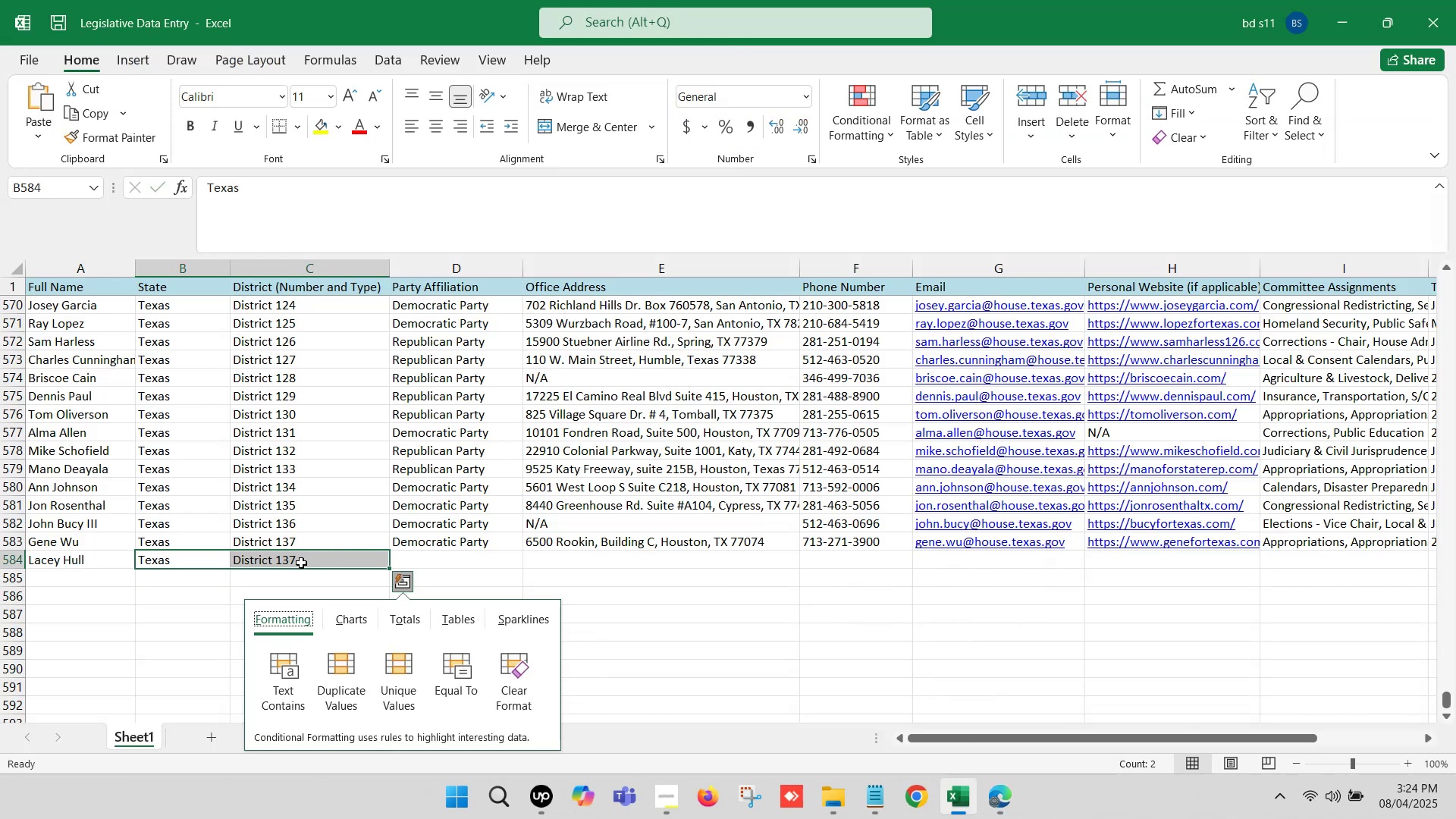 
double_click([301, 563])
 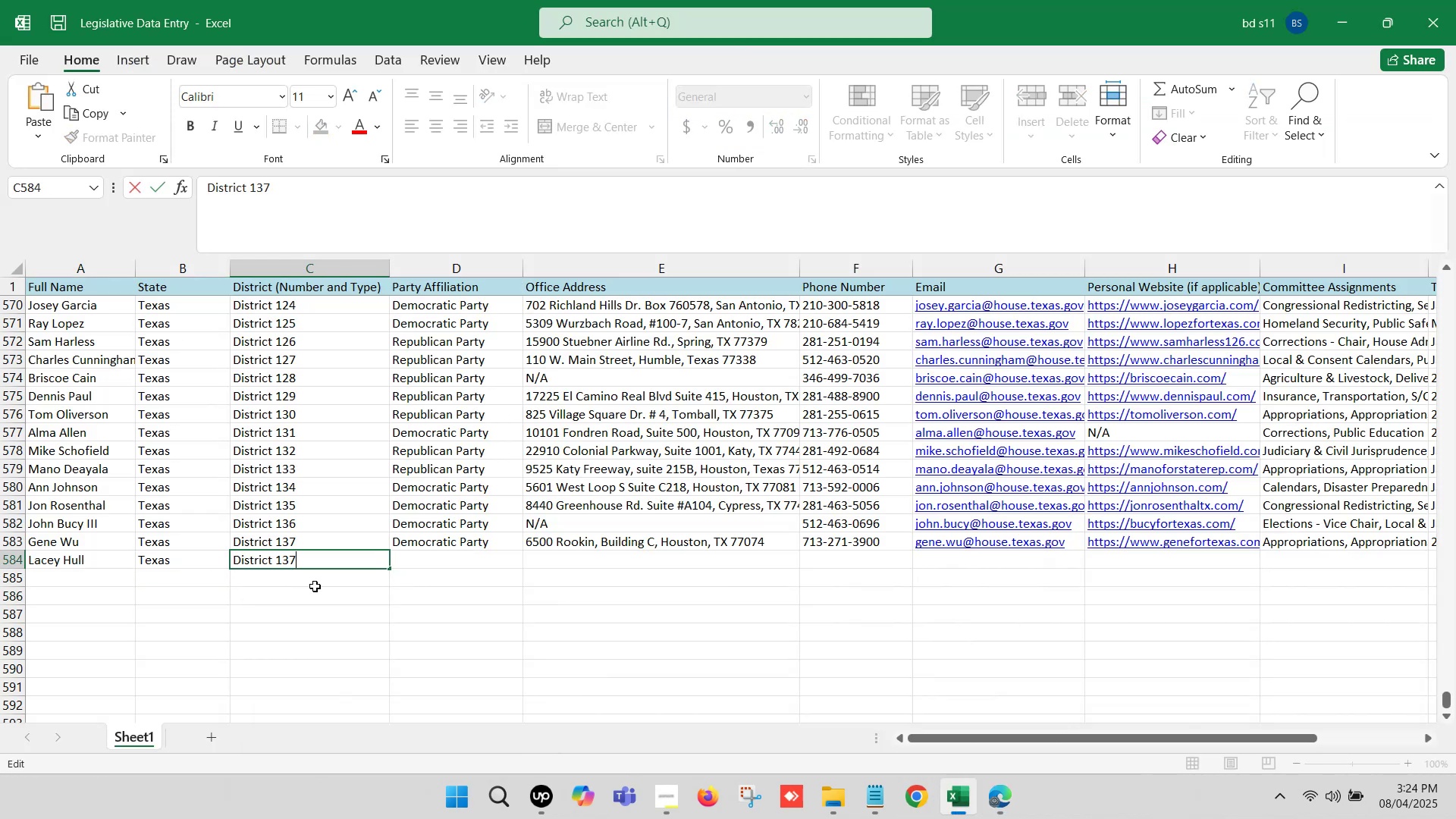 
key(Backspace)
 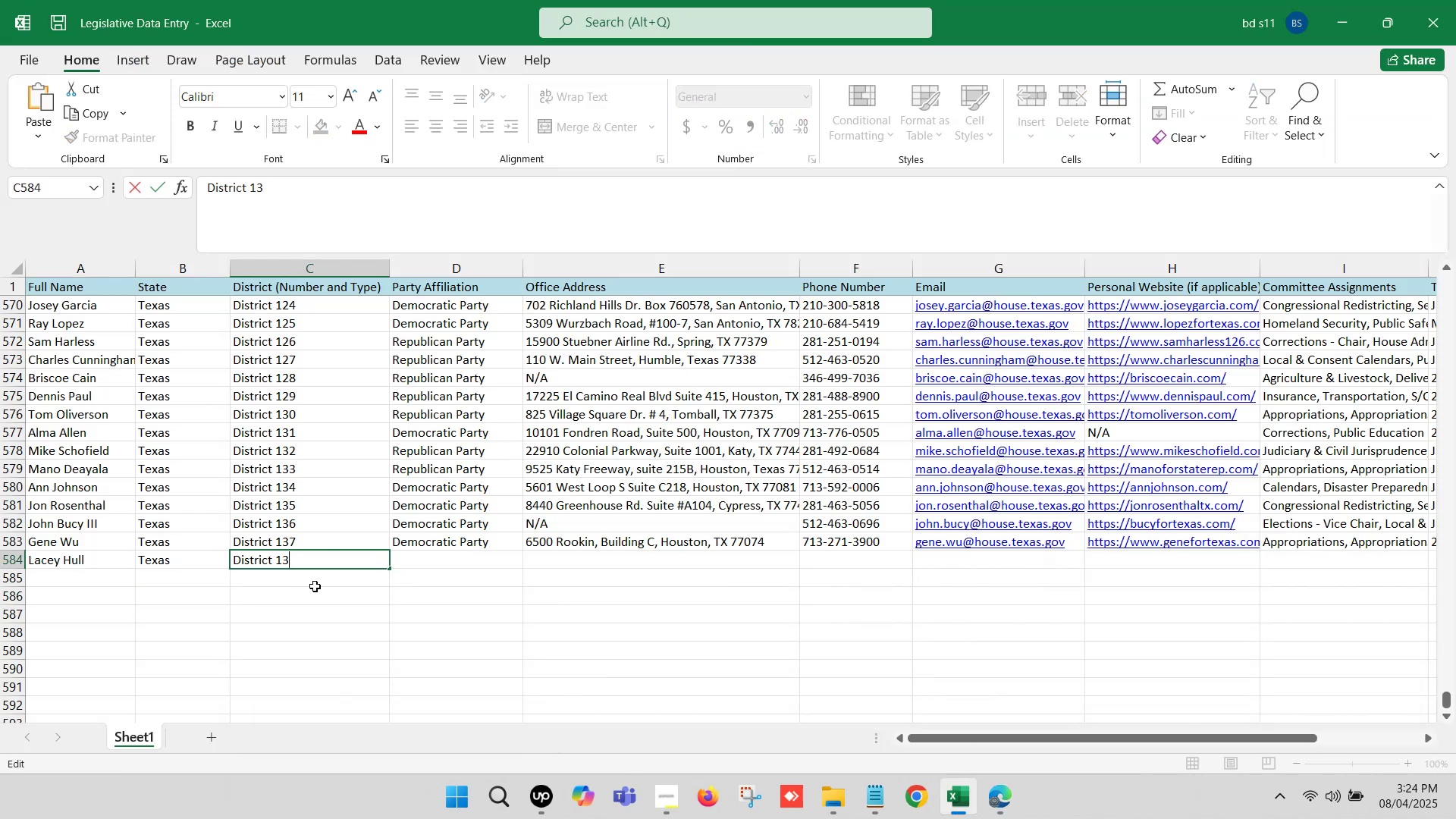 
key(8)
 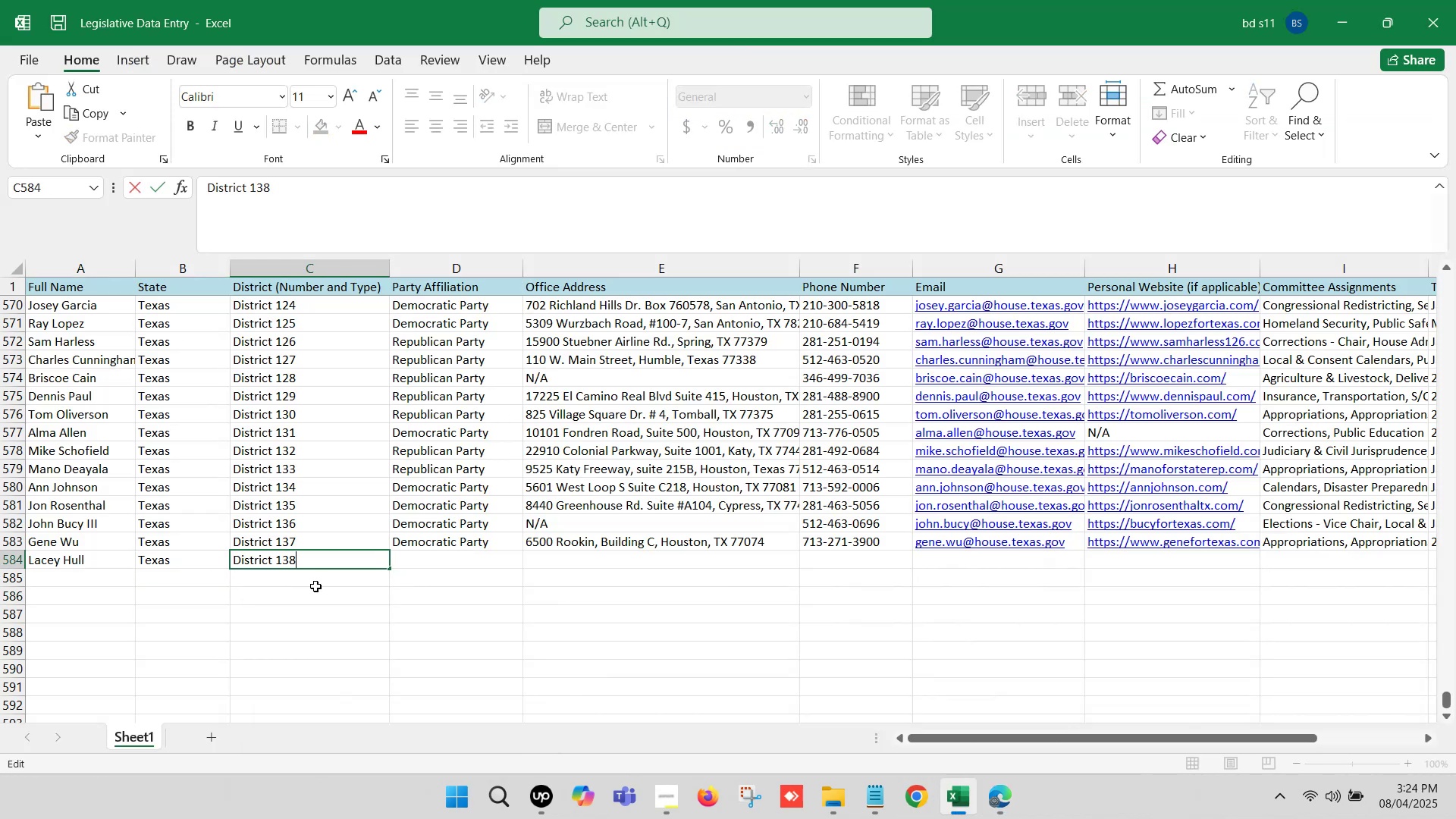 
left_click([315, 586])
 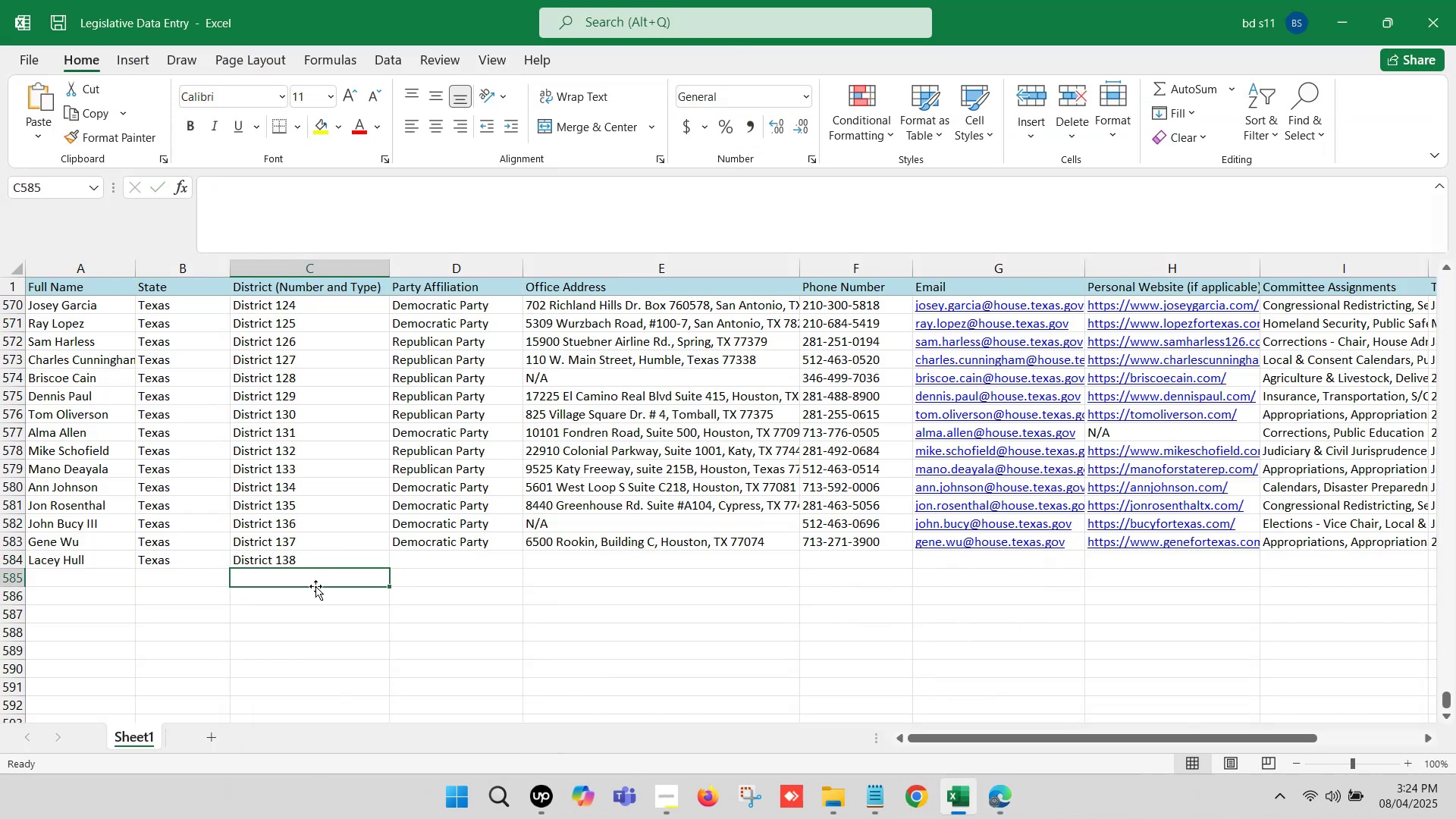 
key(Control+S)
 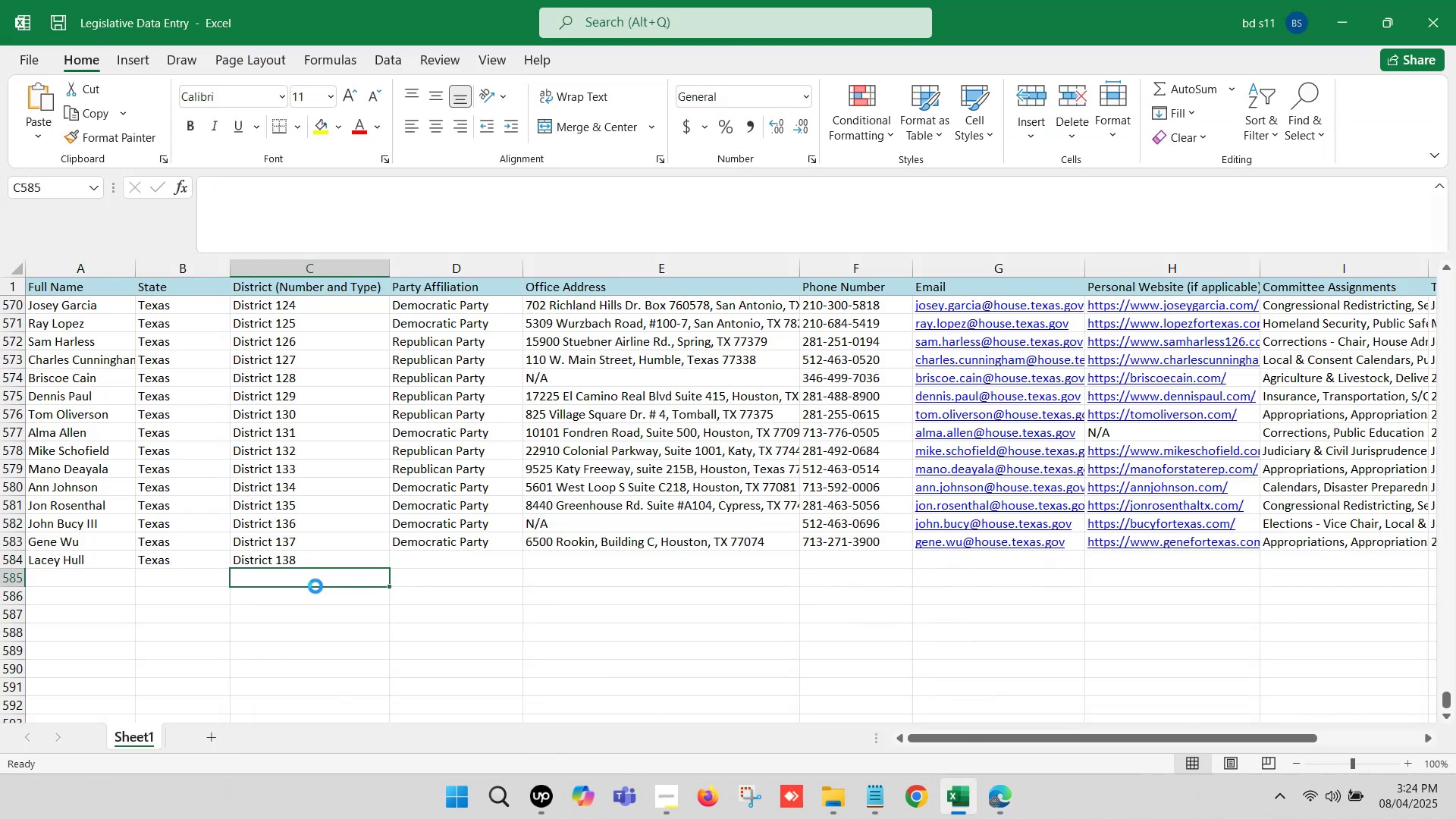 
key(Control+S)
 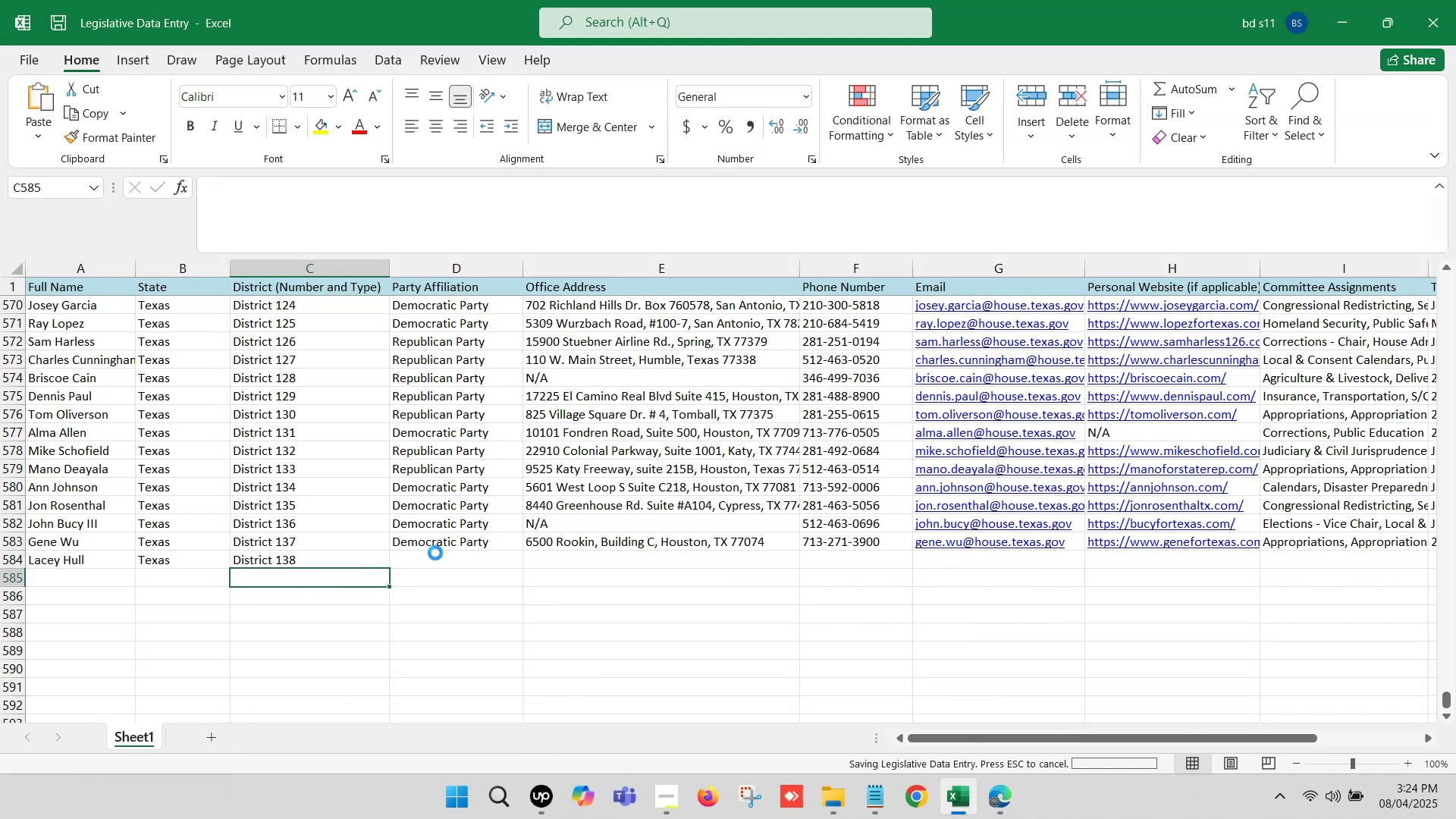 
left_click([437, 551])
 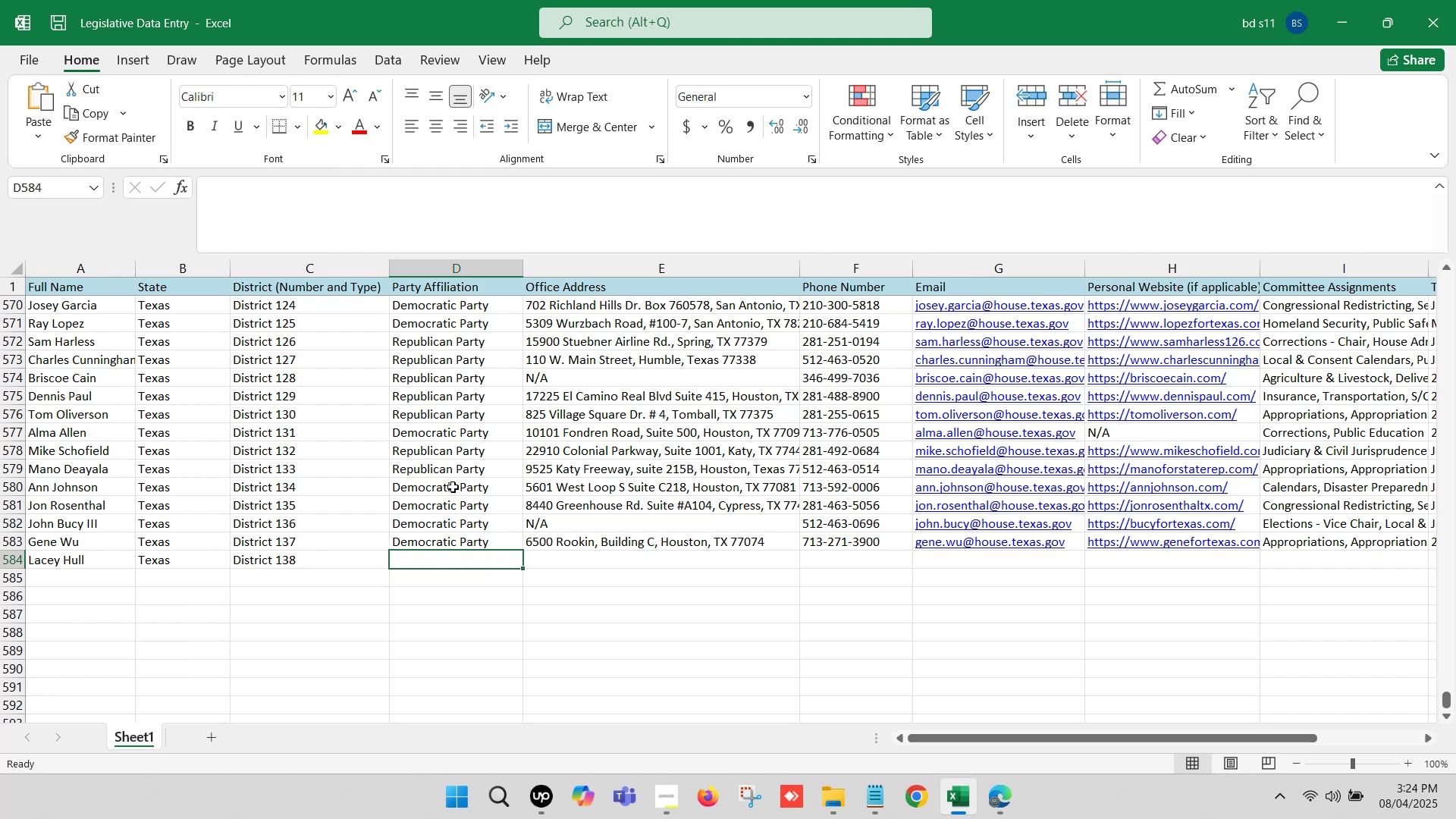 
left_click([453, 473])
 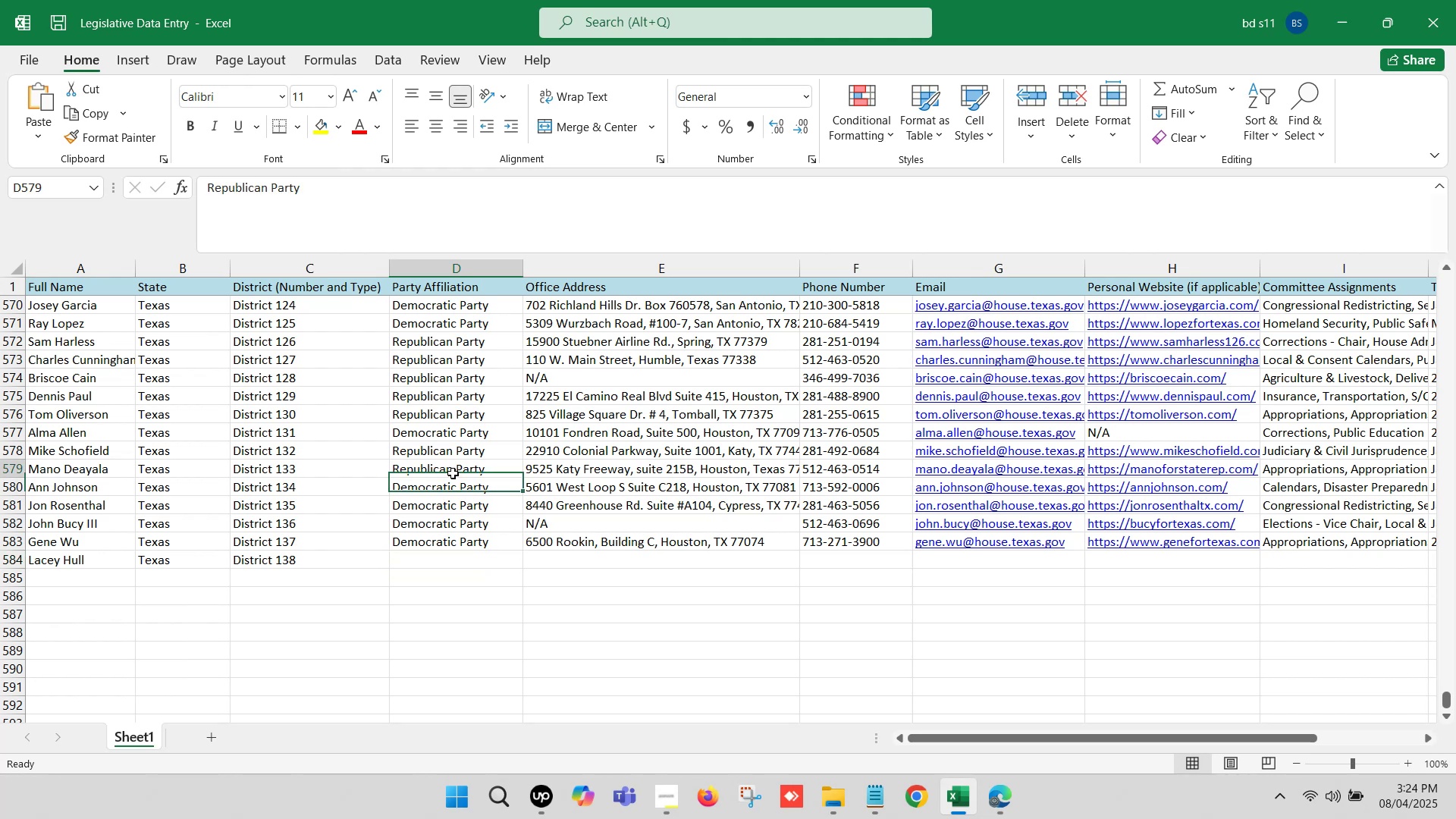 
key(Control+C)
 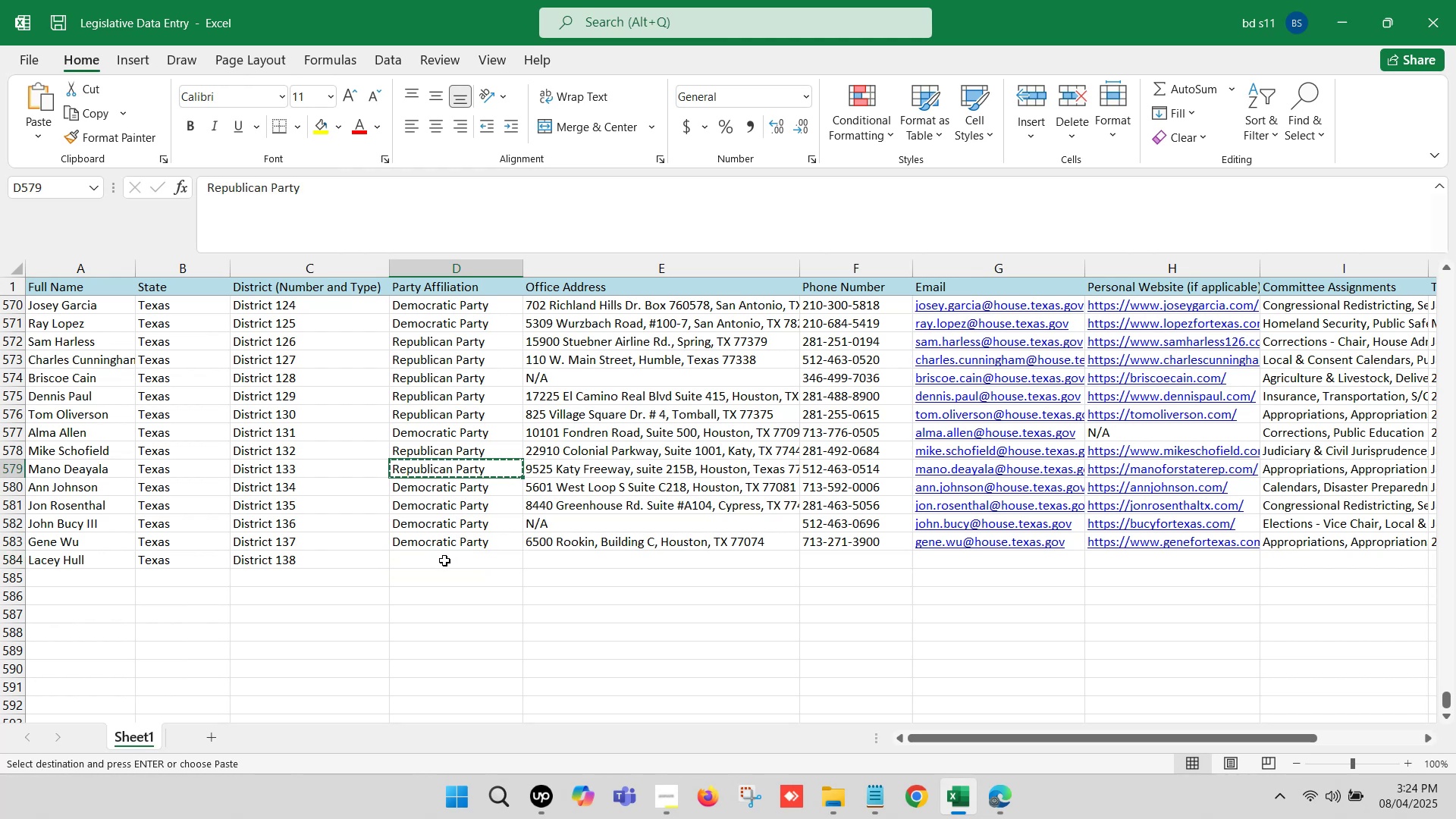 
left_click([444, 561])
 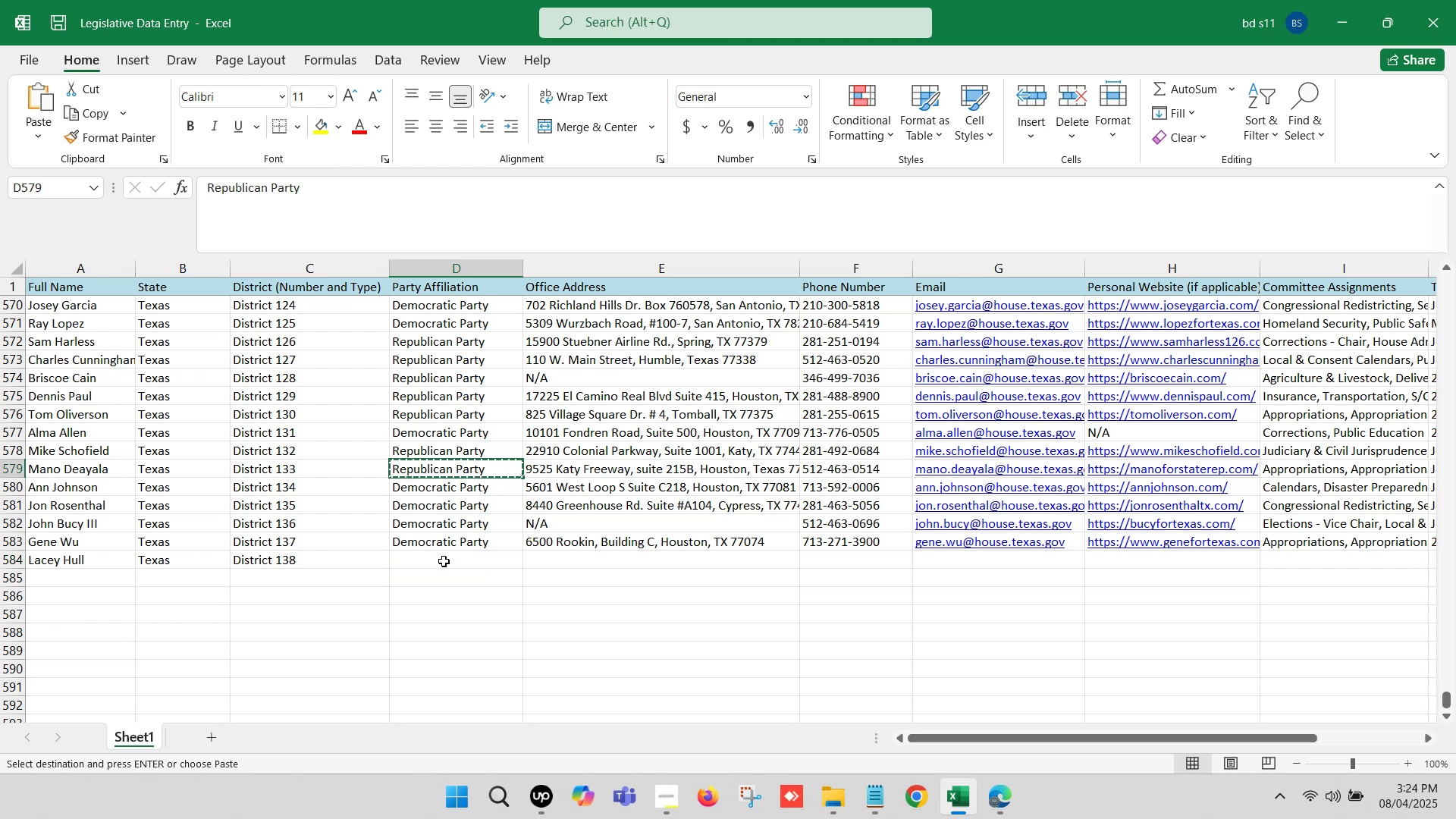 
key(Control+ControlLeft)
 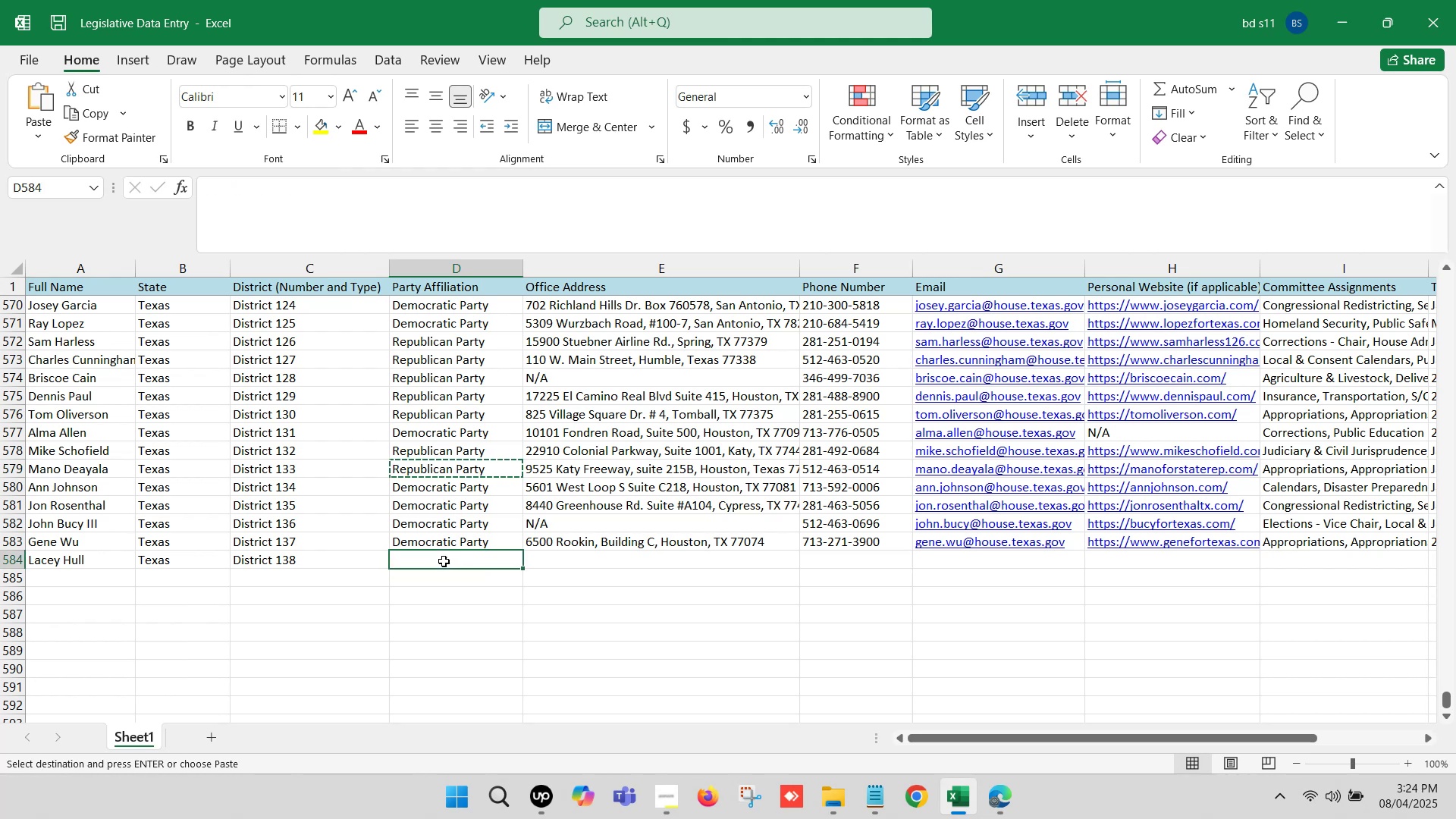 
key(Control+V)
 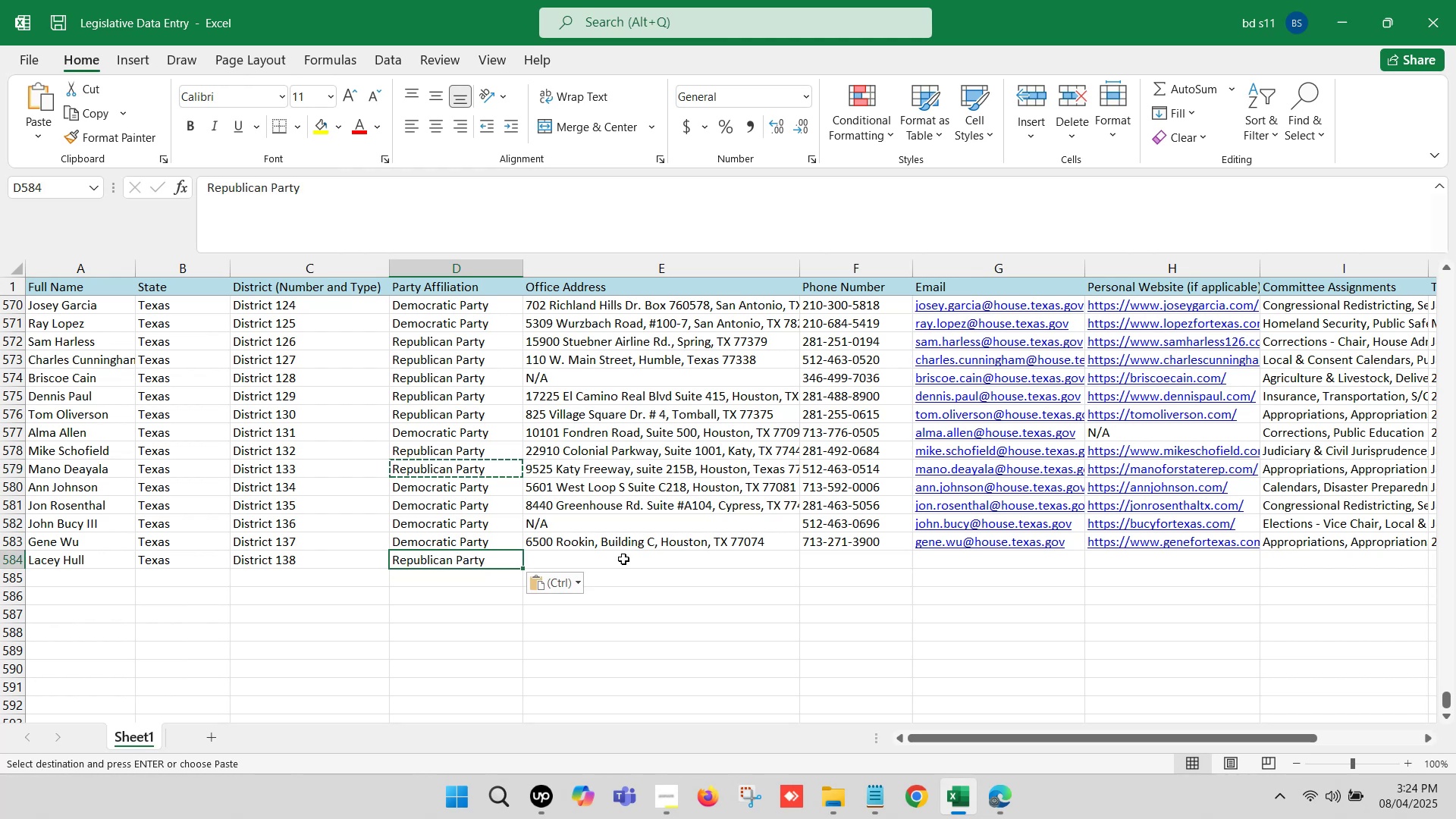 
left_click([626, 560])
 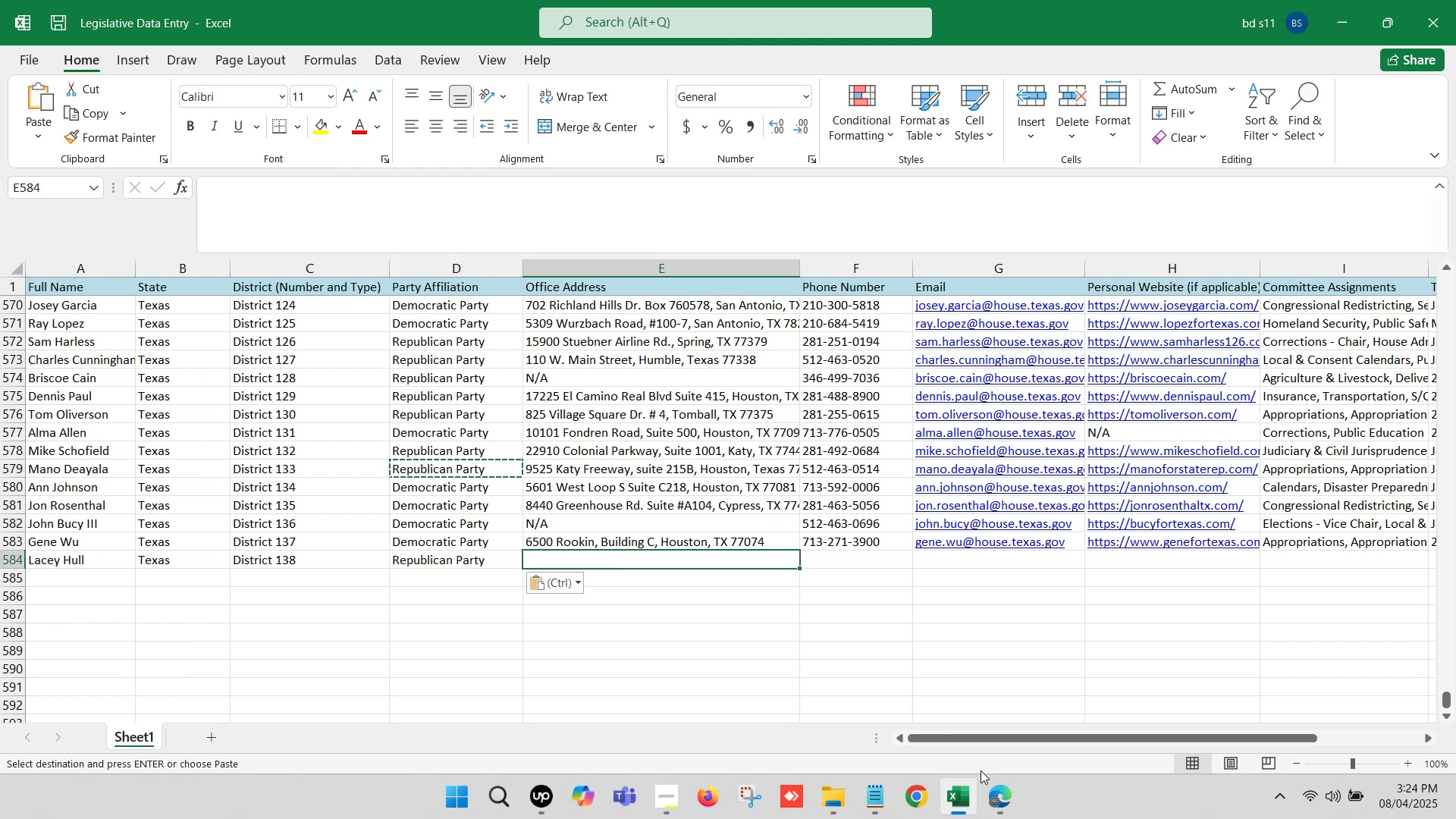 
left_click([985, 778])
 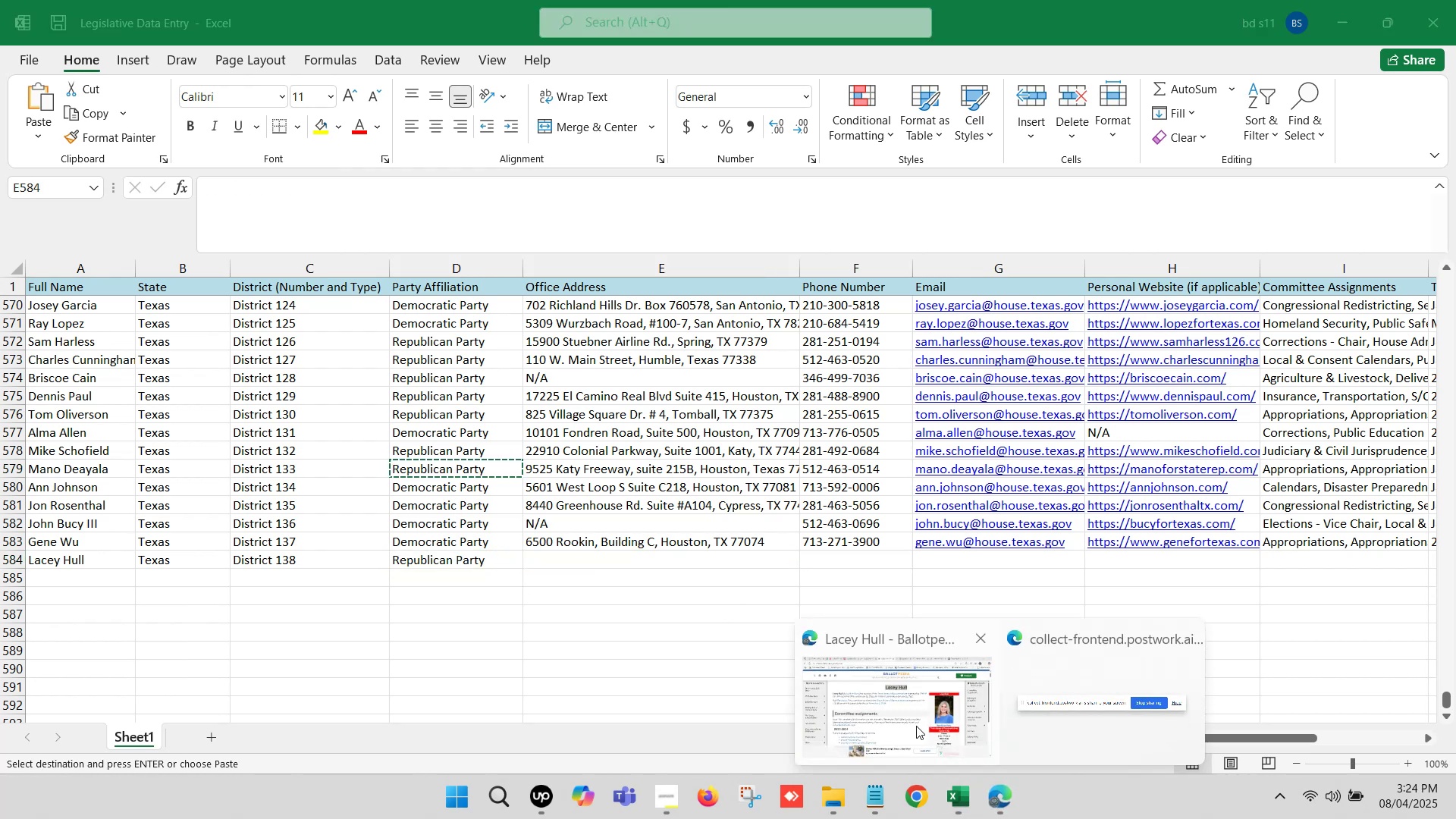 
left_click_drag(start_coordinate=[905, 718], to_coordinate=[903, 714])
 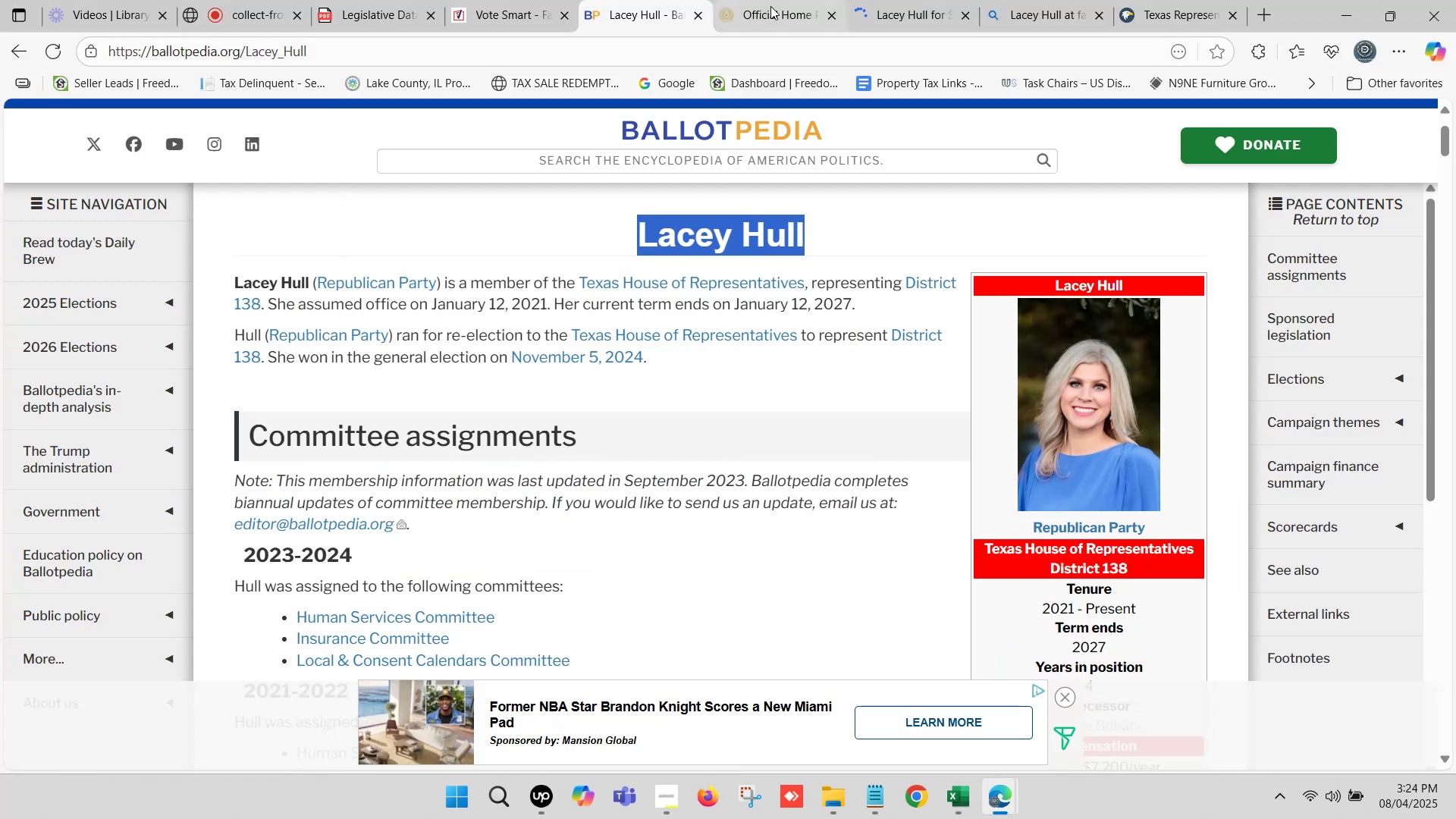 
left_click([770, 5])
 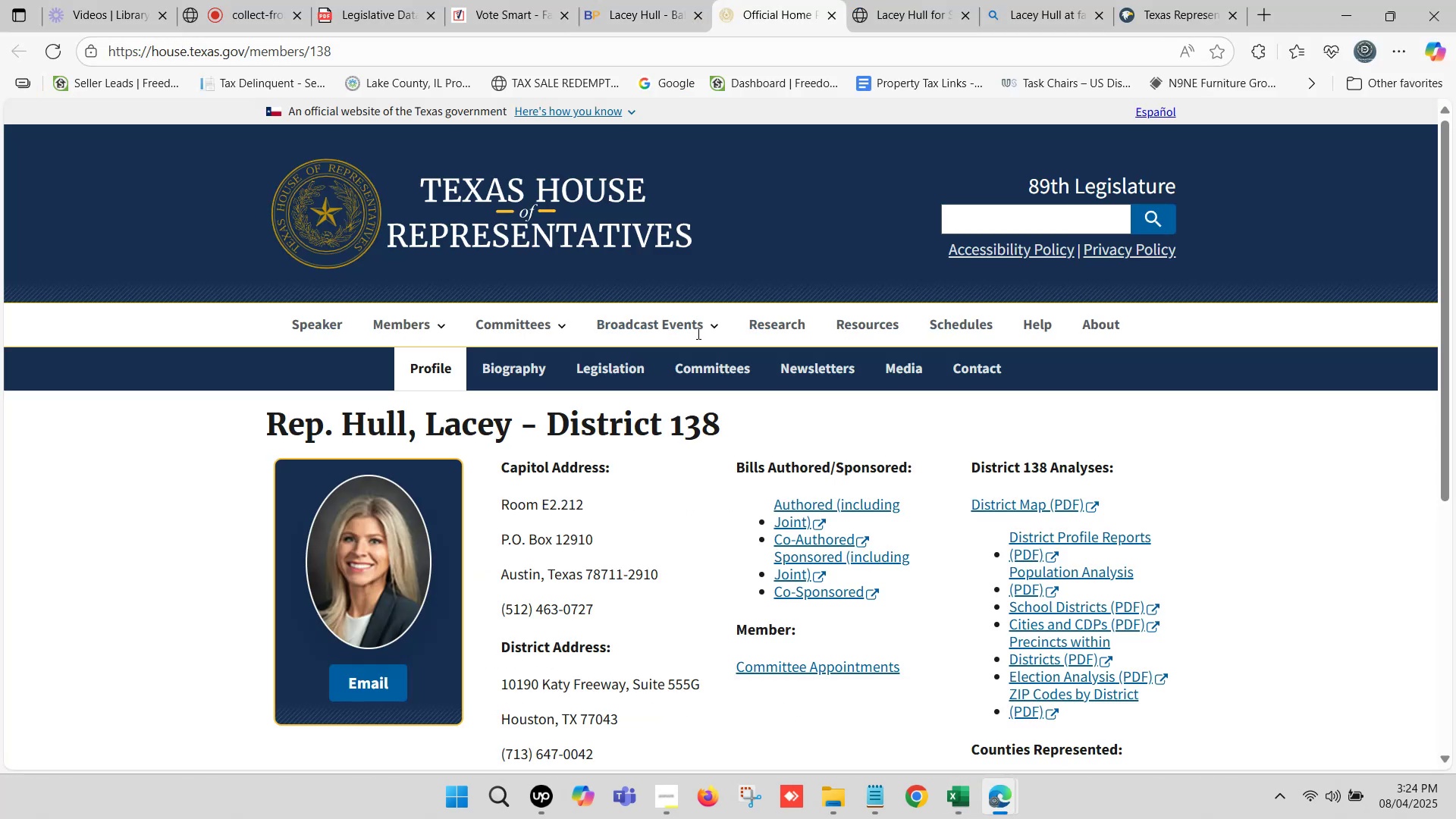 
scroll: coordinate [689, 406], scroll_direction: down, amount: 2.0
 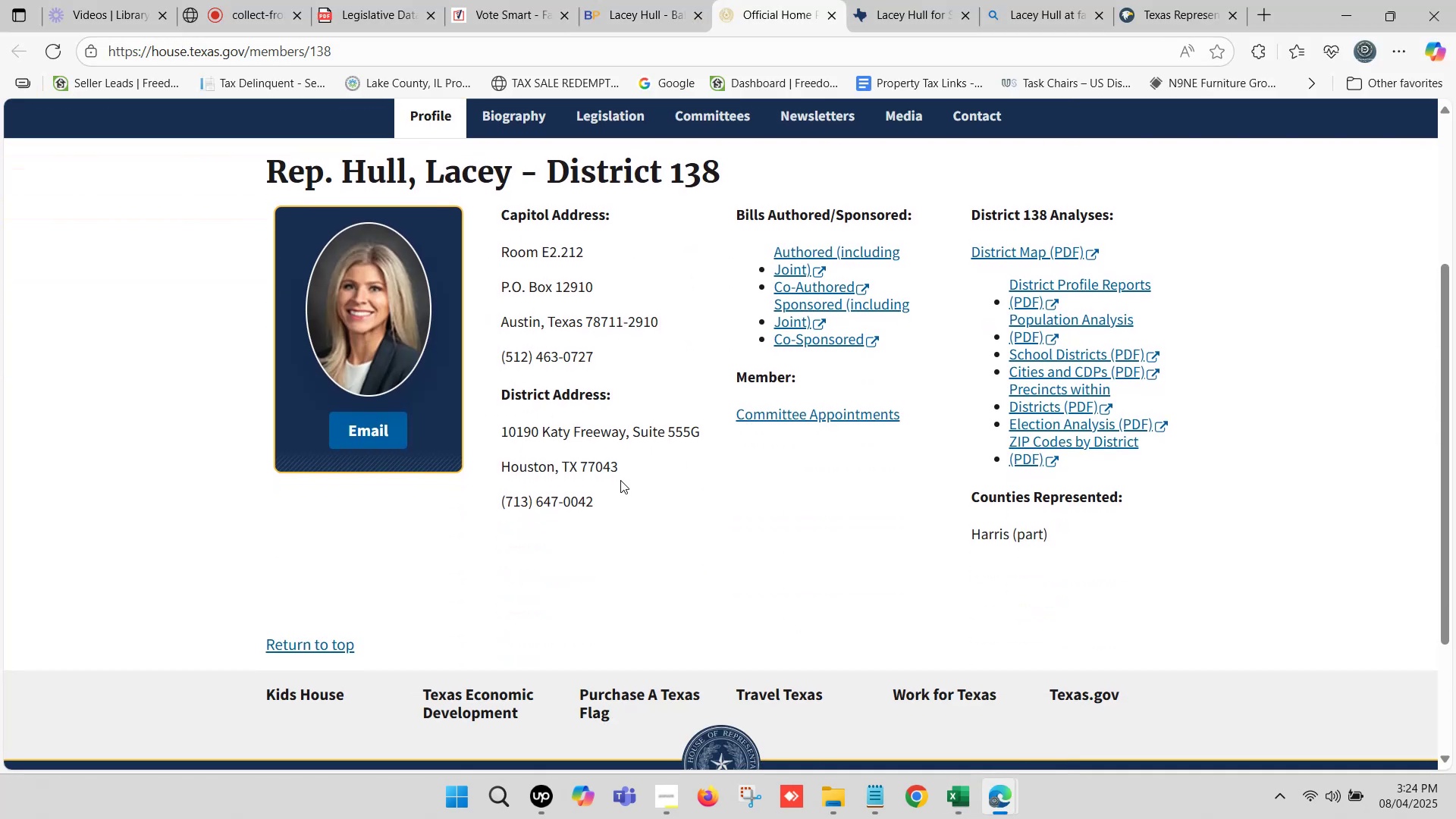 
left_click_drag(start_coordinate=[618, 469], to_coordinate=[492, 427])
 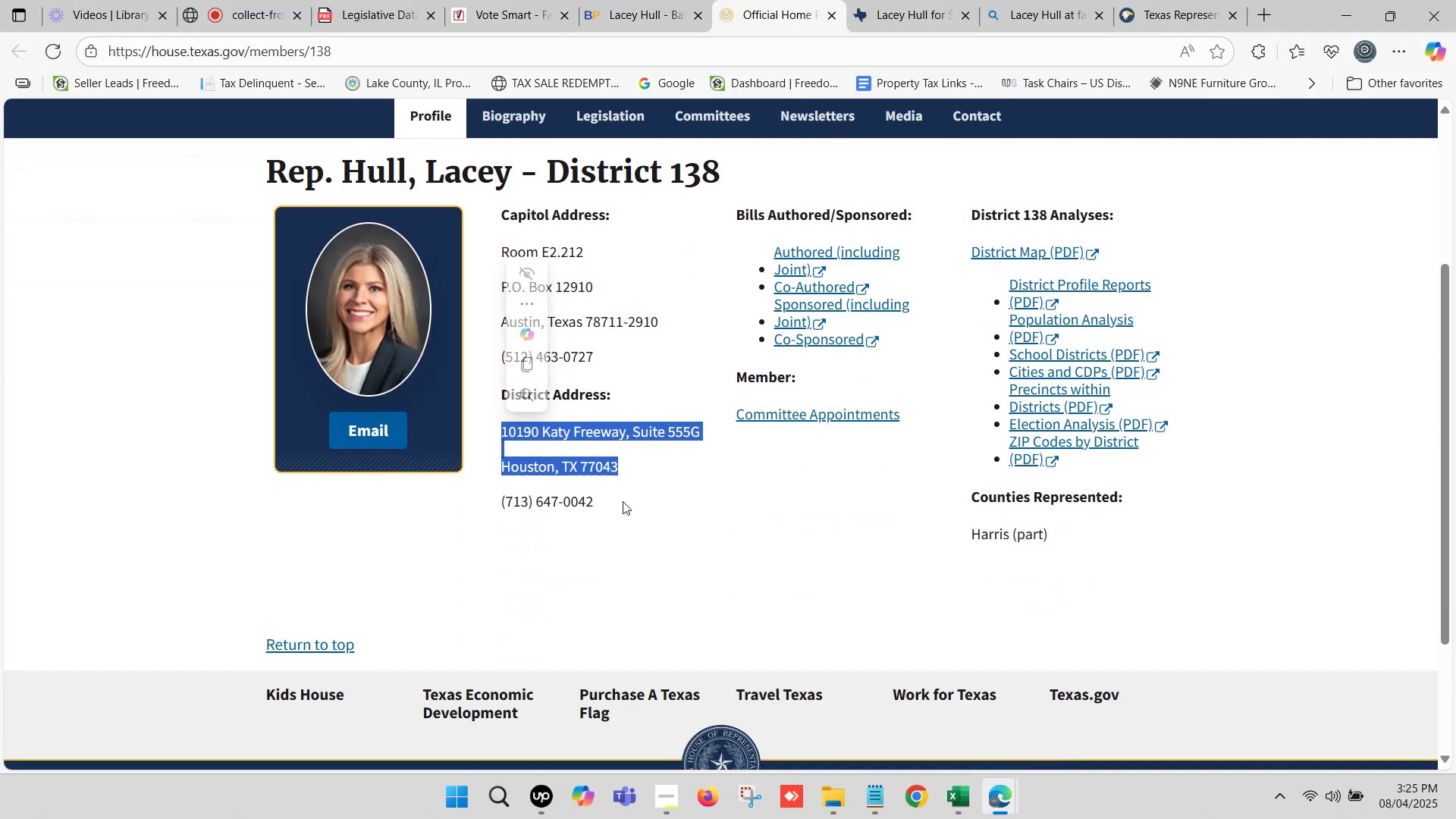 
key(Control+ControlLeft)
 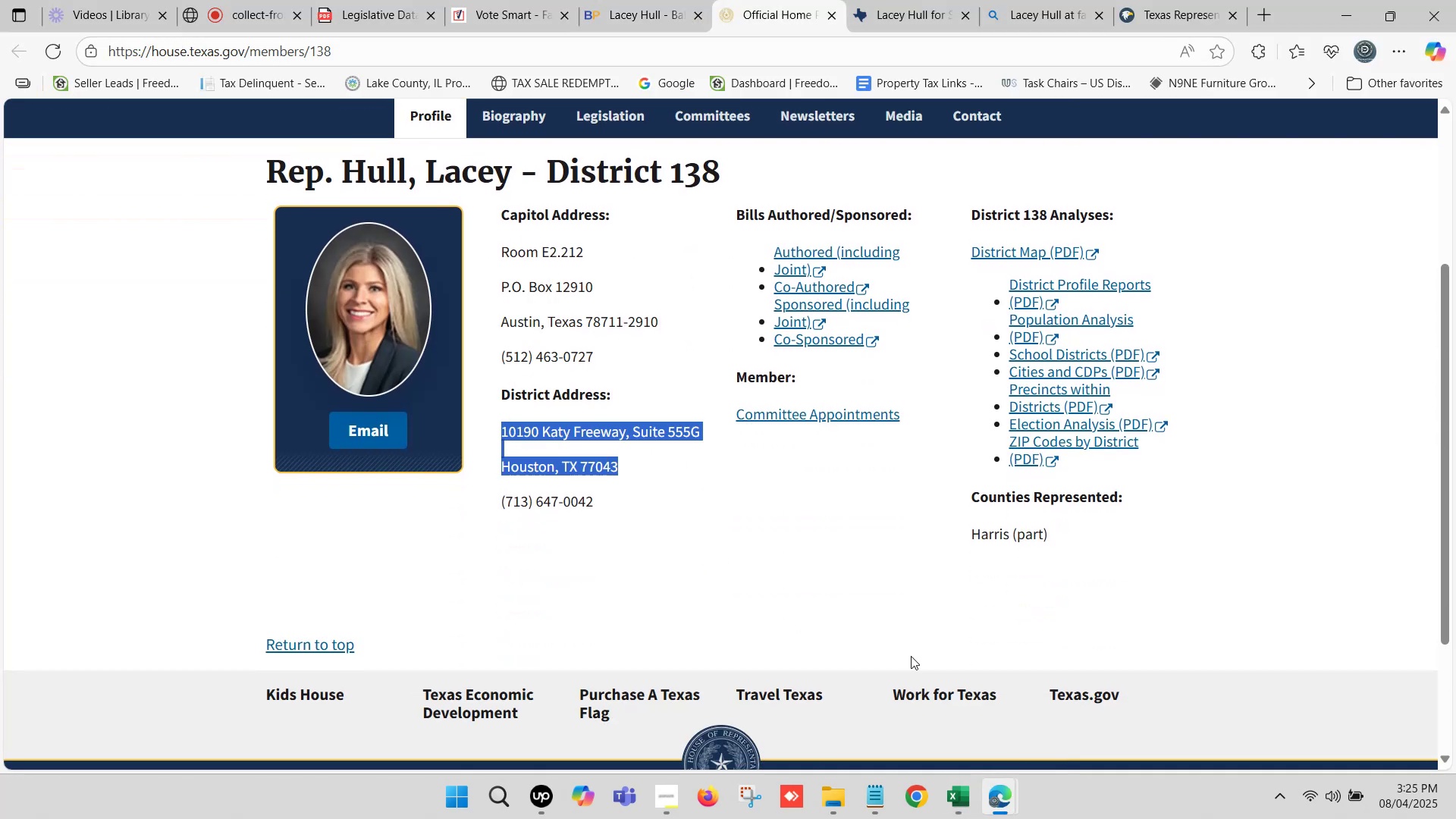 
key(Control+C)
 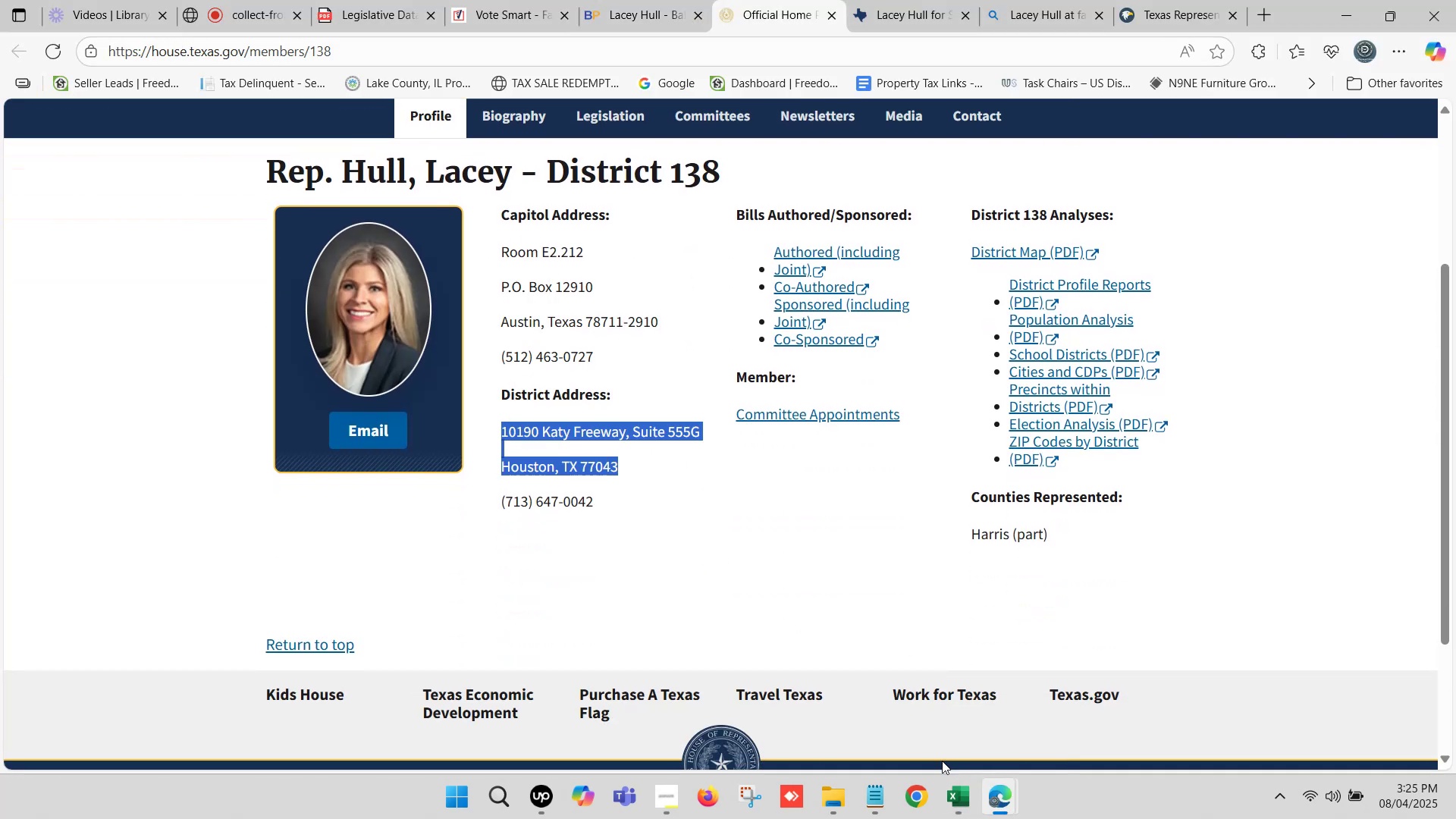 
left_click([959, 780])
 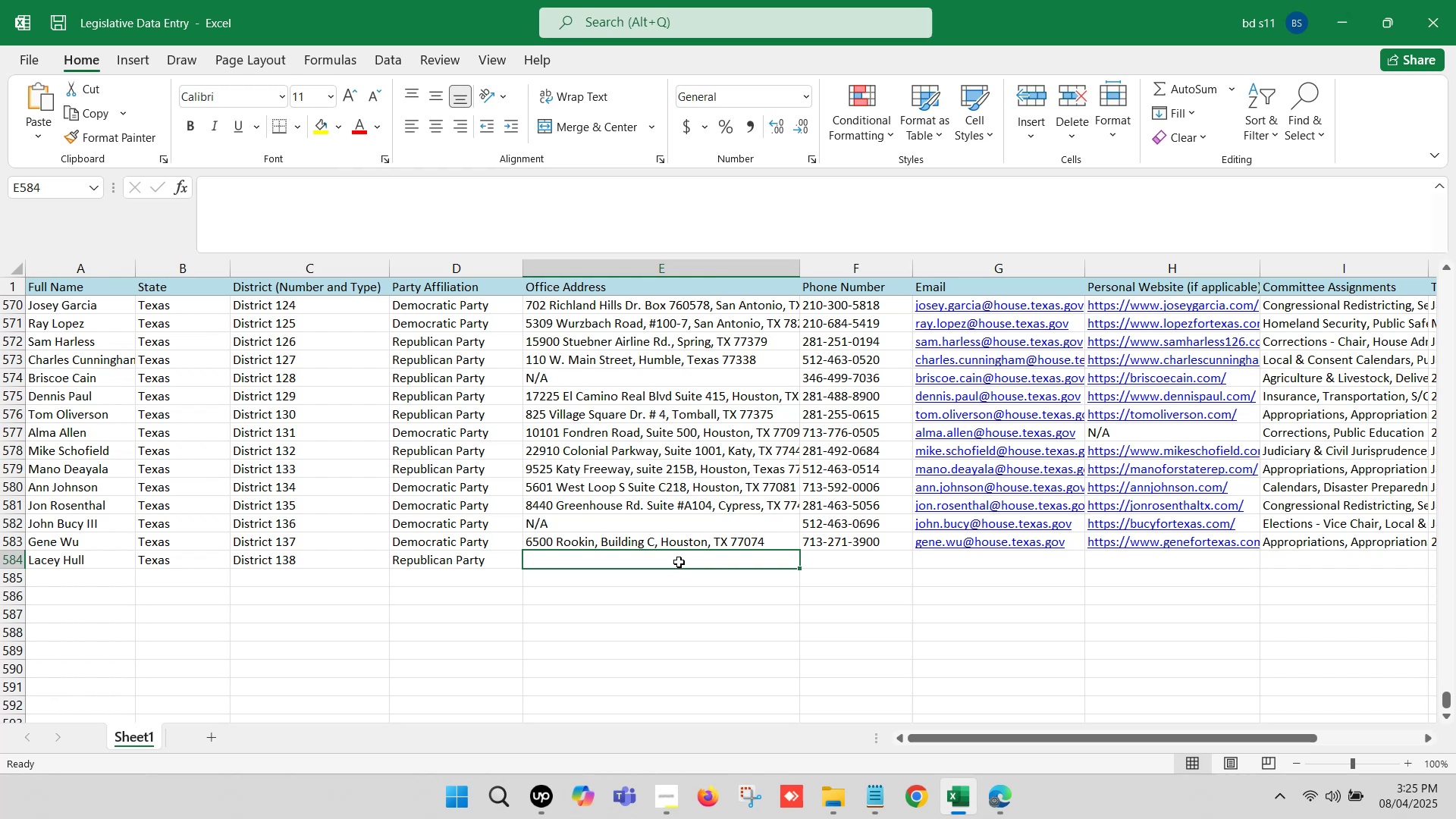 
double_click([679, 562])
 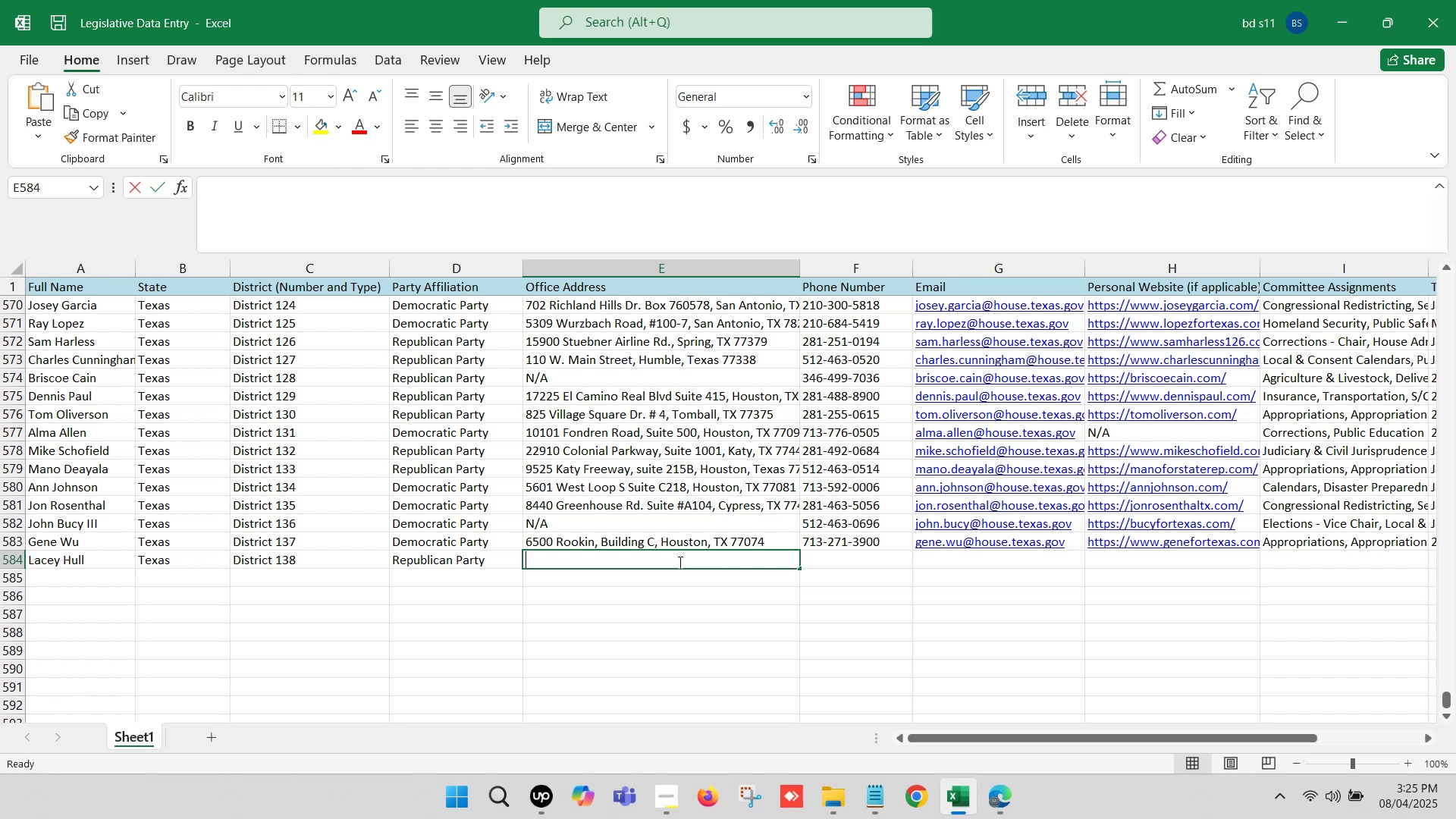 
key(Control+V)
 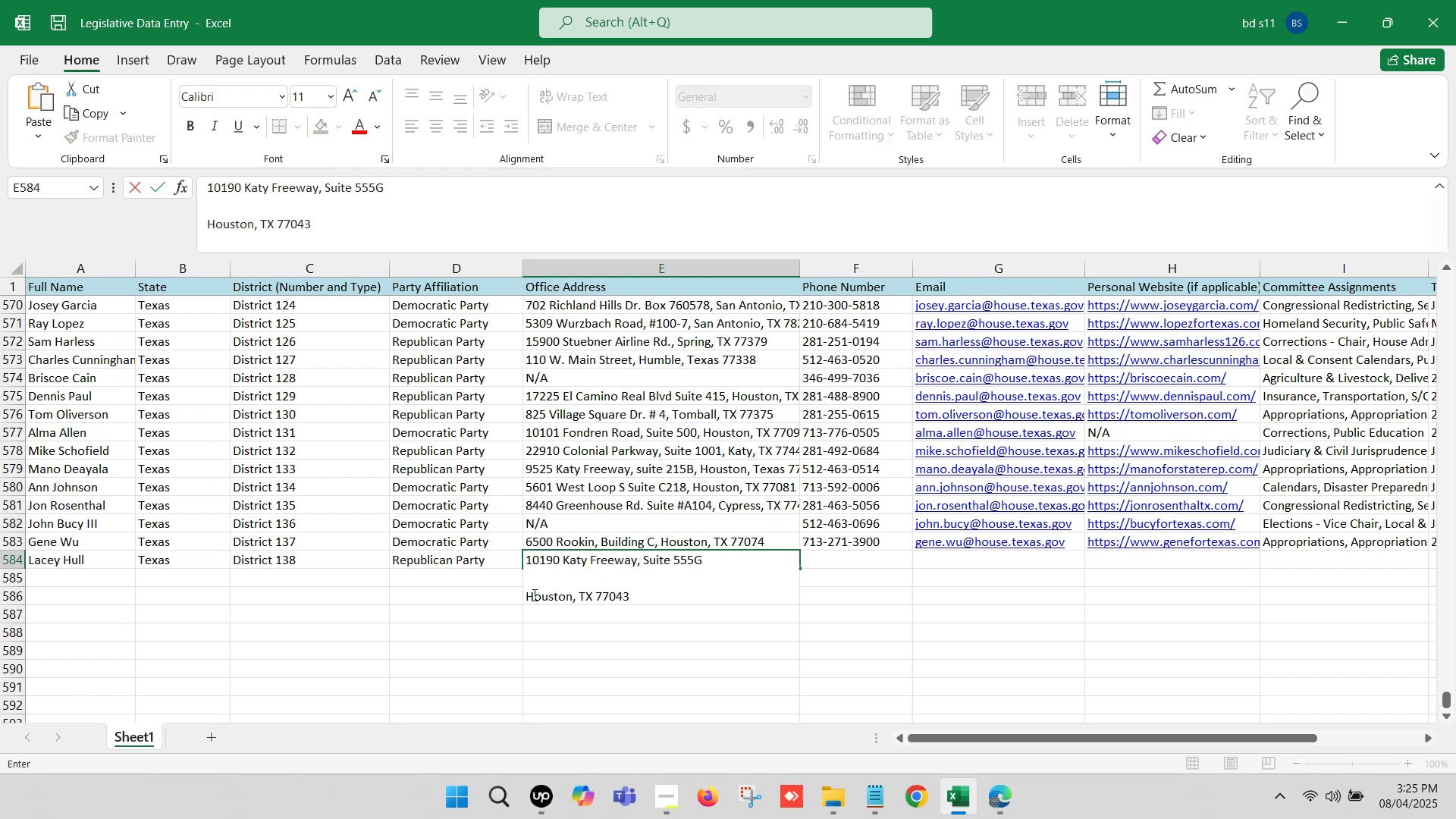 
left_click([528, 594])
 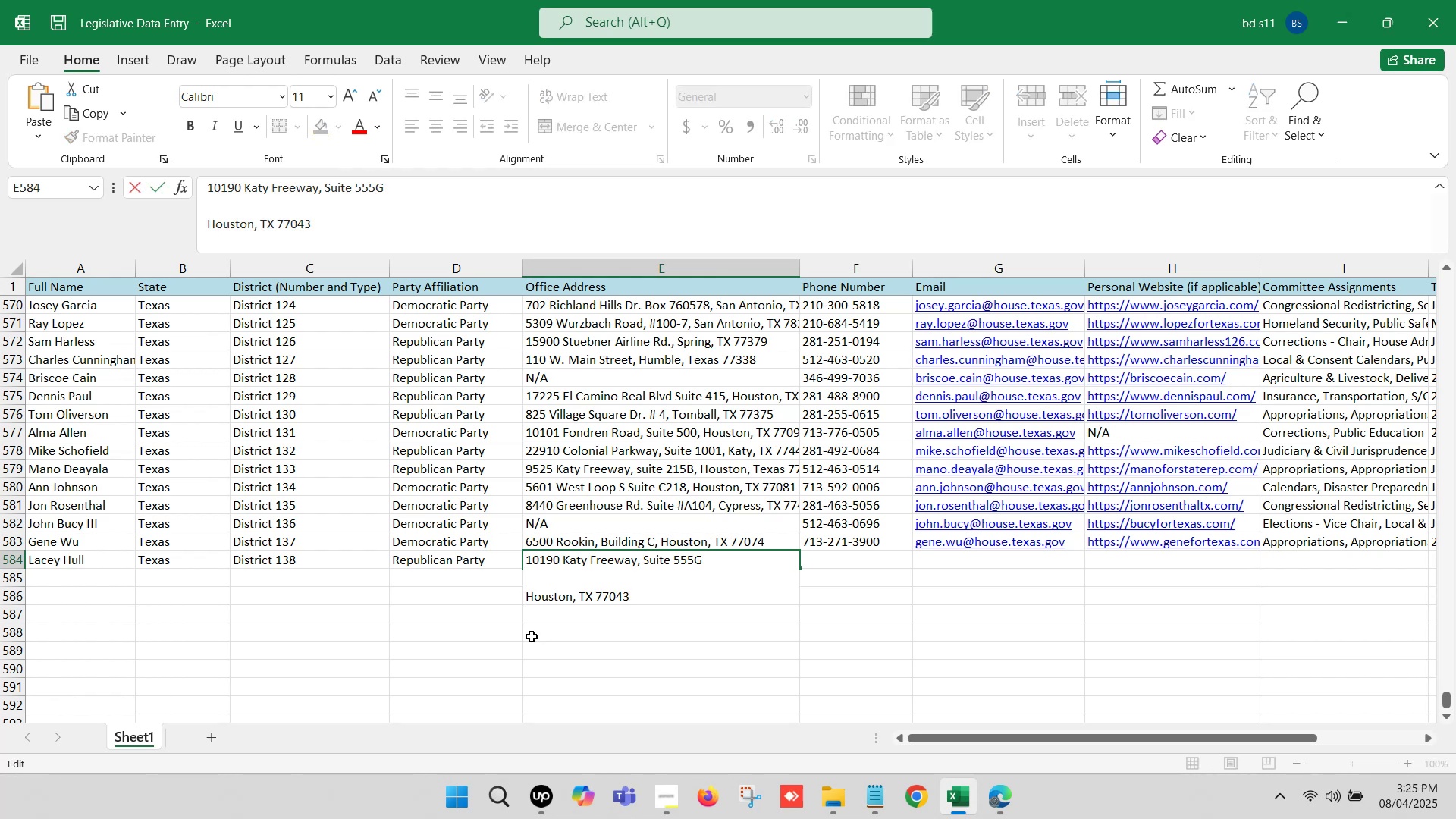 
key(Backspace)
 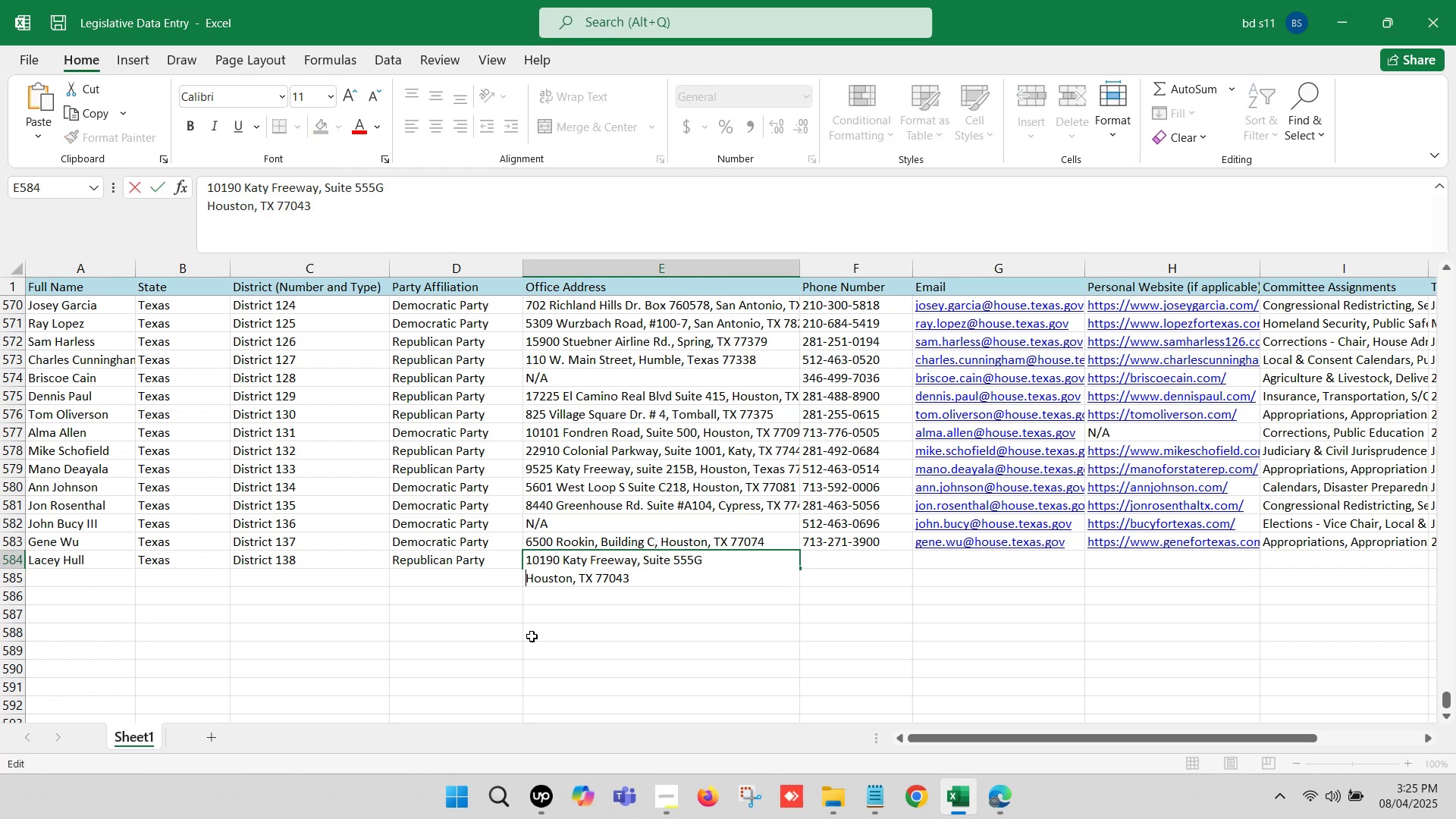 
key(Backspace)
 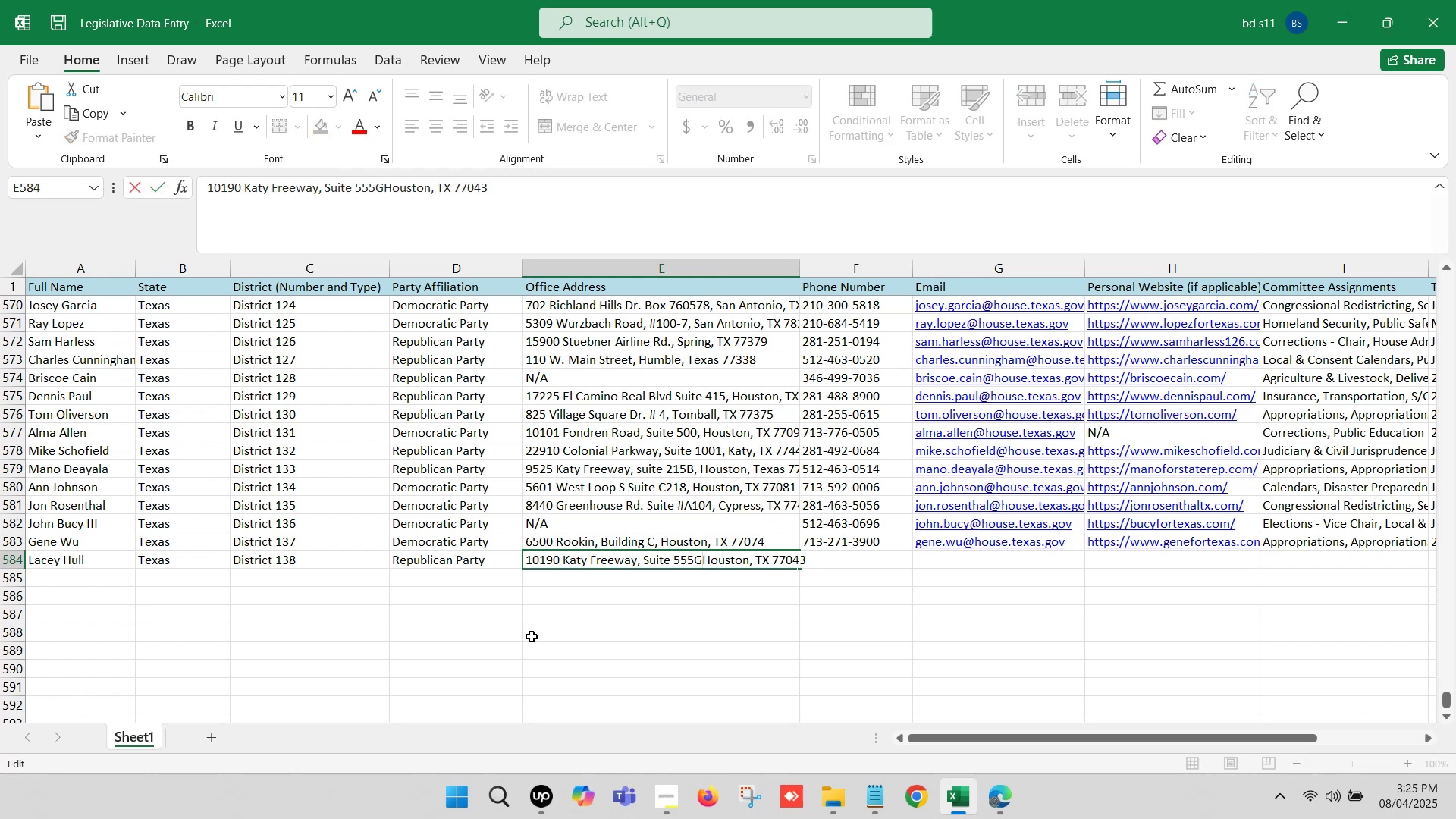 
key(Comma)
 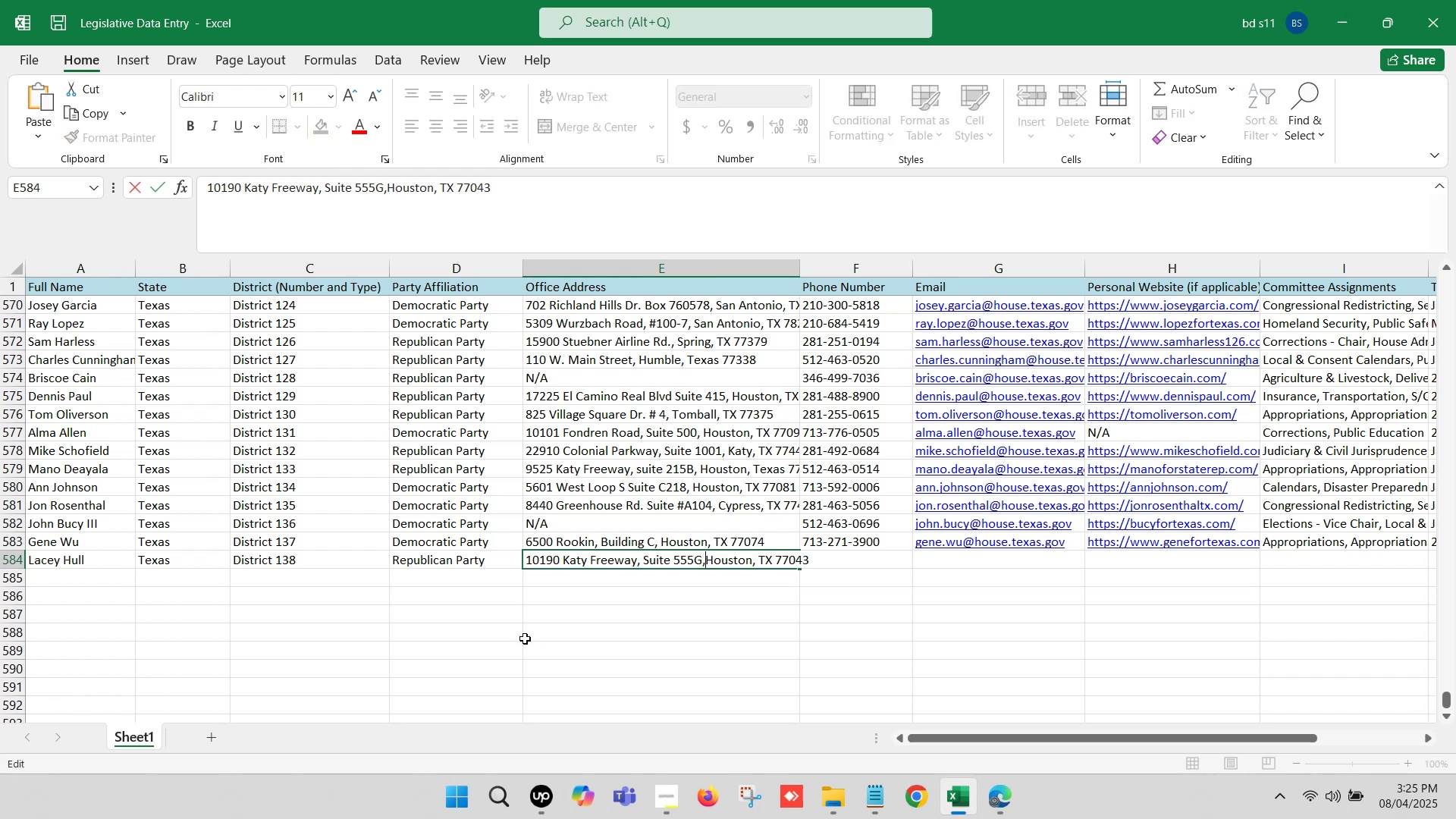 
key(Space)
 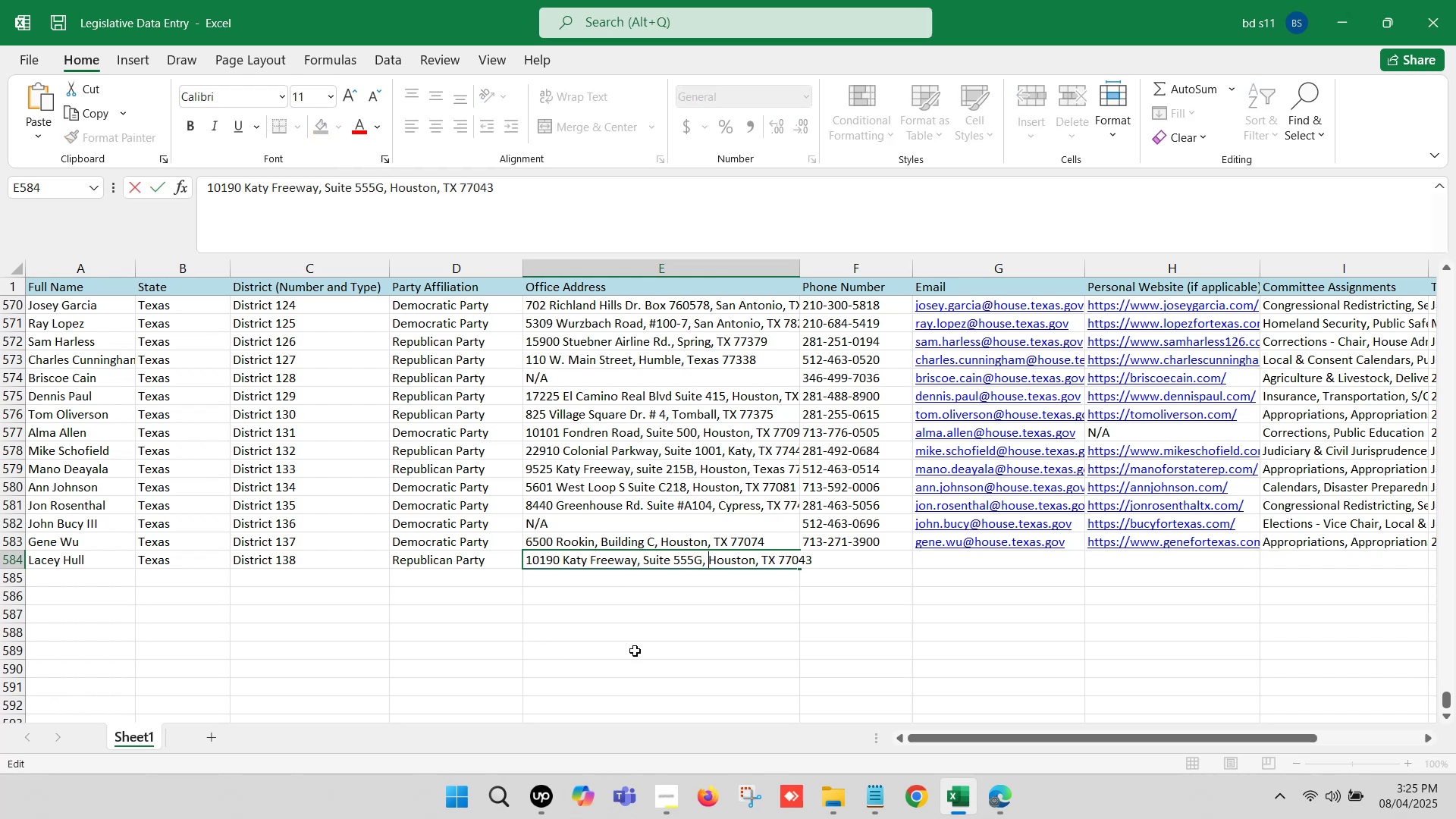 
left_click([661, 642])
 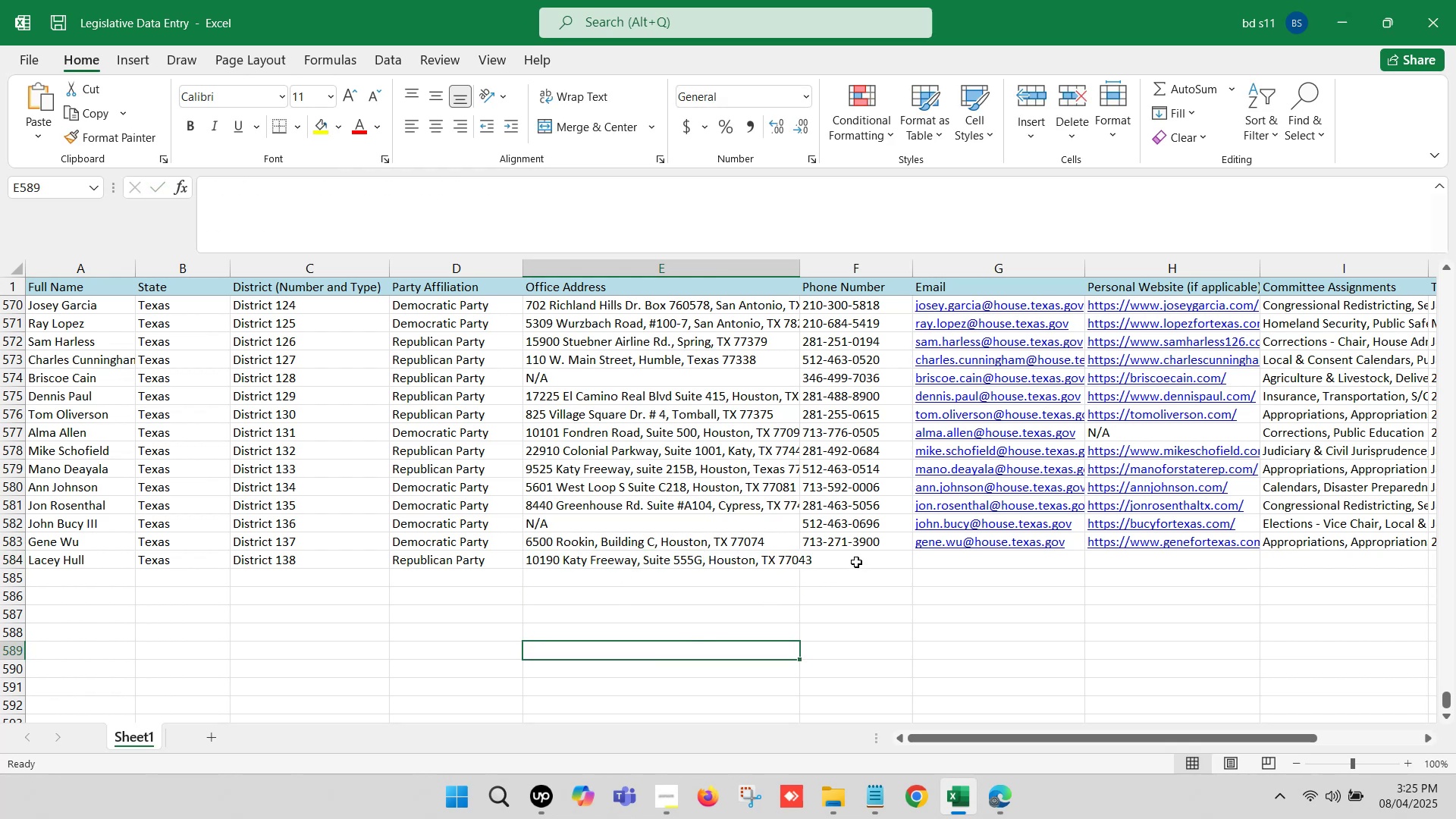 
left_click([861, 554])
 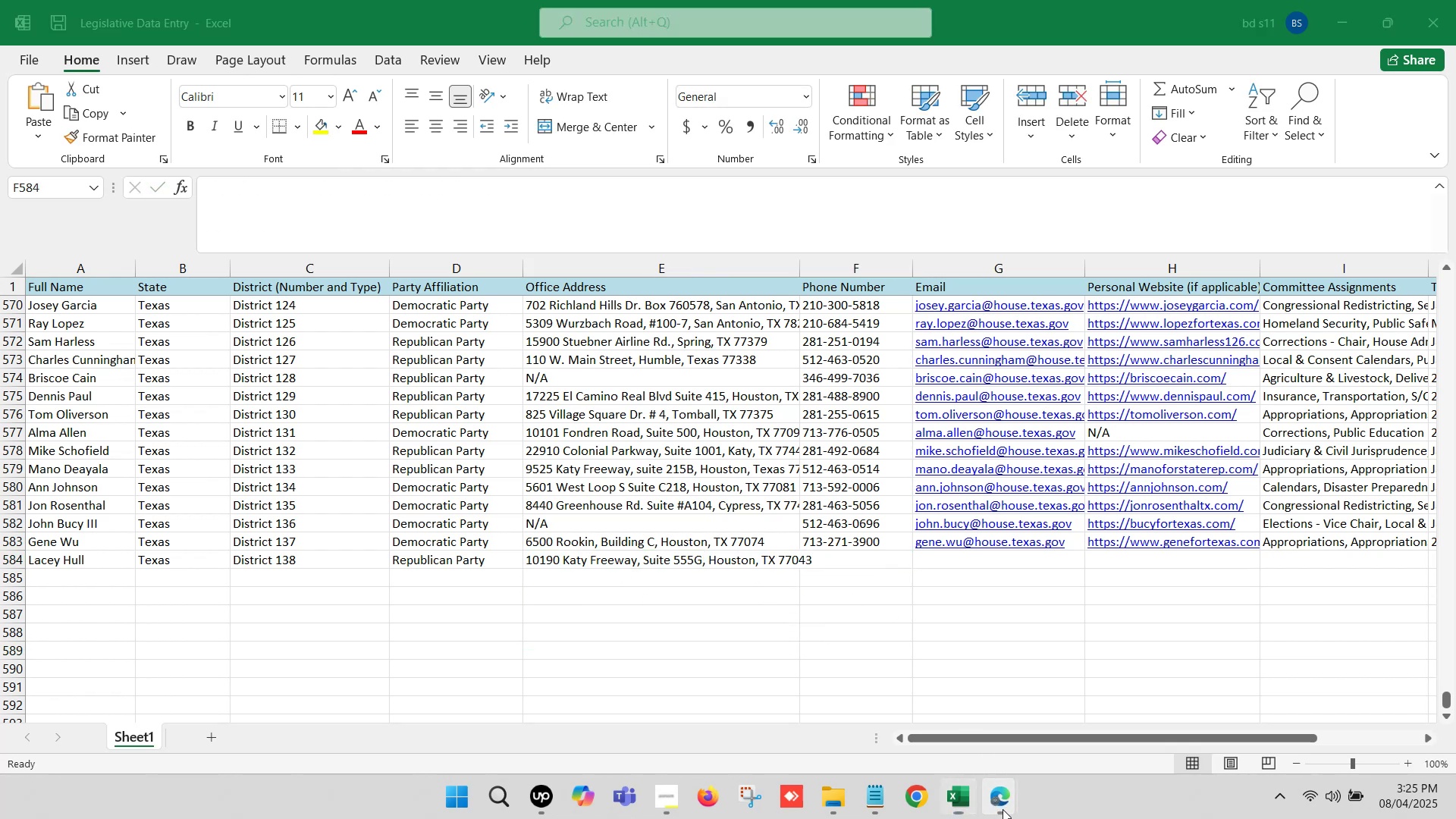 
double_click([877, 692])
 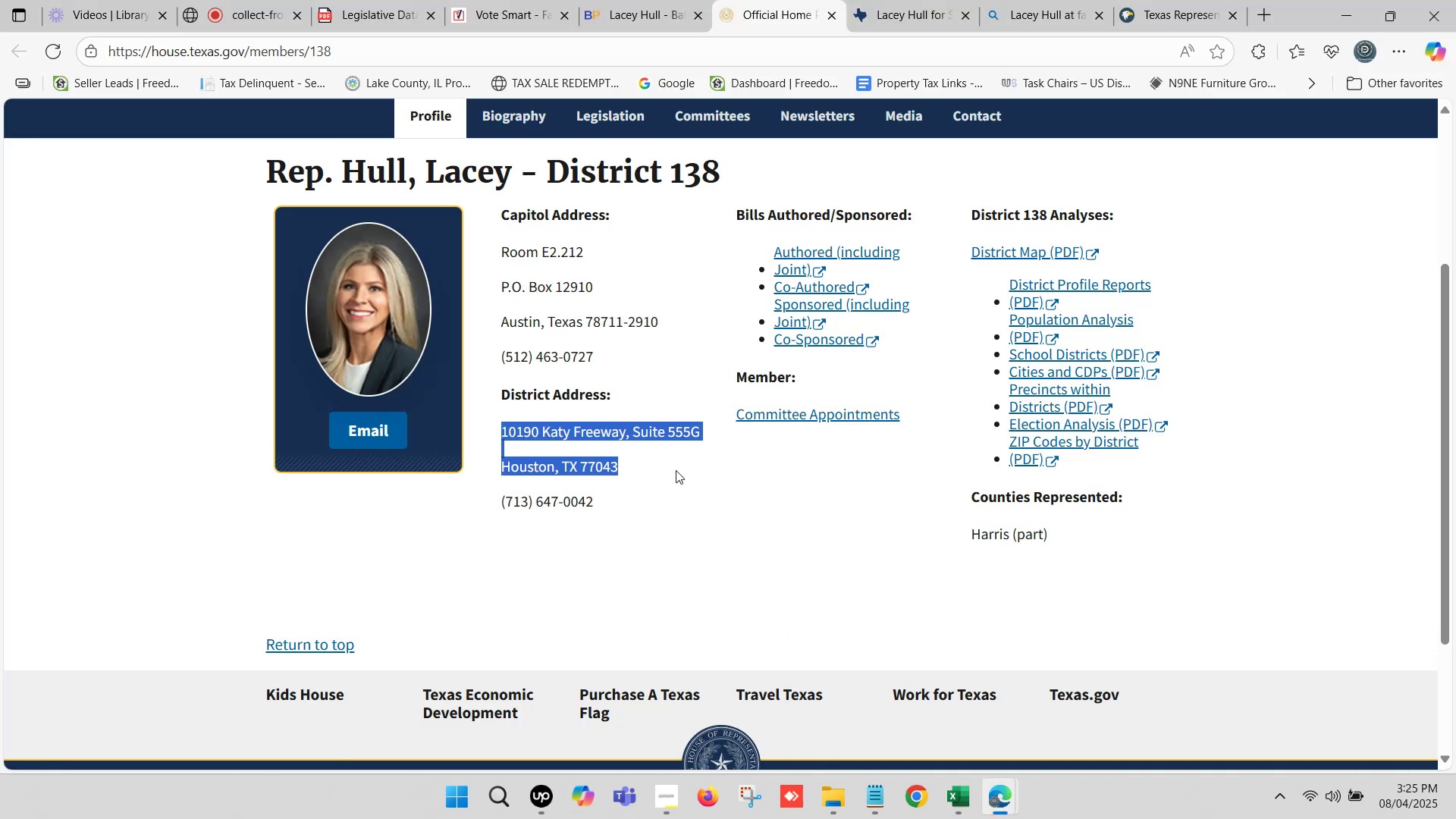 
left_click_drag(start_coordinate=[607, 500], to_coordinate=[506, 507])
 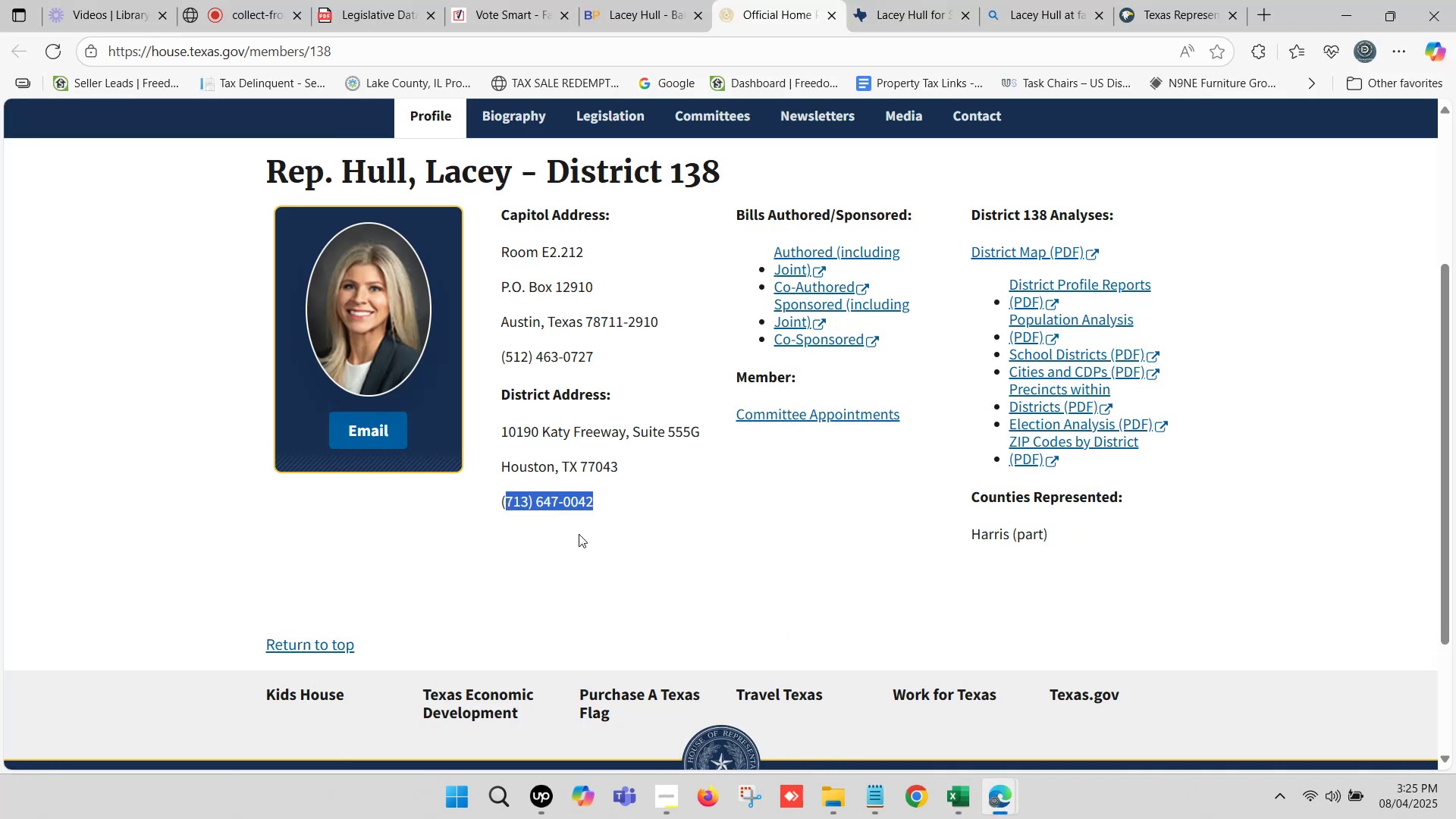 
key(Control+C)
 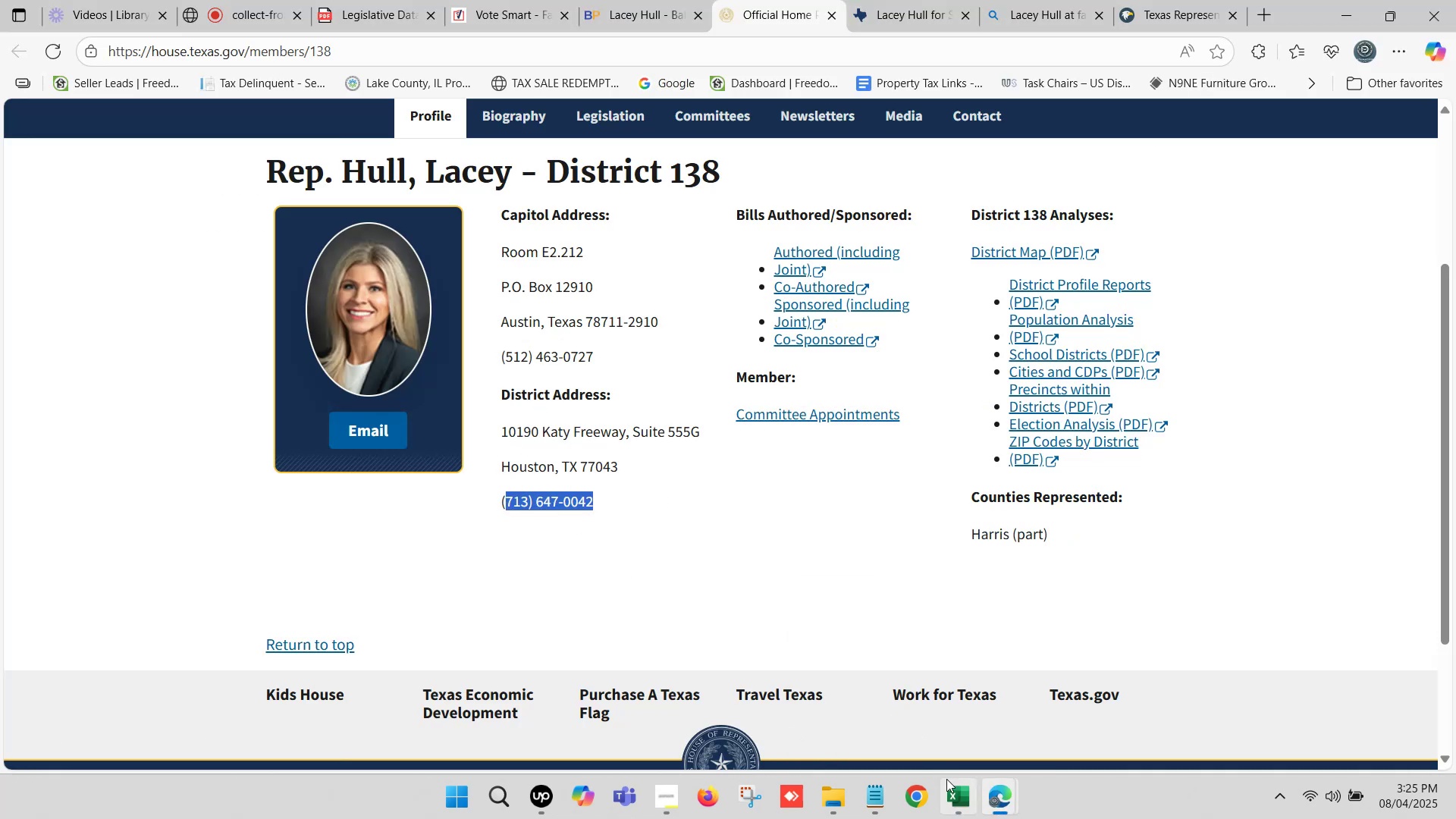 
left_click([950, 783])
 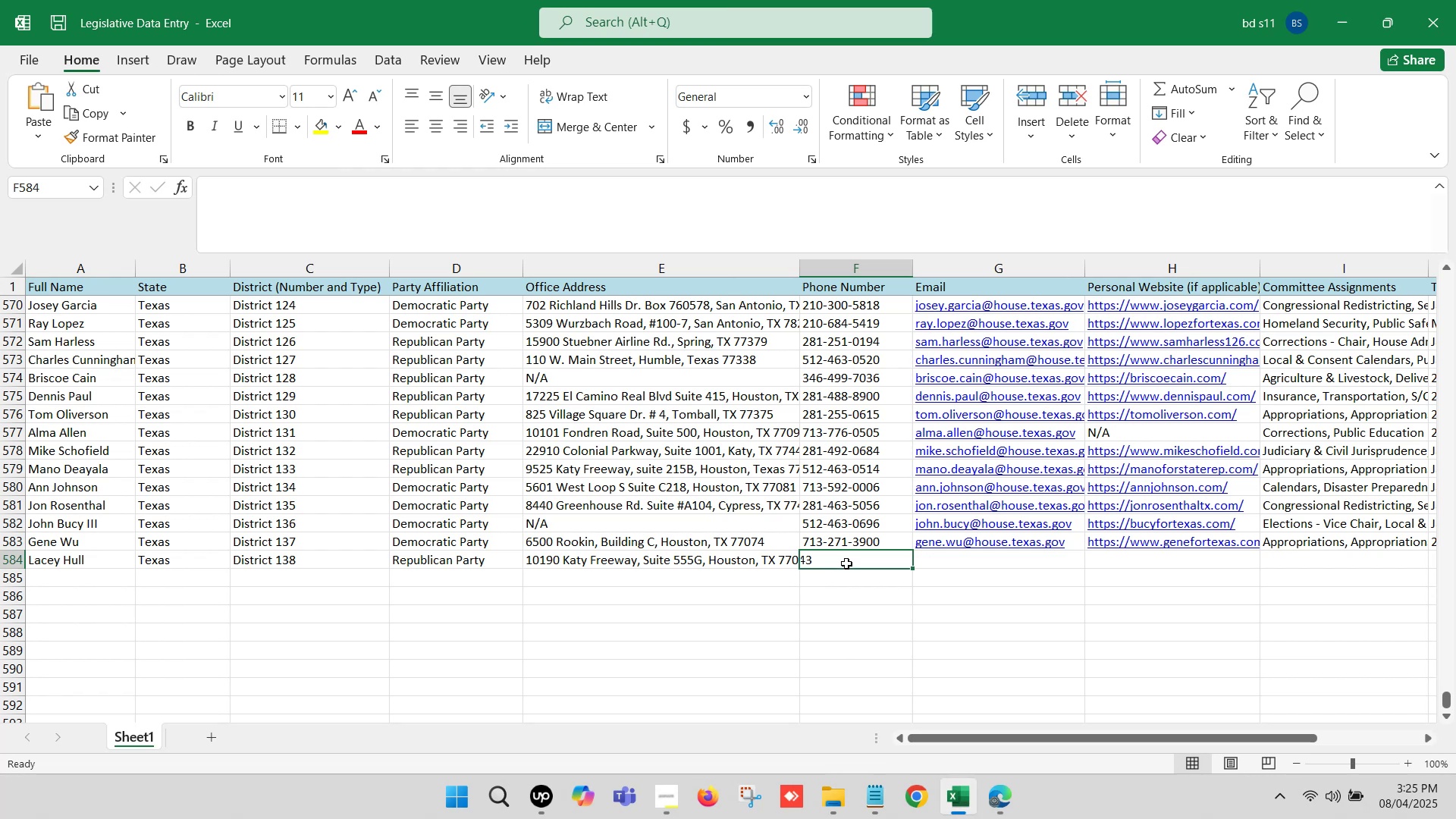 
double_click([846, 563])
 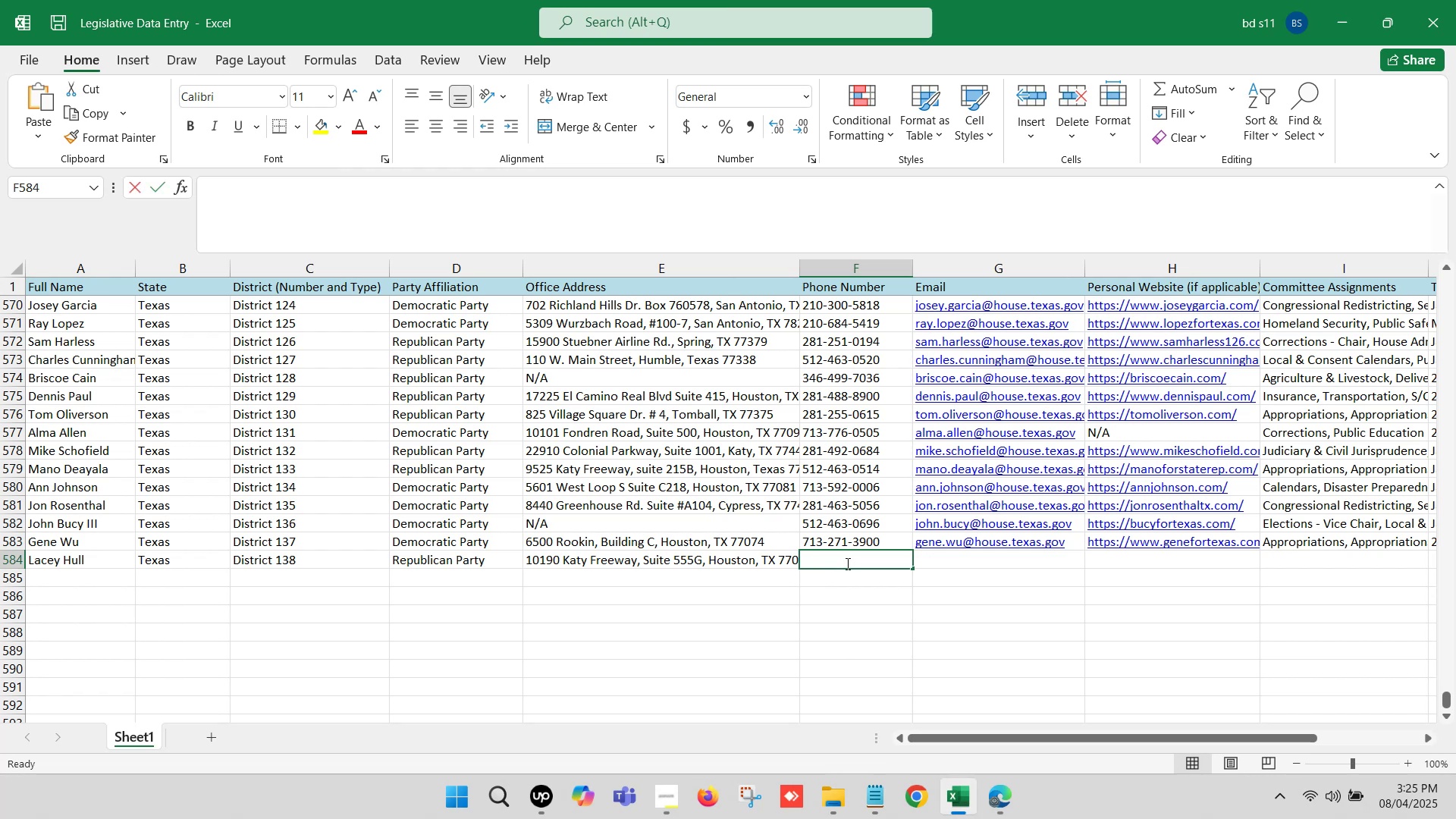 
key(Control+ControlLeft)
 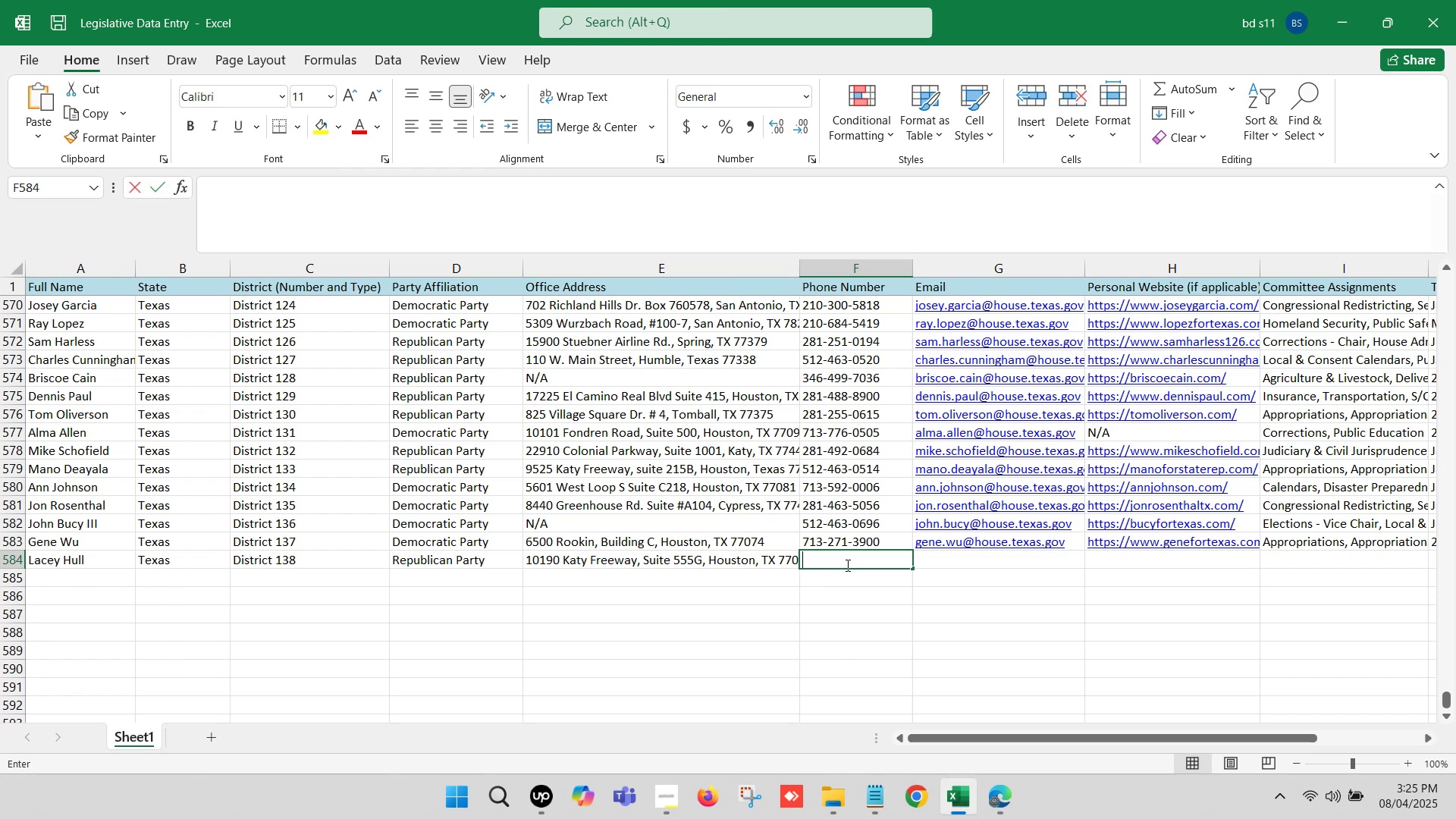 
key(Control+V)
 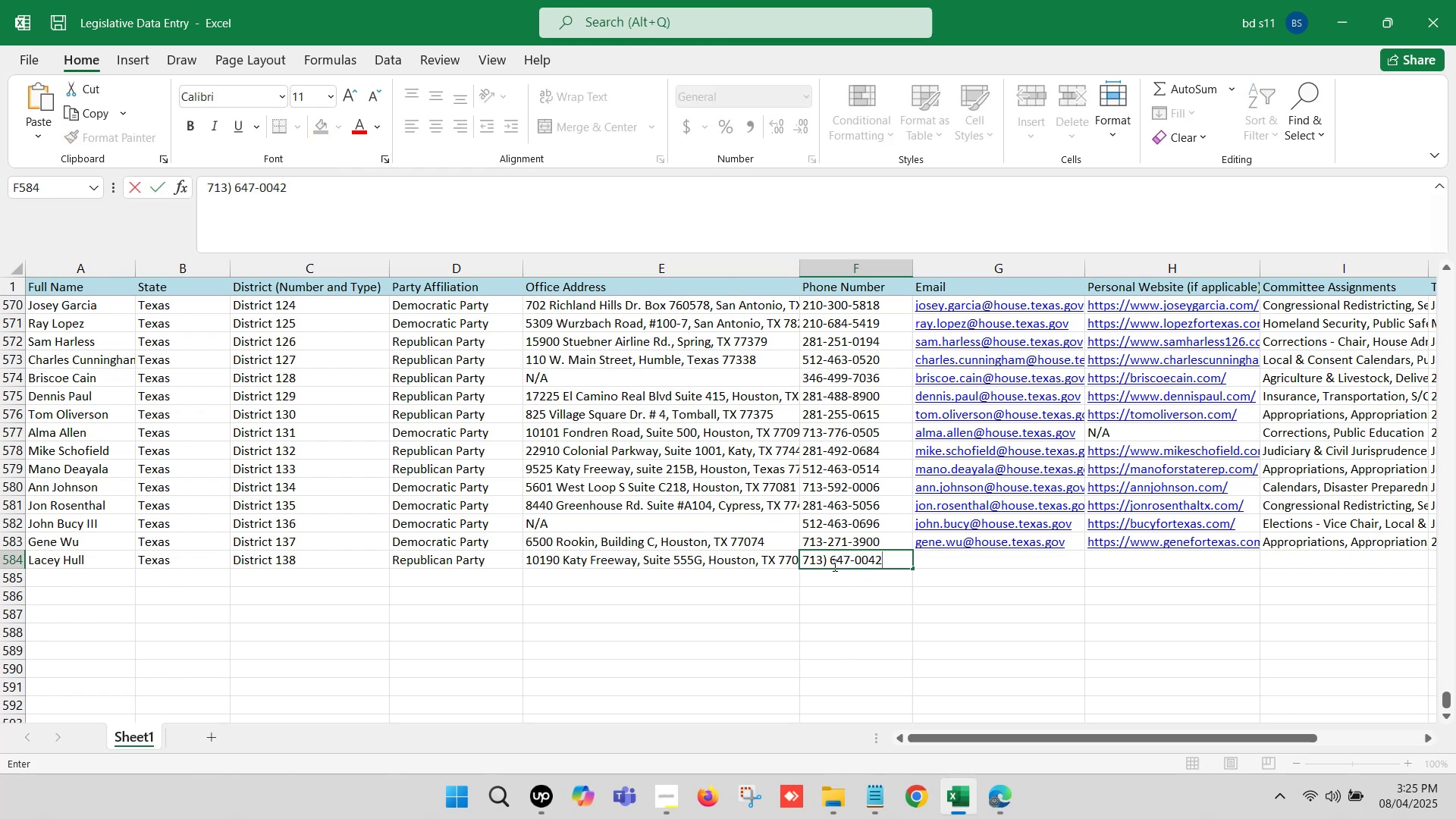 
left_click([831, 562])
 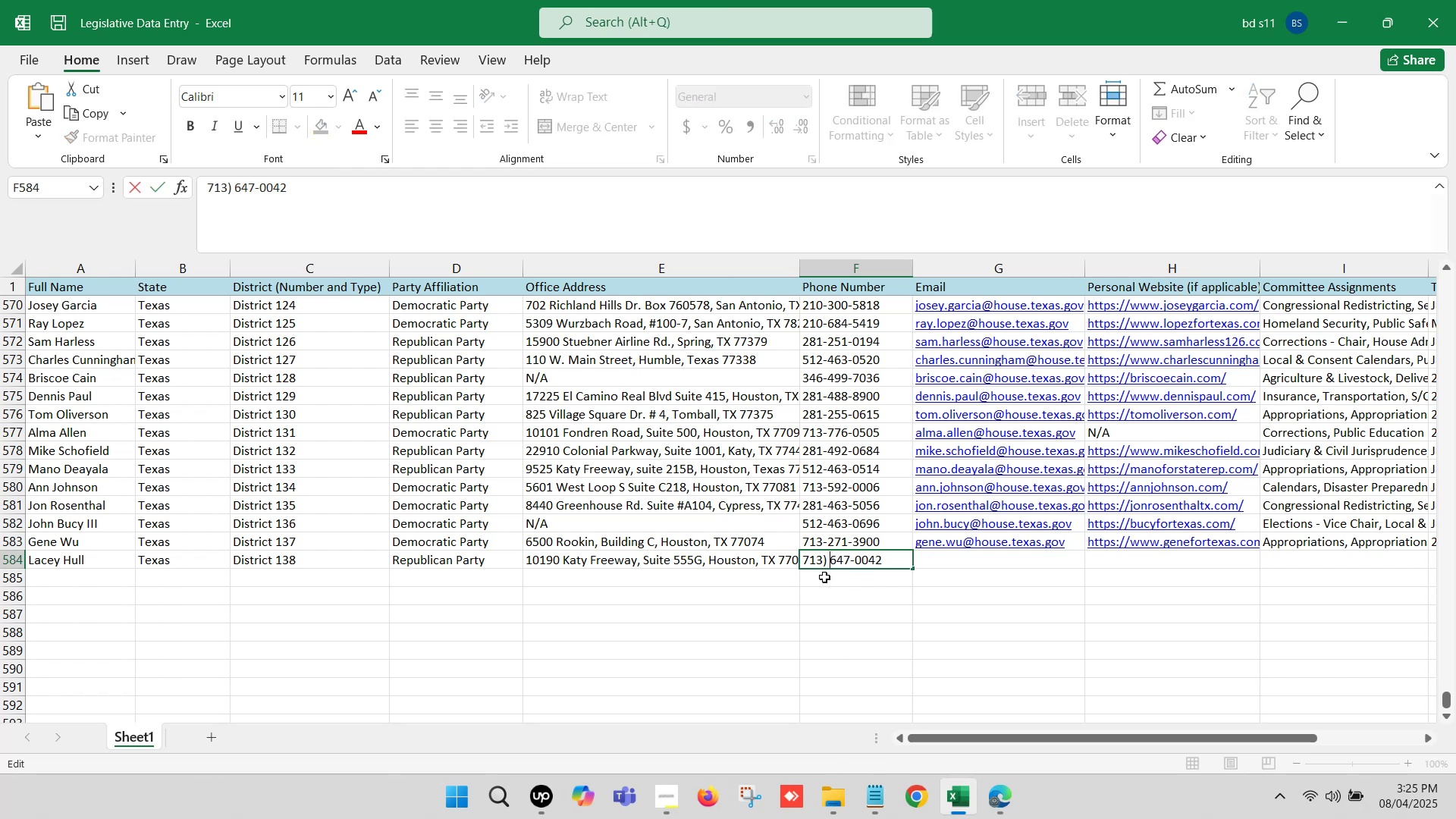 
key(Backspace)
 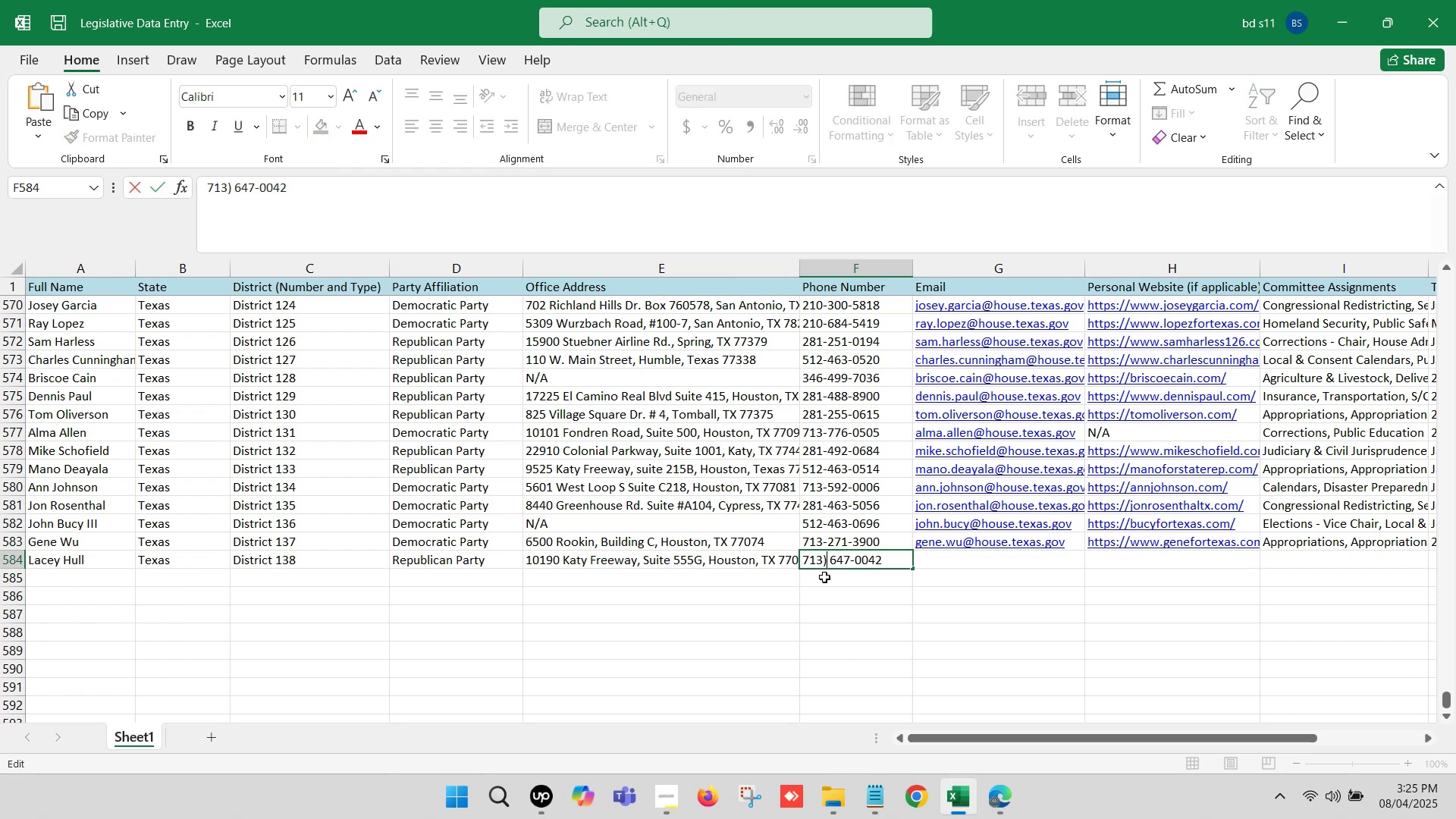 
key(Backspace)
 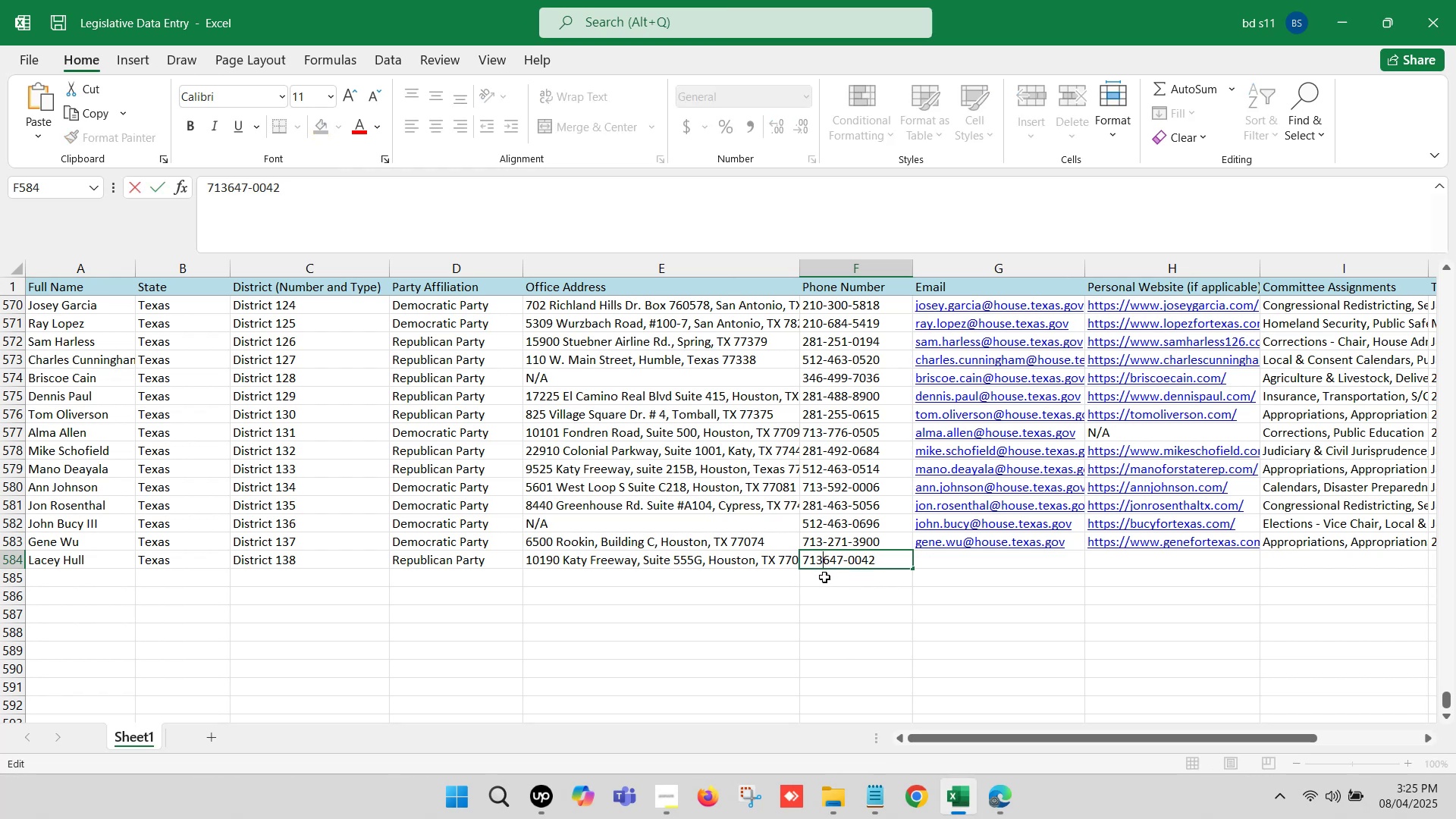 
key(Minus)
 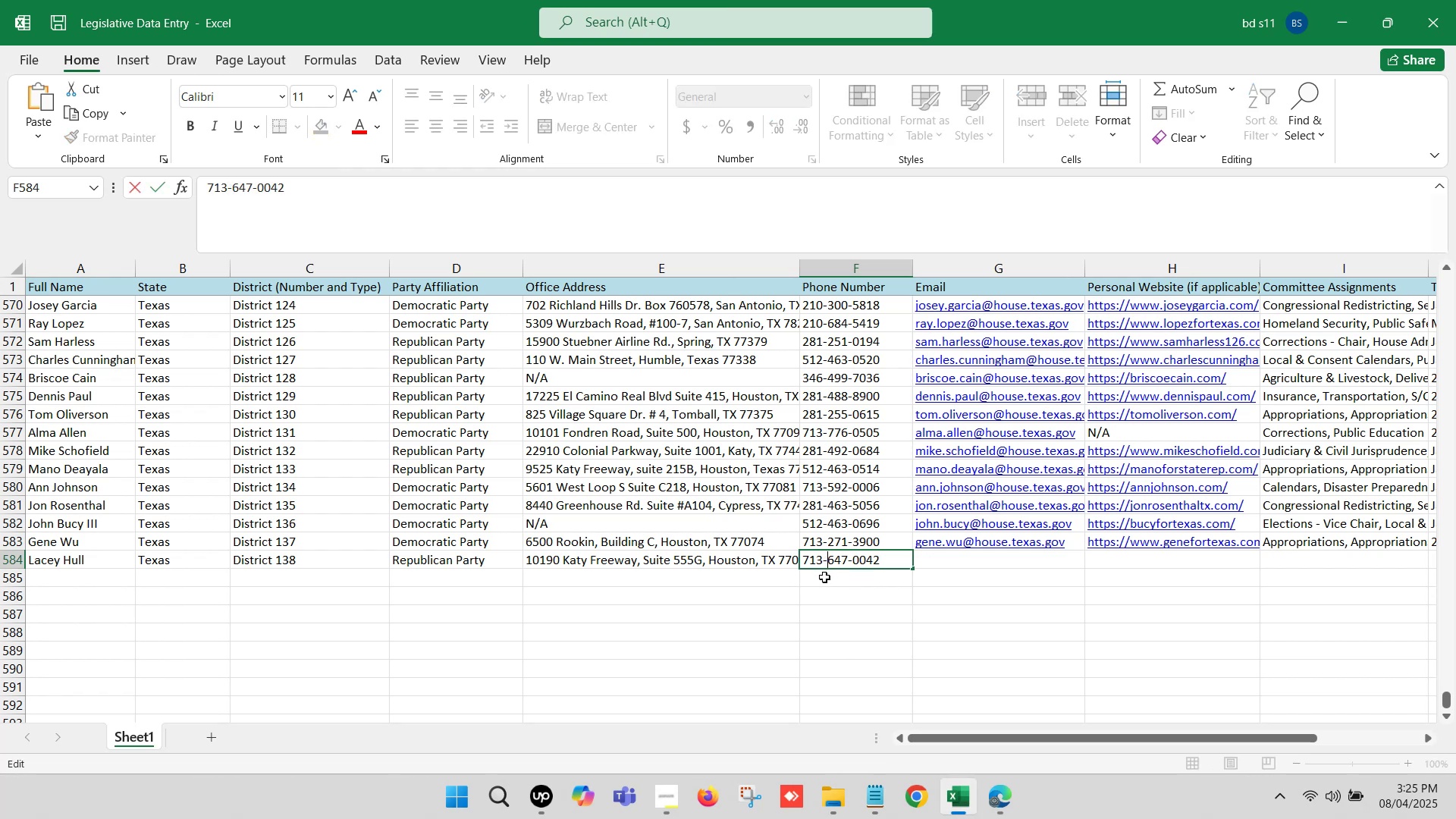 
left_click([824, 577])
 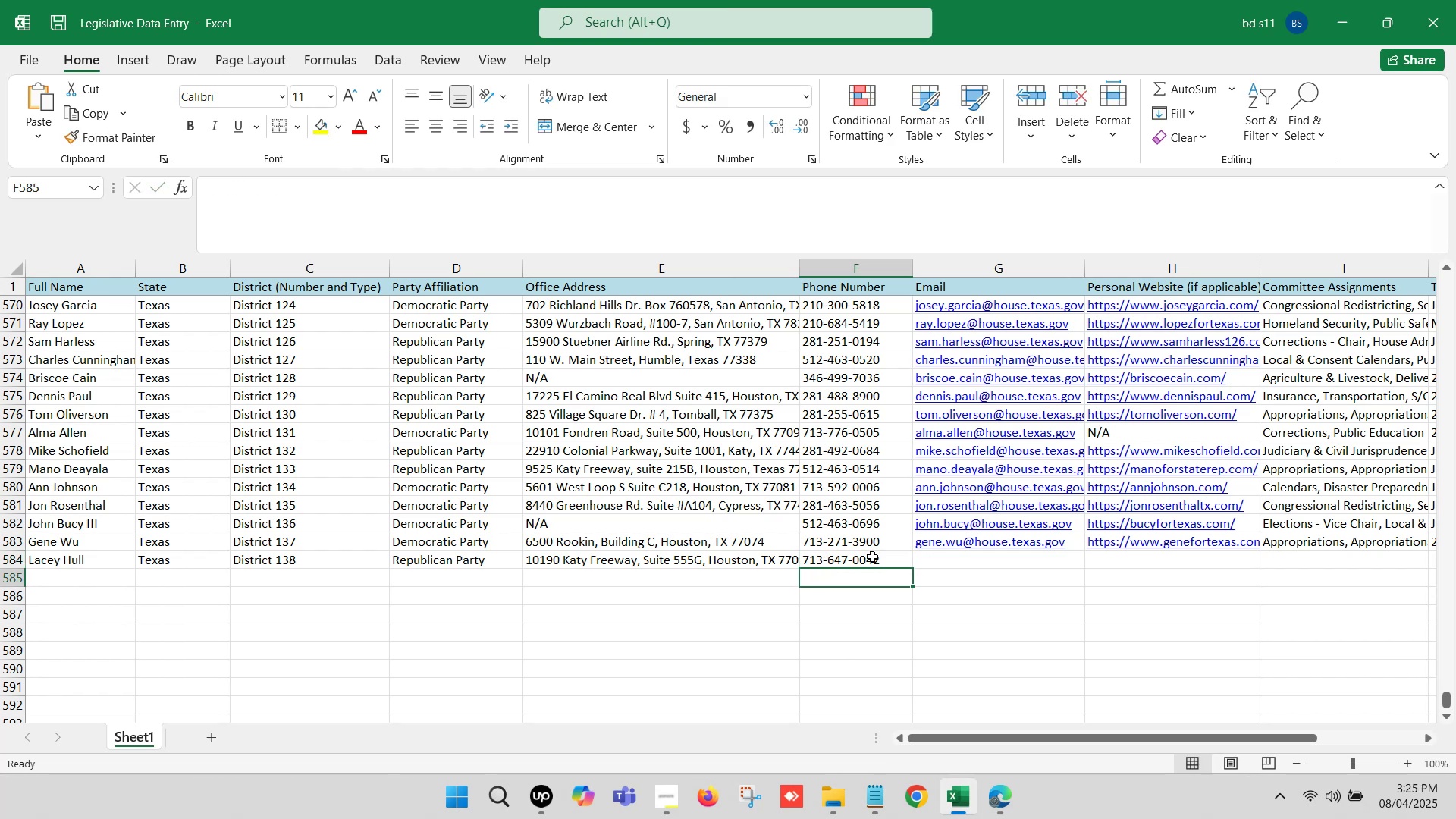 
left_click([936, 551])
 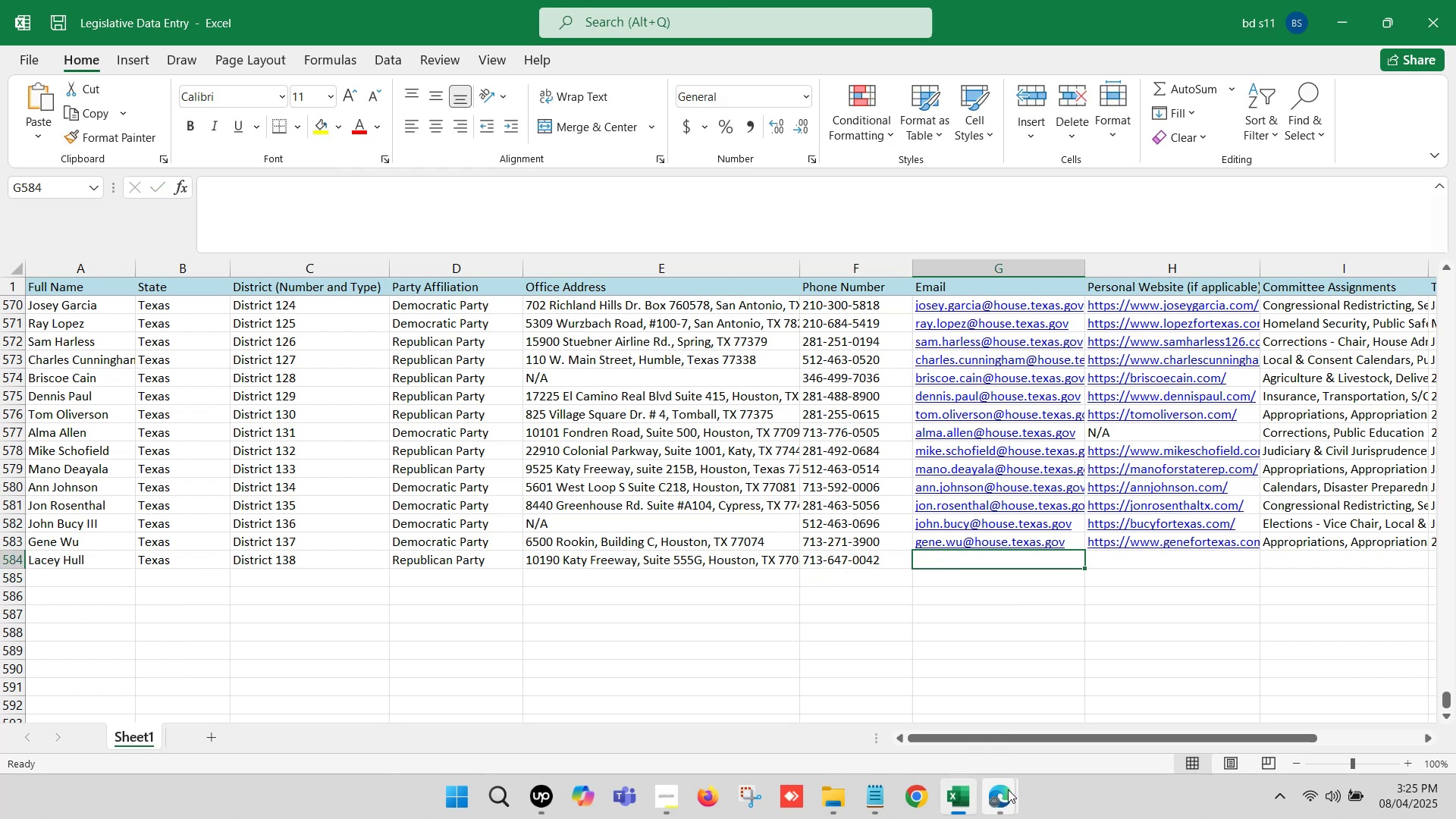 
double_click([940, 714])
 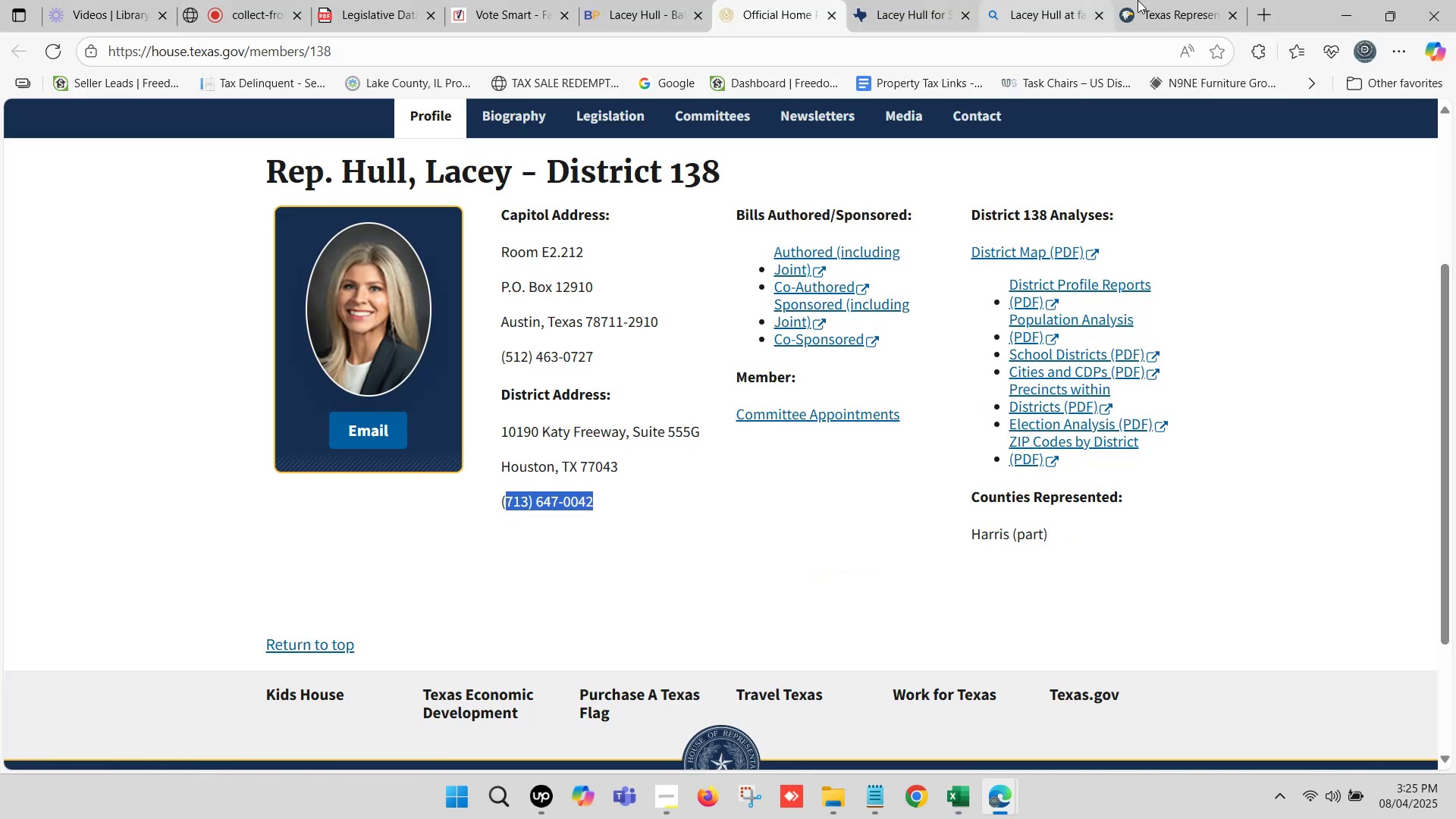 
left_click([1166, 0])
 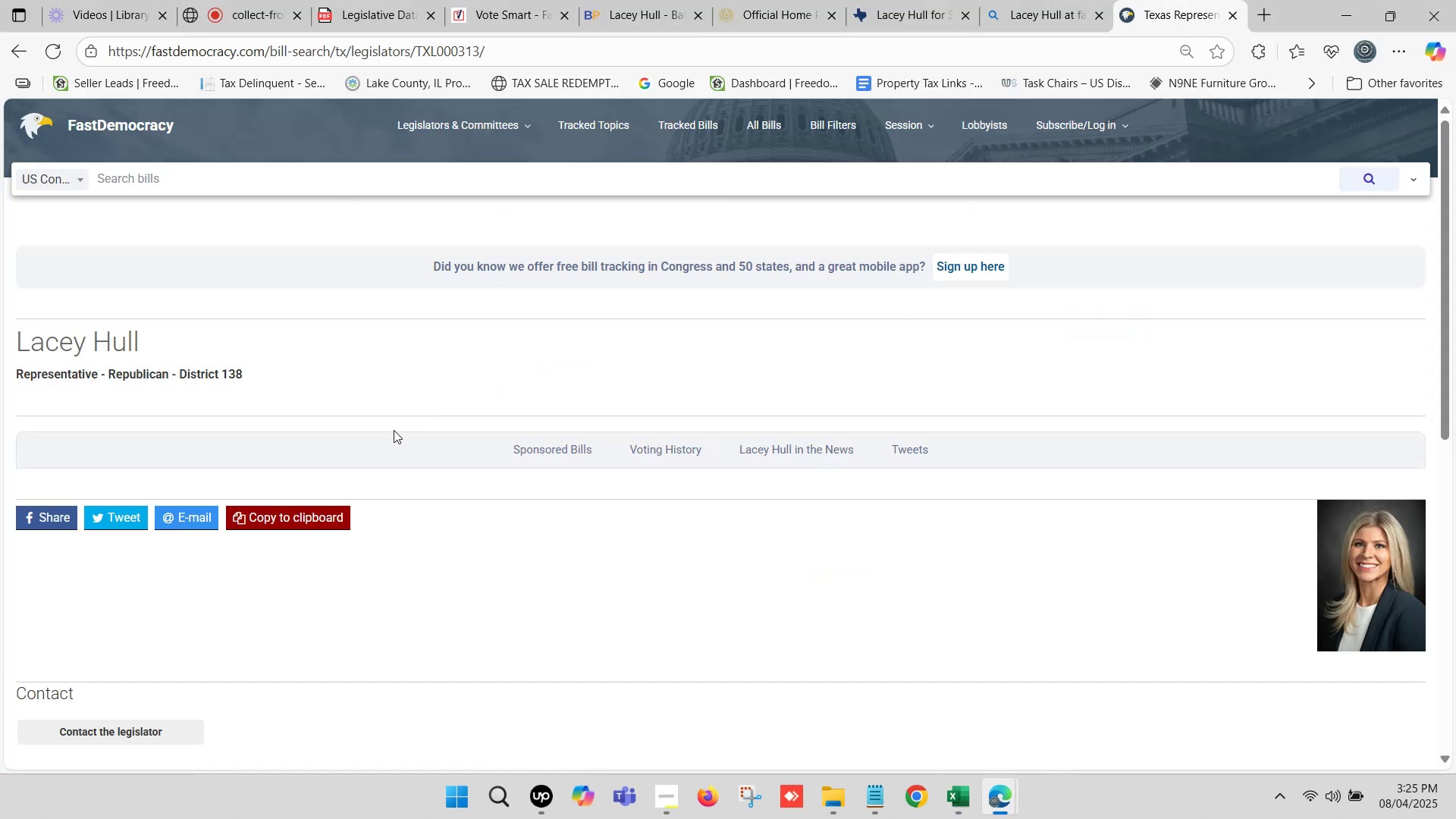 
scroll: coordinate [375, 435], scroll_direction: down, amount: 3.0
 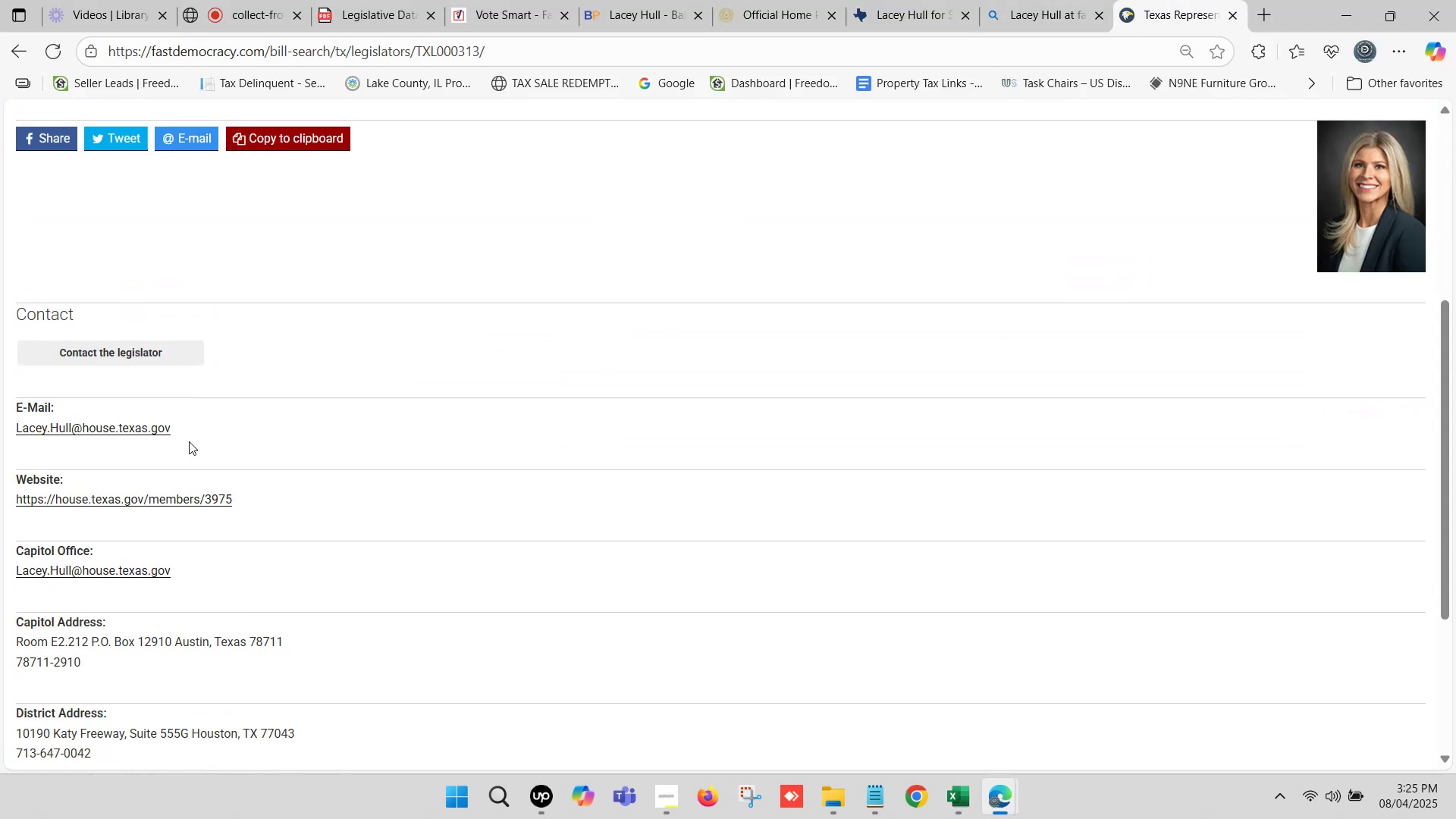 
left_click_drag(start_coordinate=[186, 431], to_coordinate=[15, 427])
 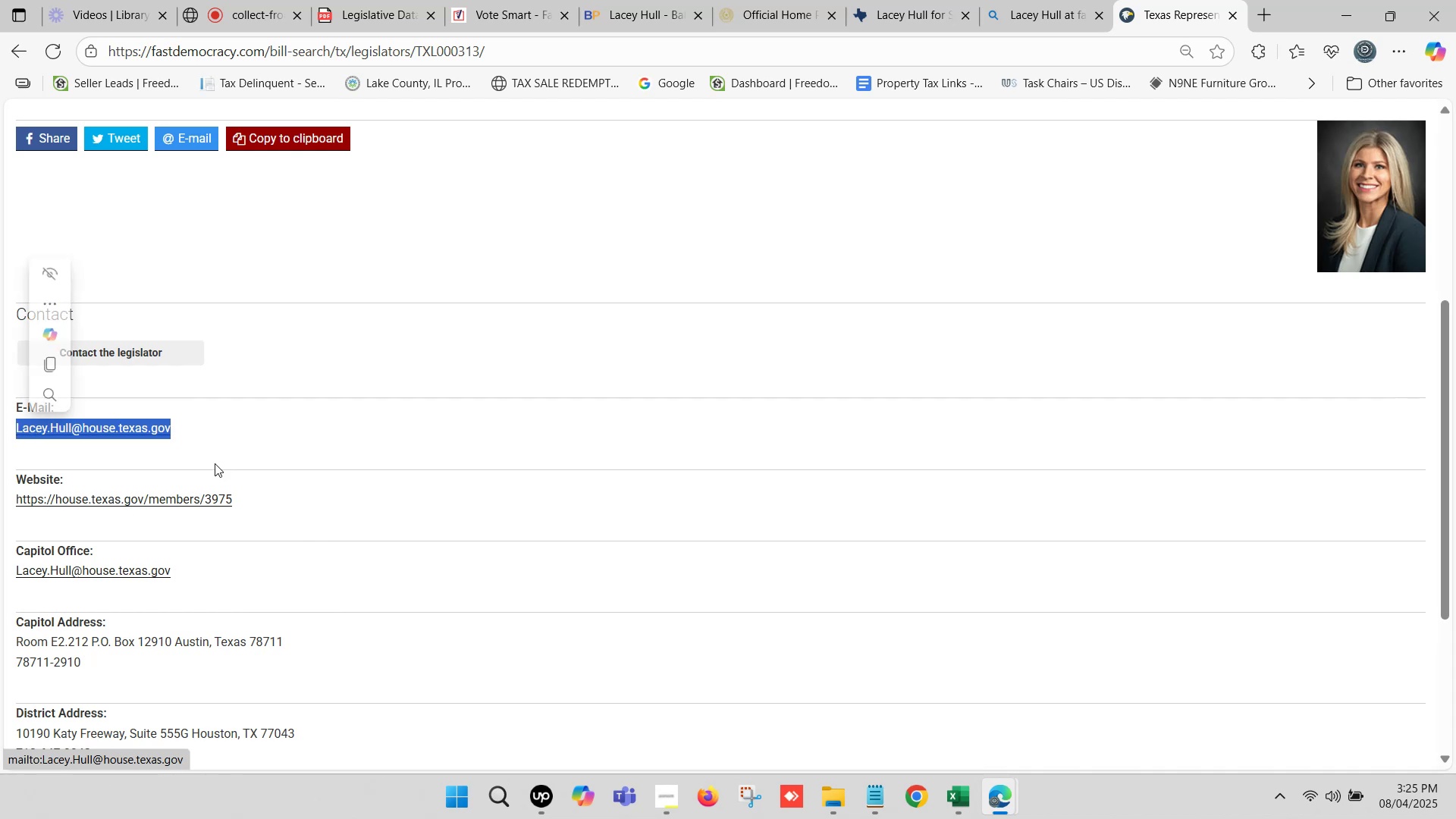 
key(Control+C)
 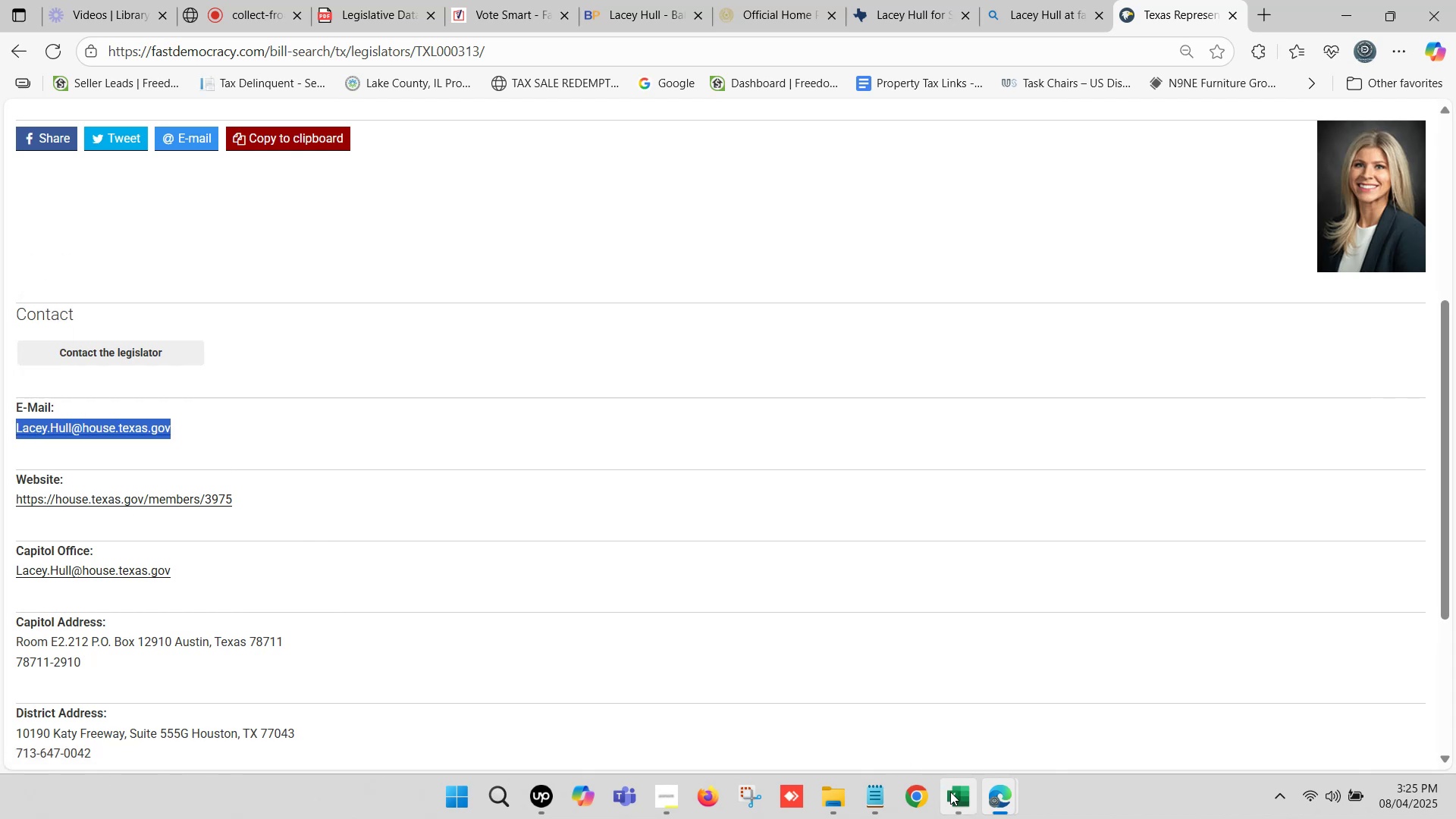 
left_click([964, 802])
 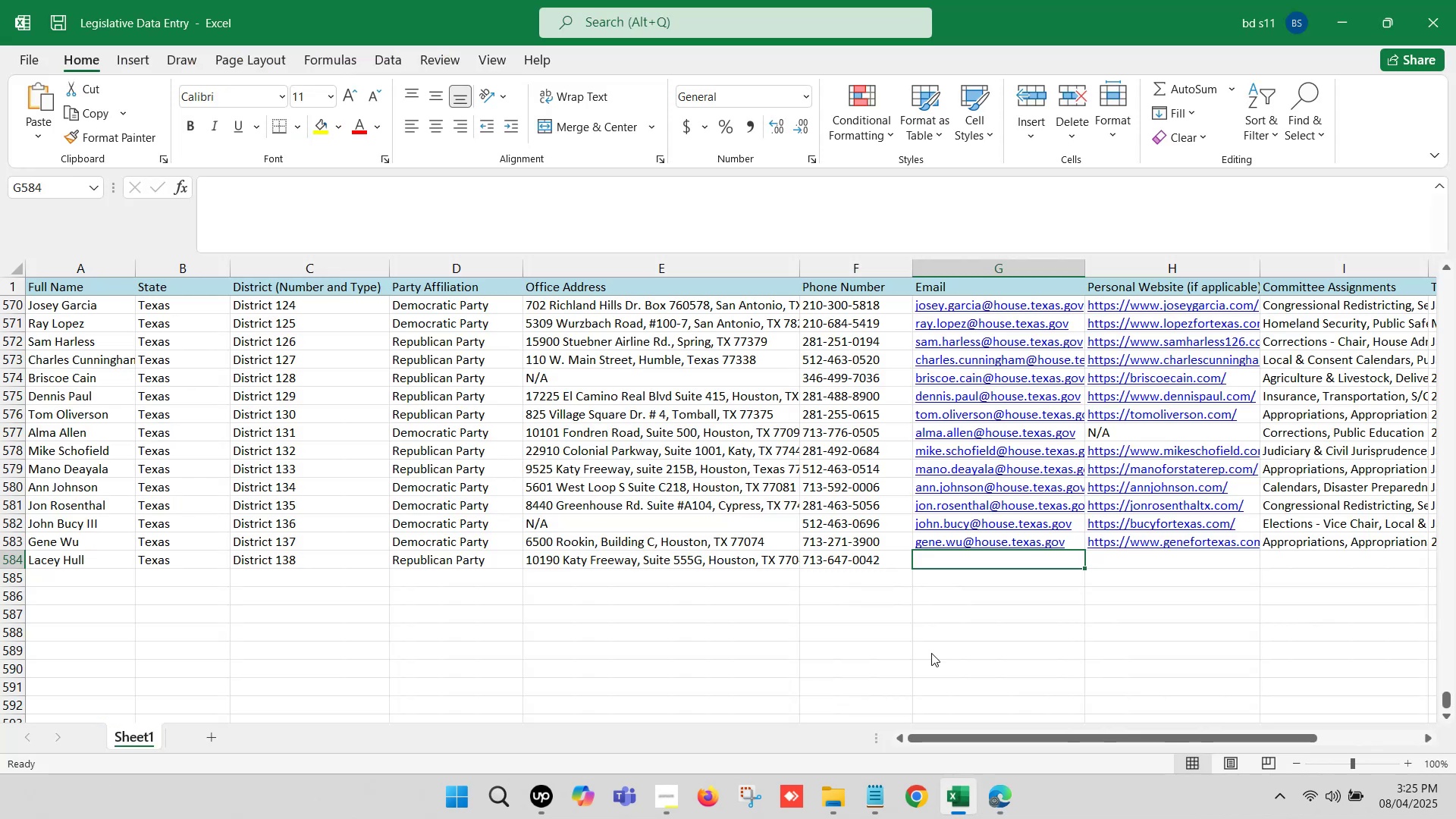 
double_click([945, 558])
 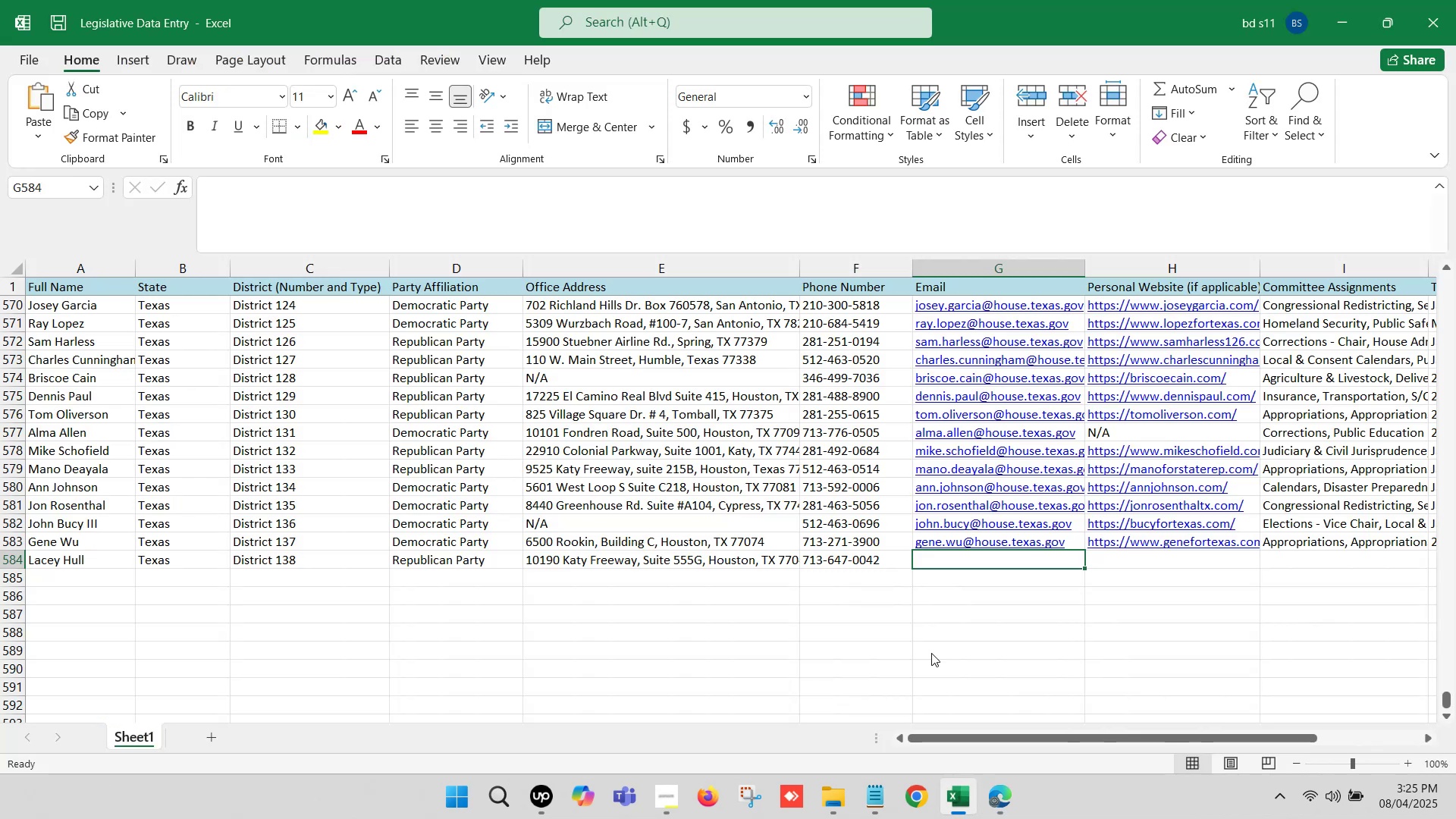 
key(Control+V)
 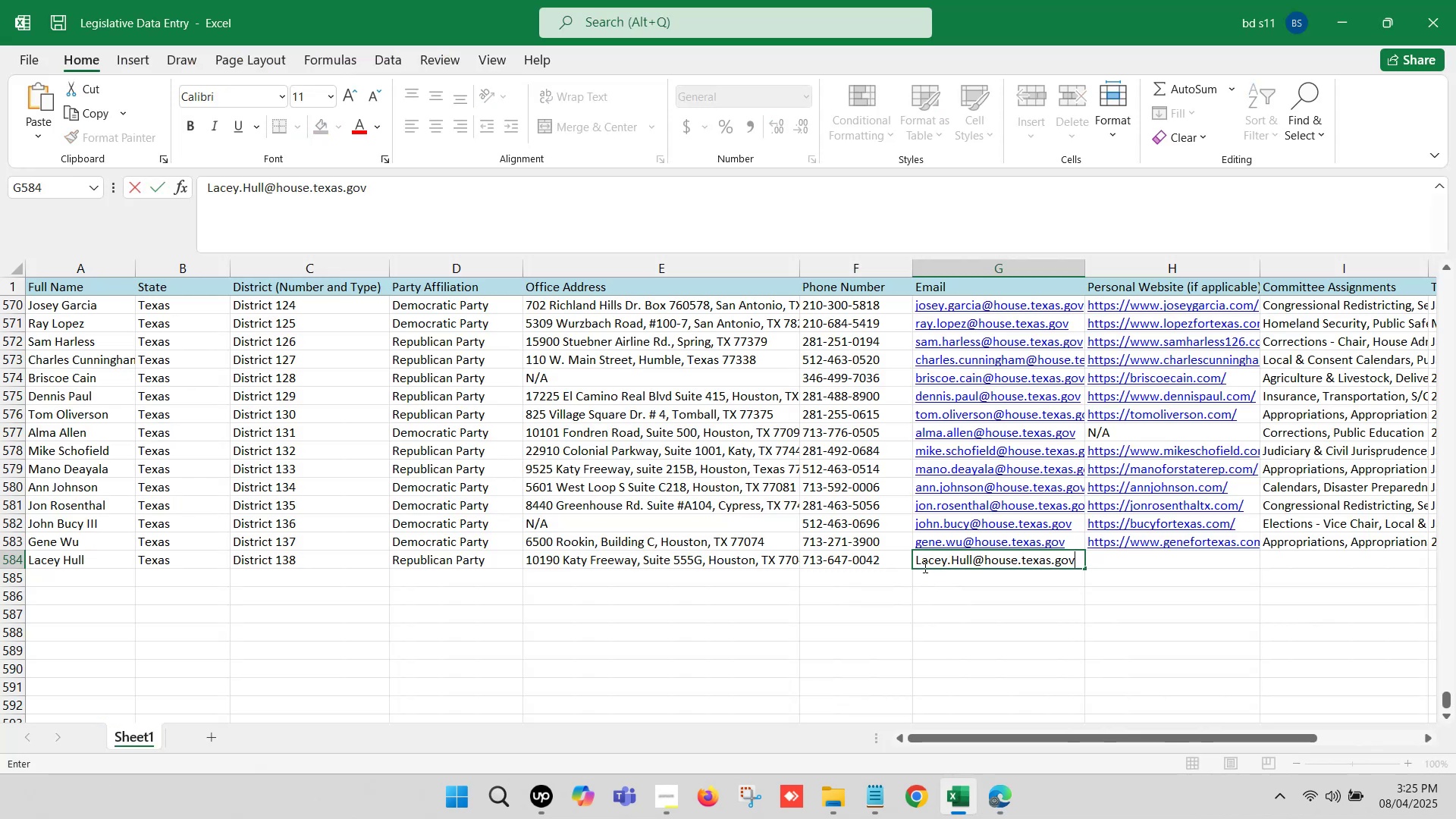 
left_click([921, 560])
 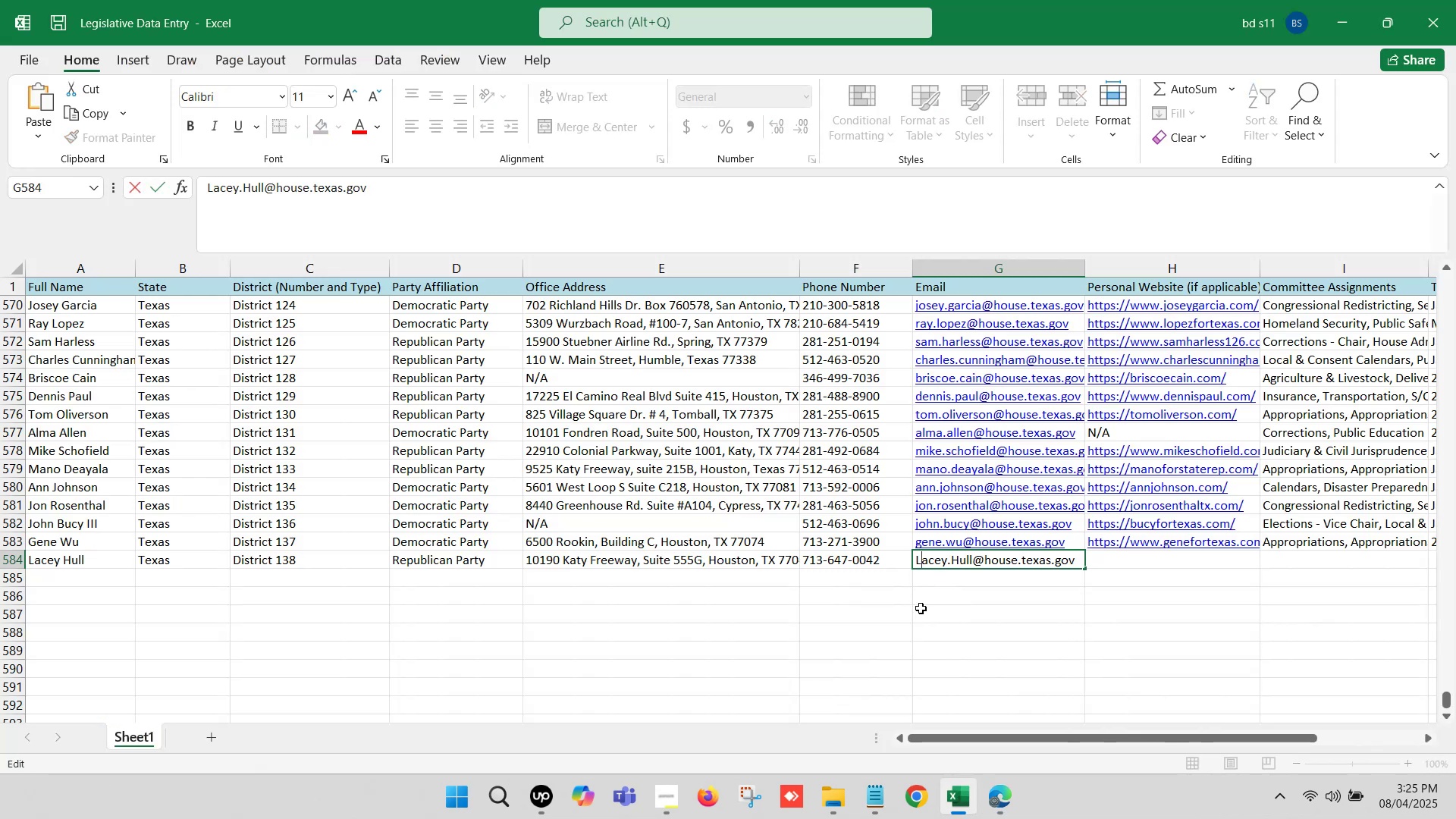 
key(Backspace)
 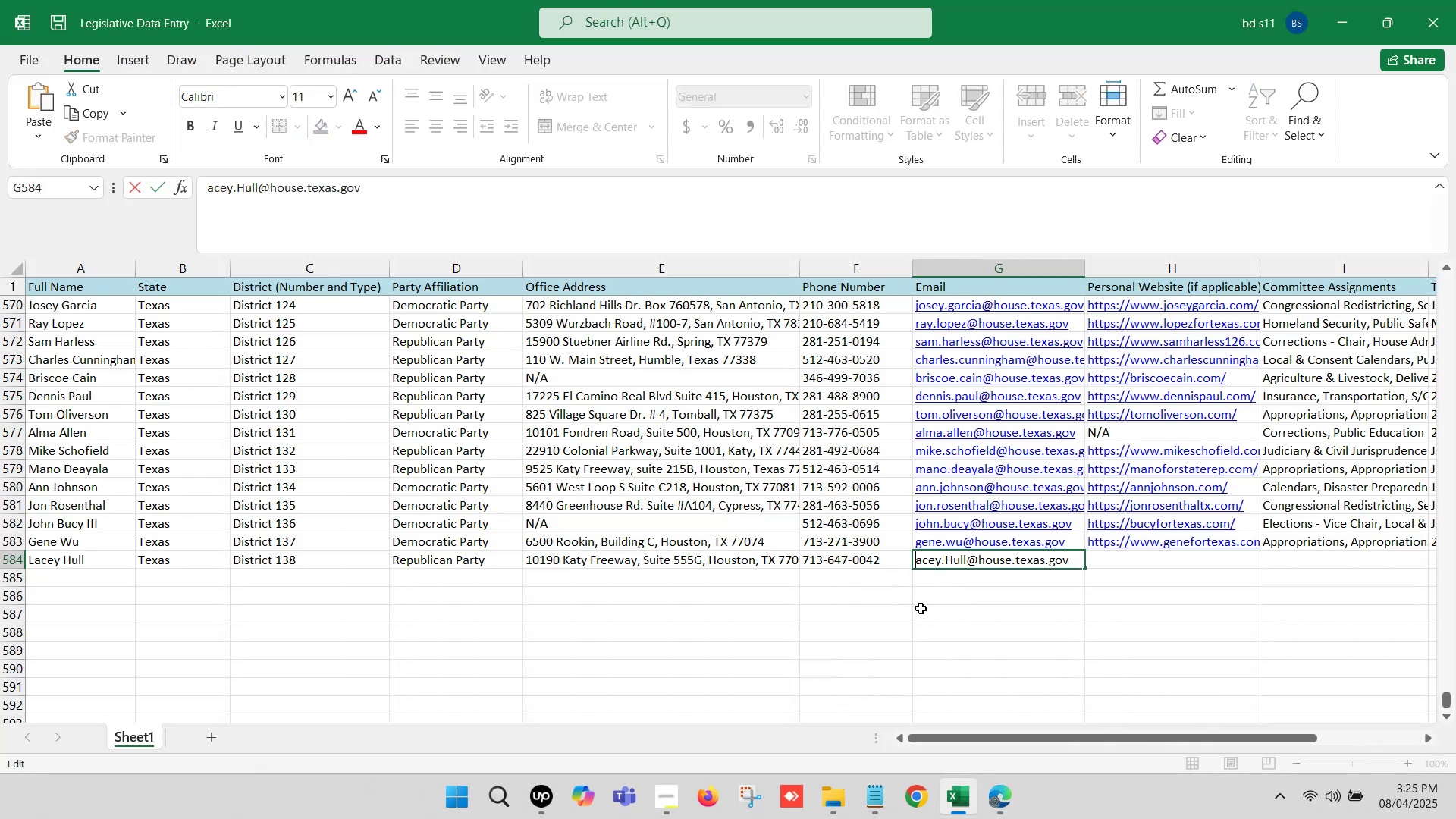 
key(L)
 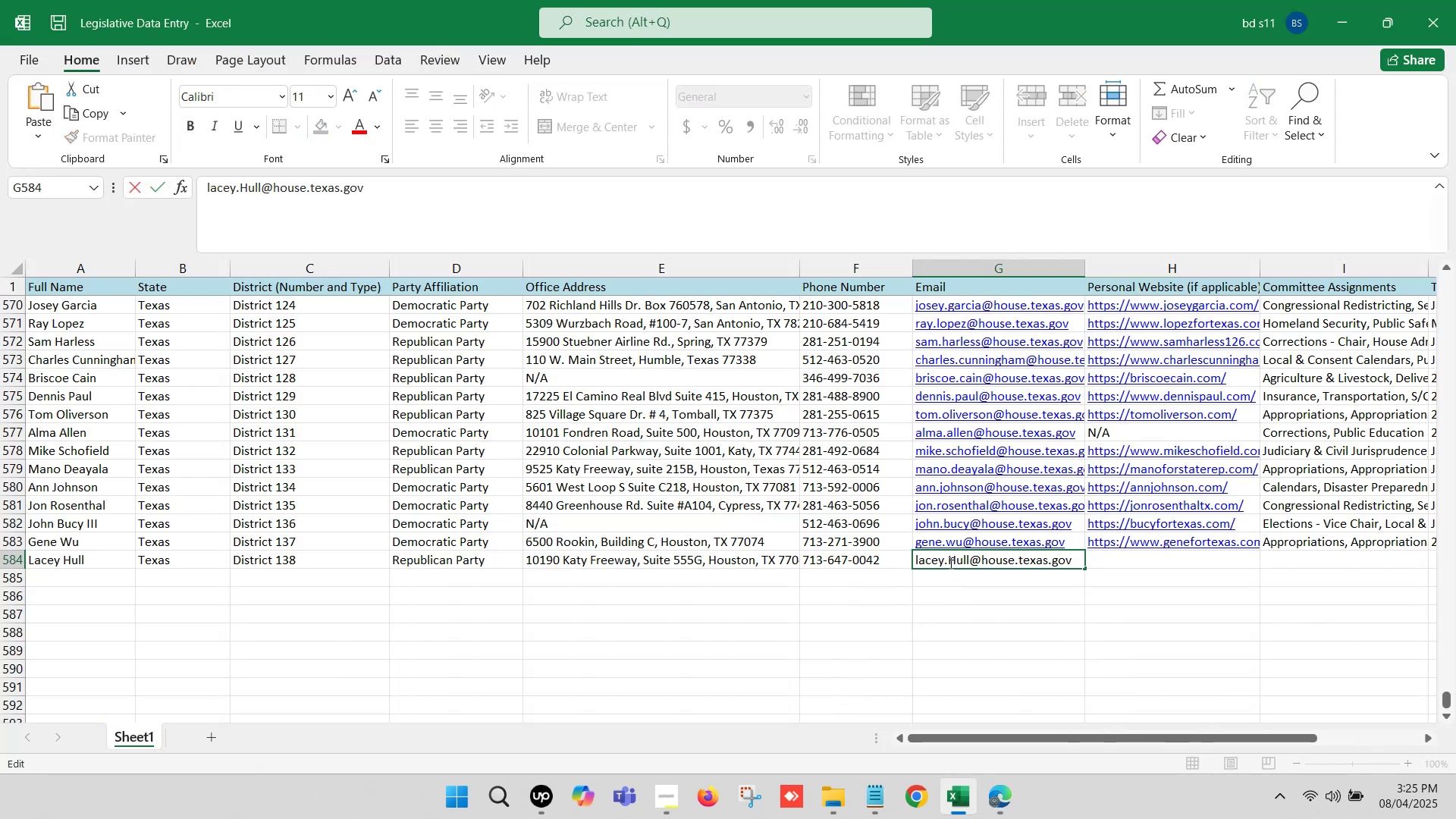 
left_click([954, 560])
 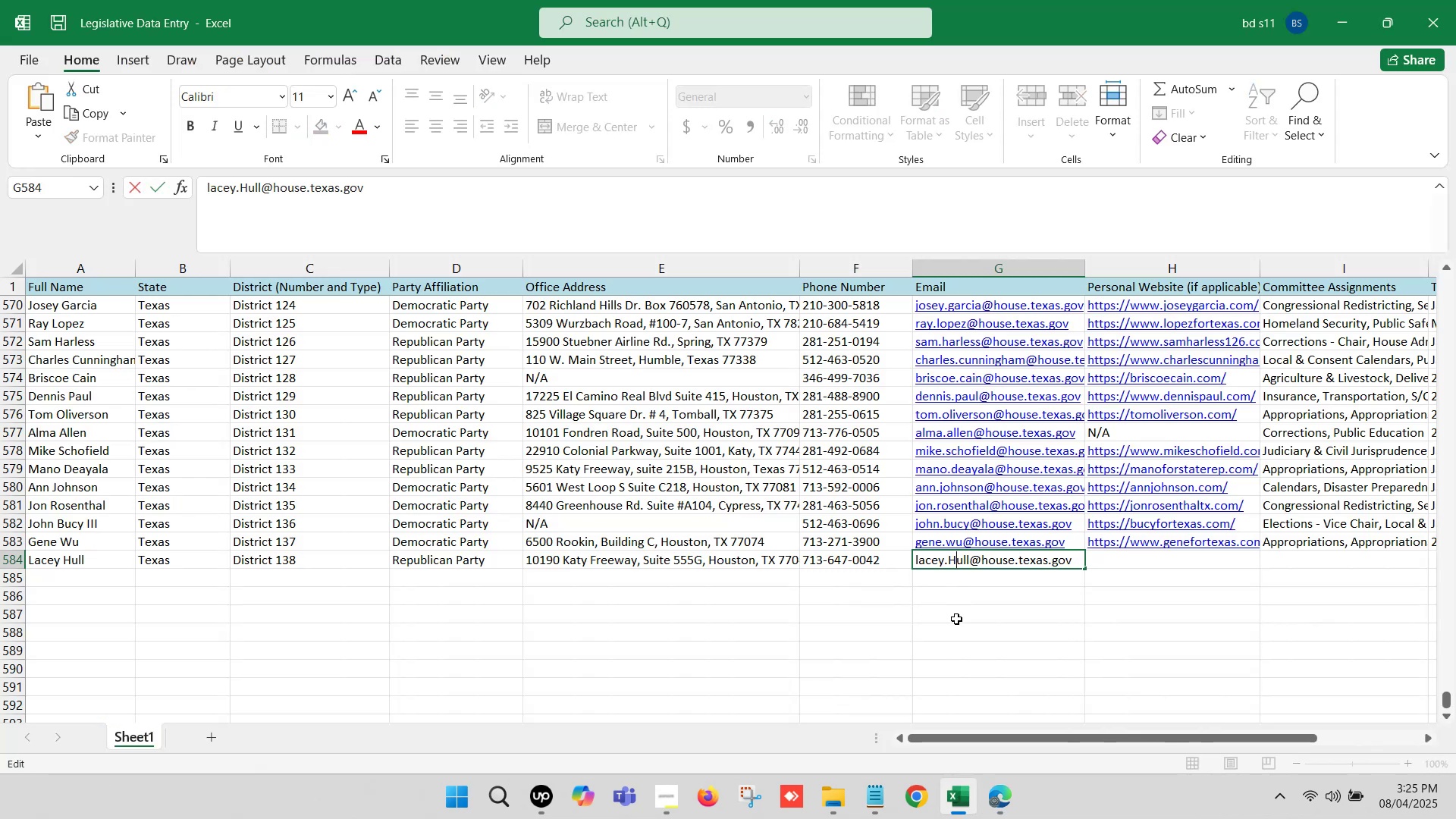 
key(Backspace)
 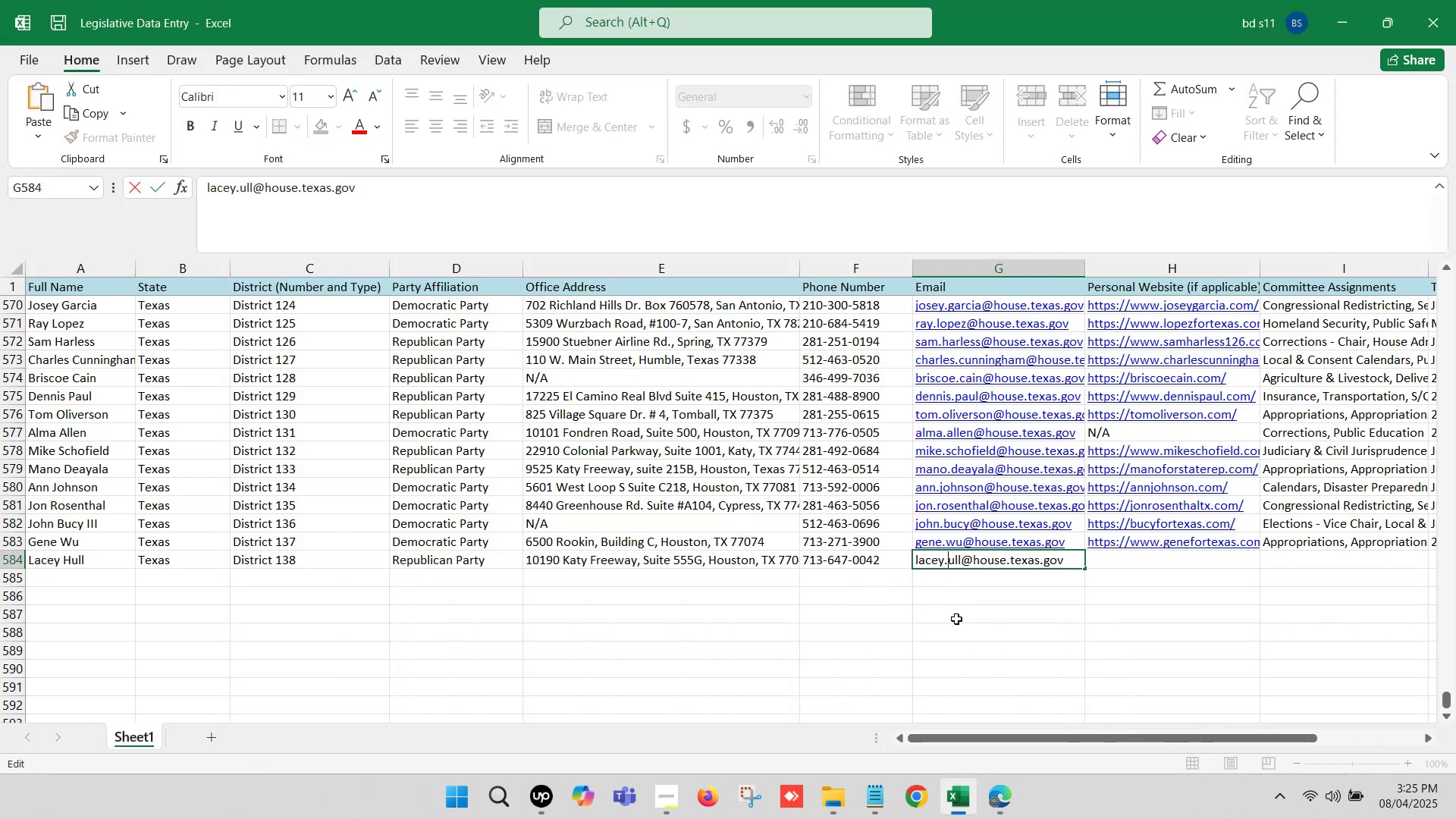 
key(H)
 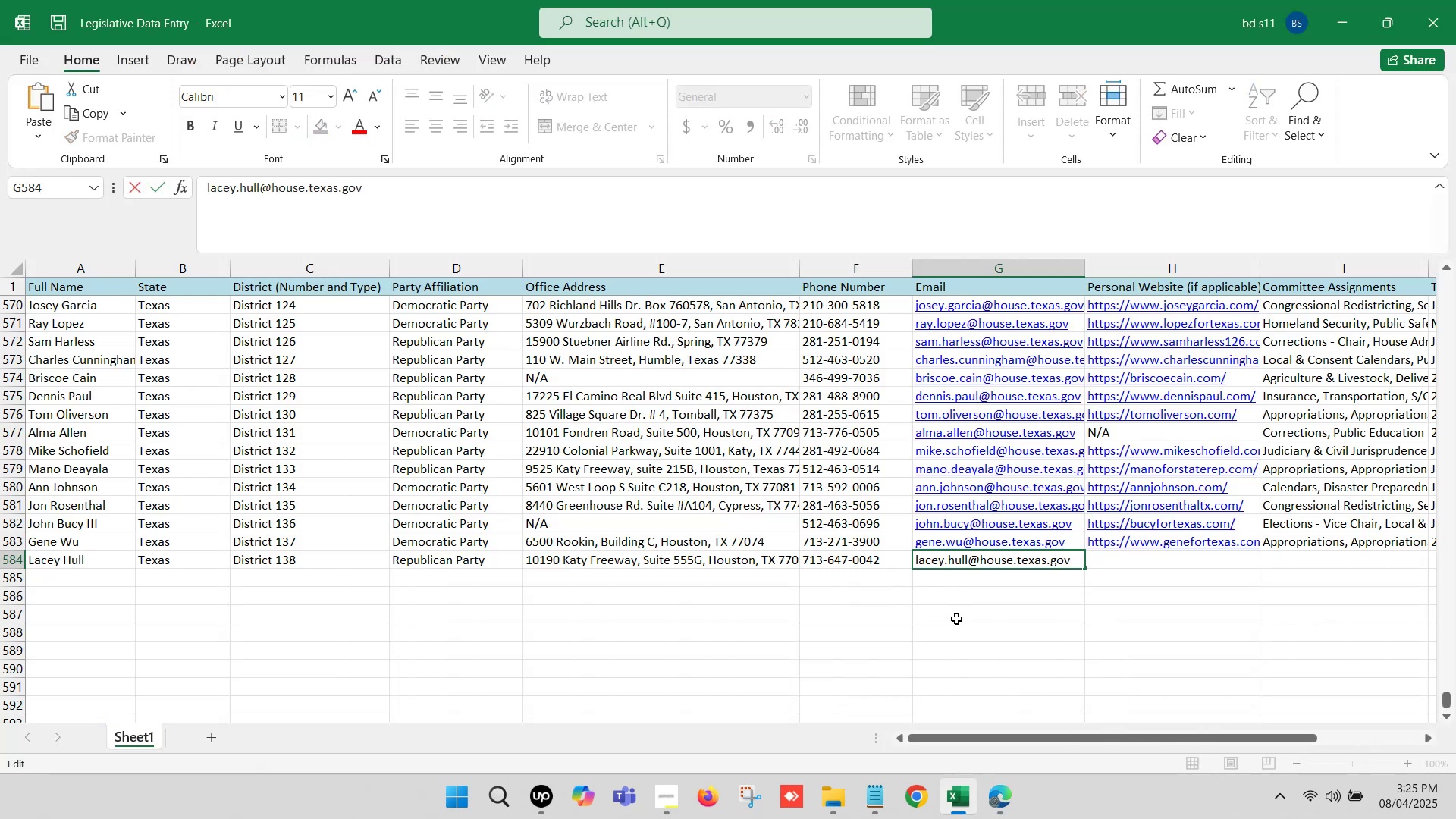 
left_click([956, 619])
 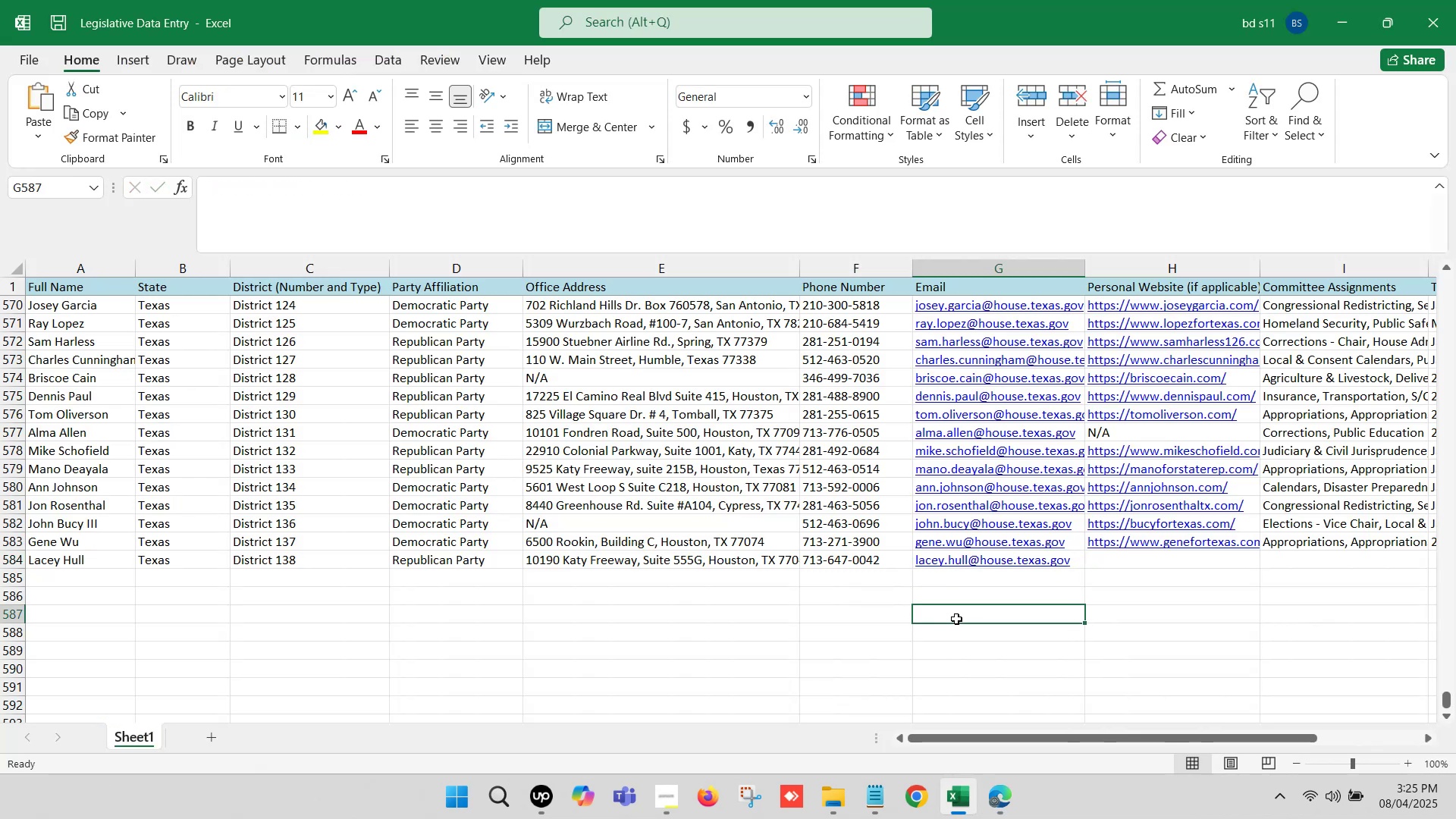 
key(Control+S)
 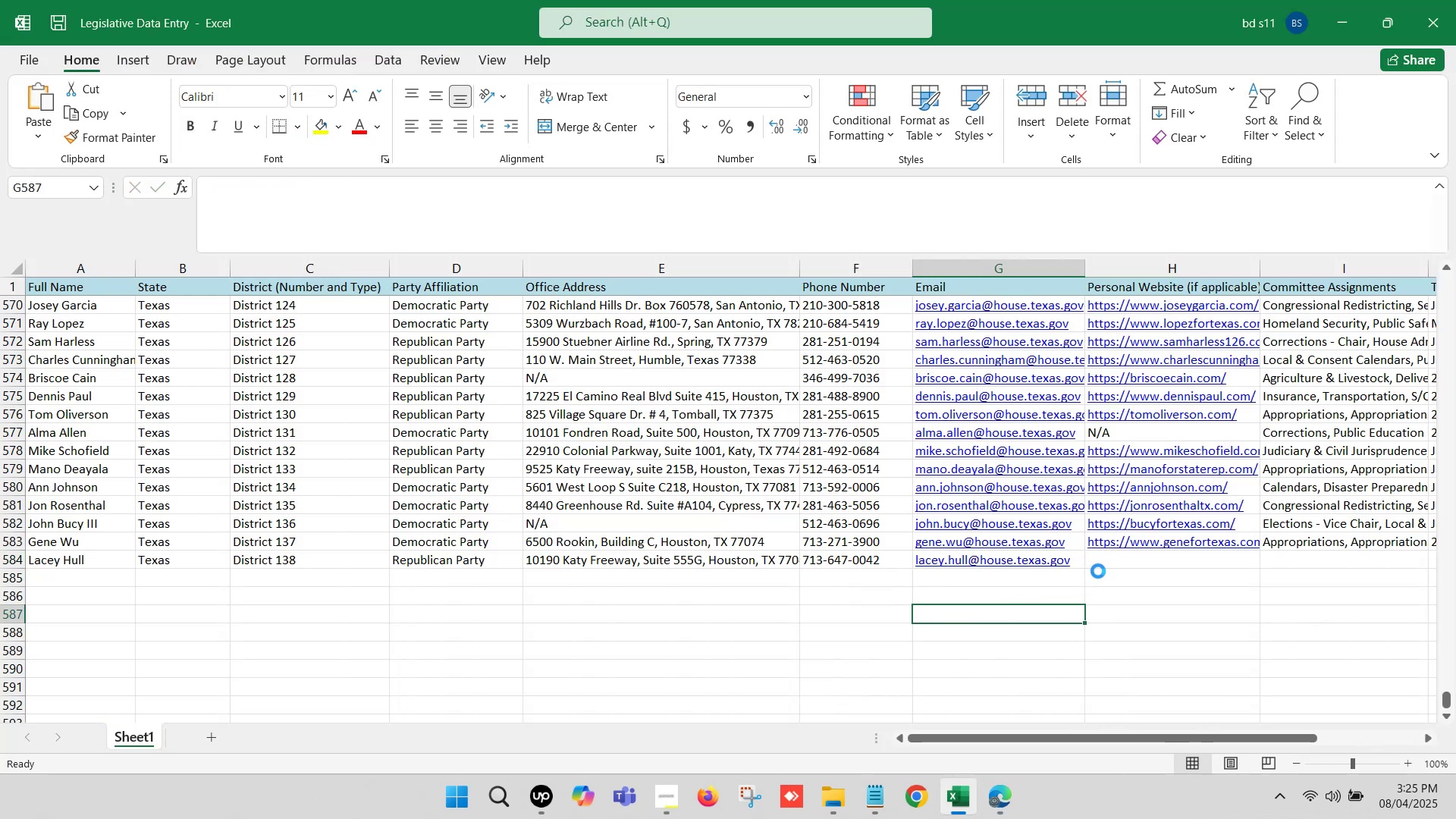 
left_click([1103, 560])
 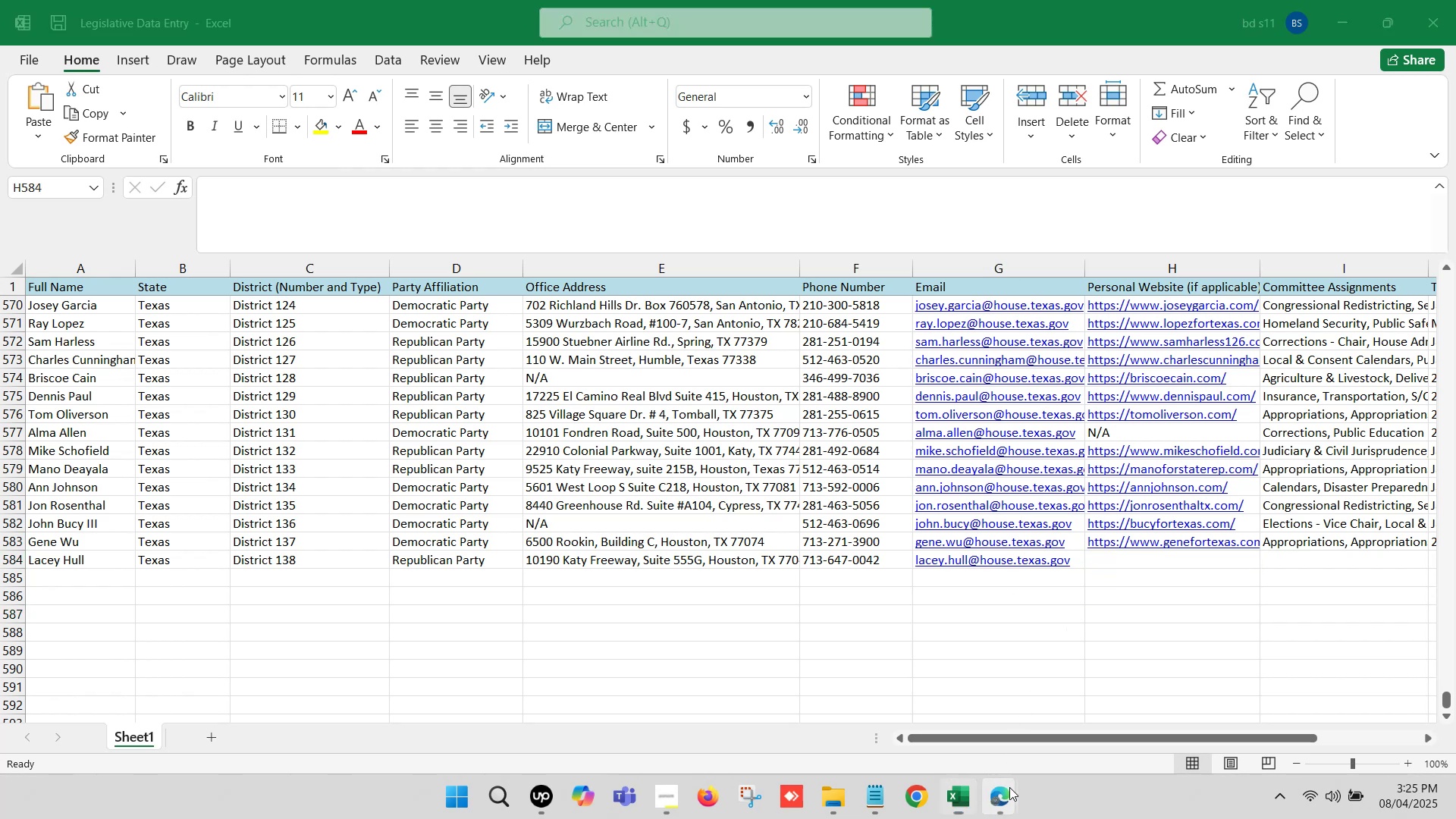 
left_click([930, 728])
 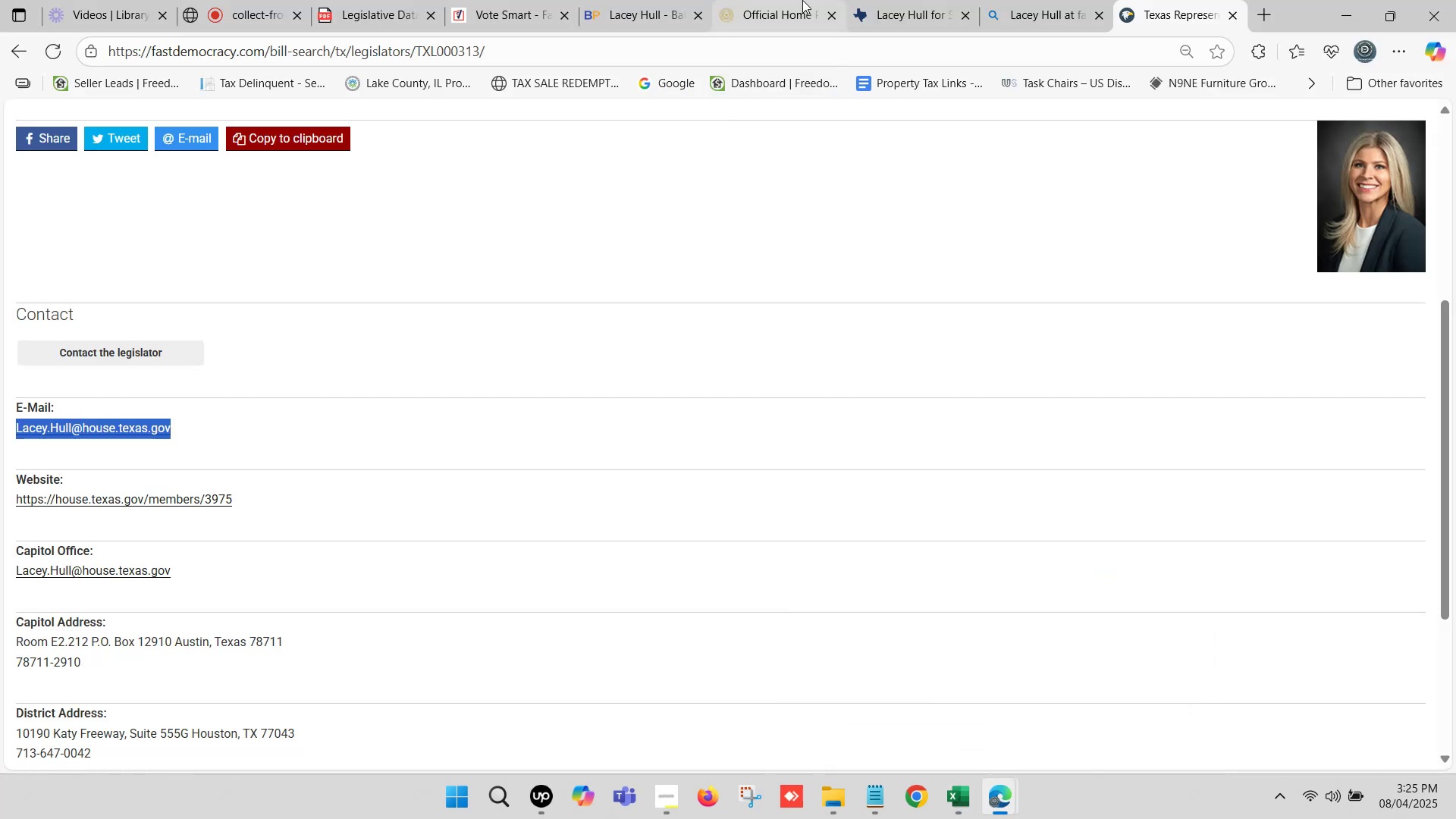 
left_click([875, 0])
 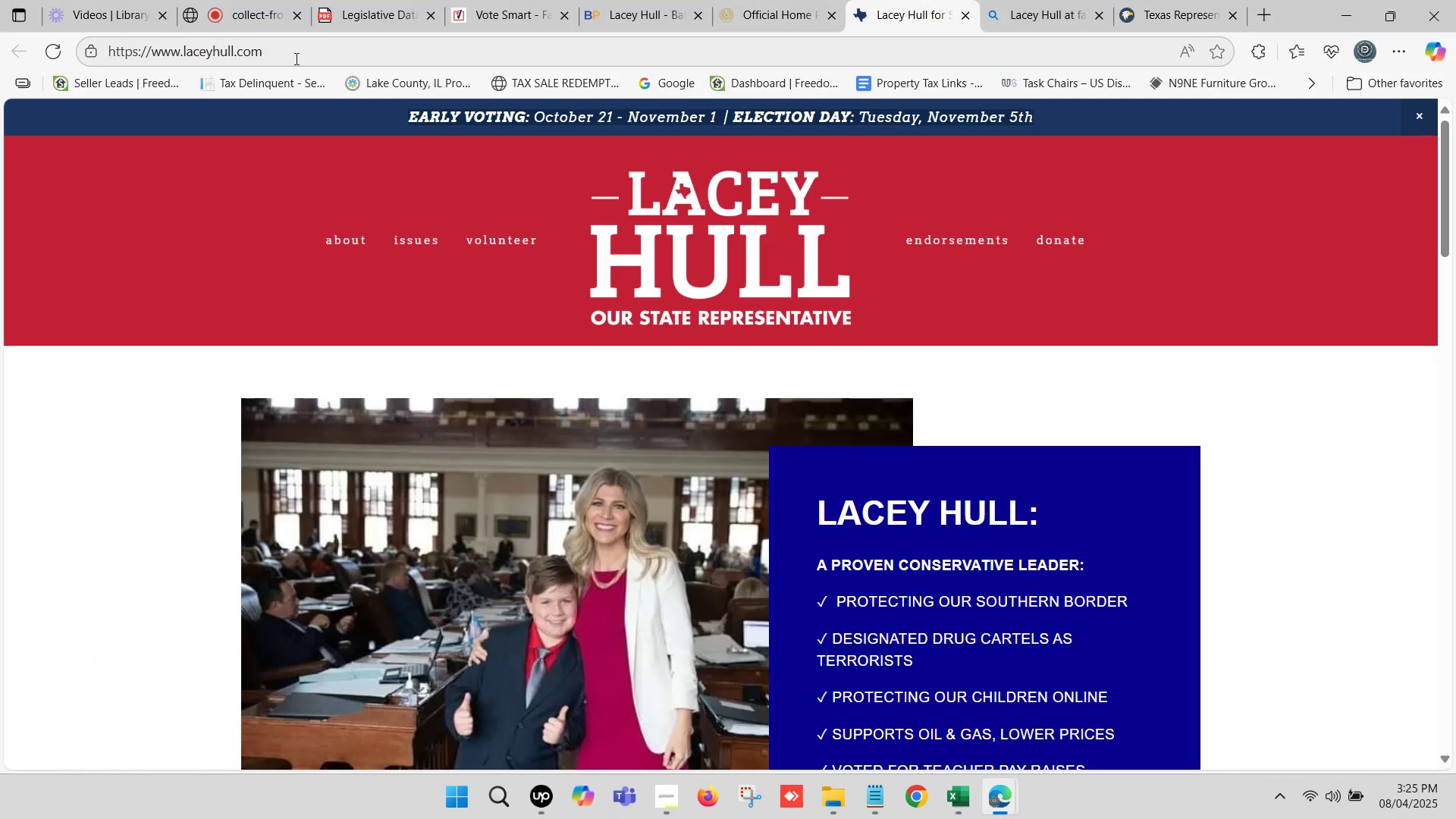 
left_click([295, 58])
 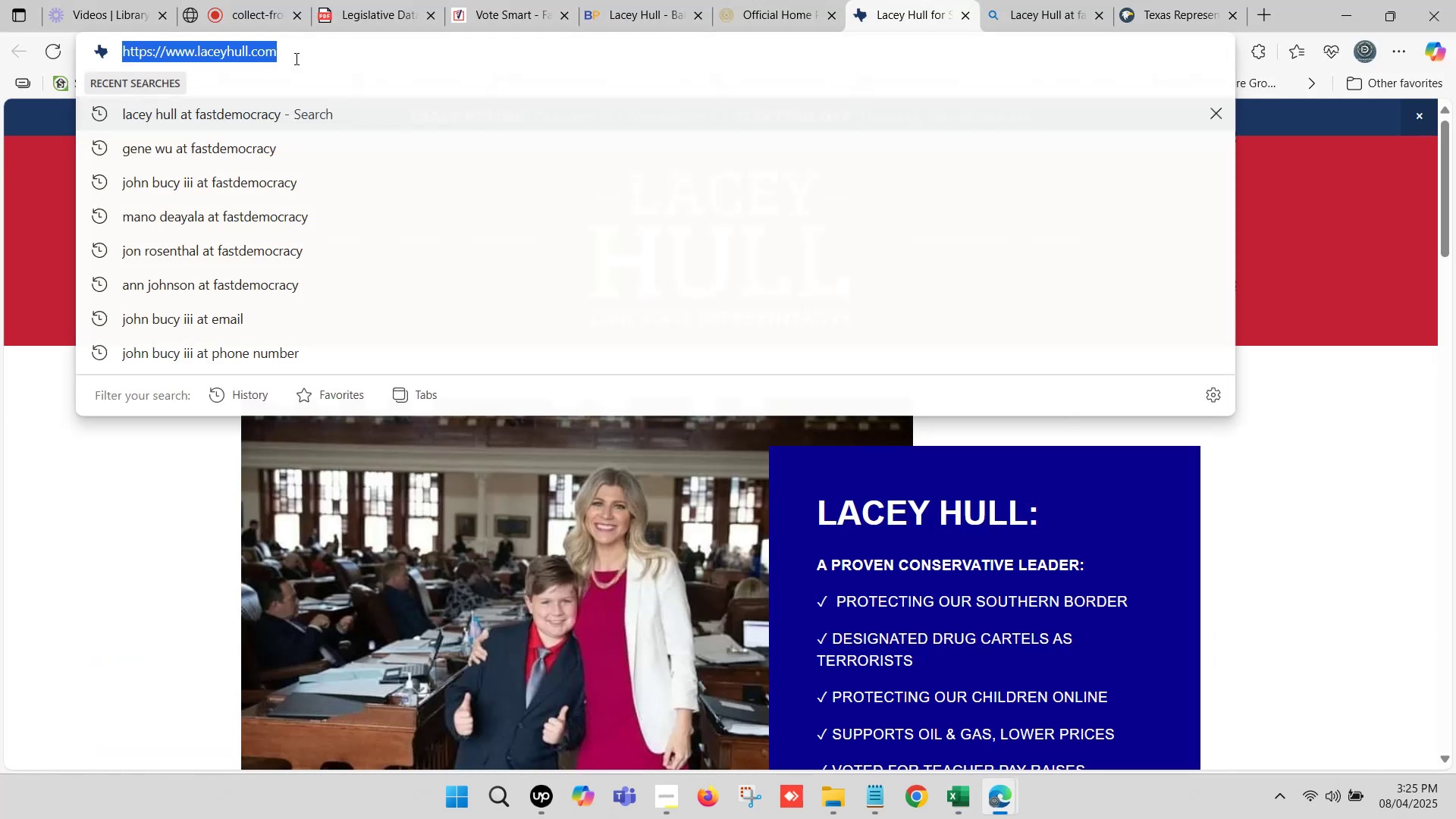 
key(Control+C)
 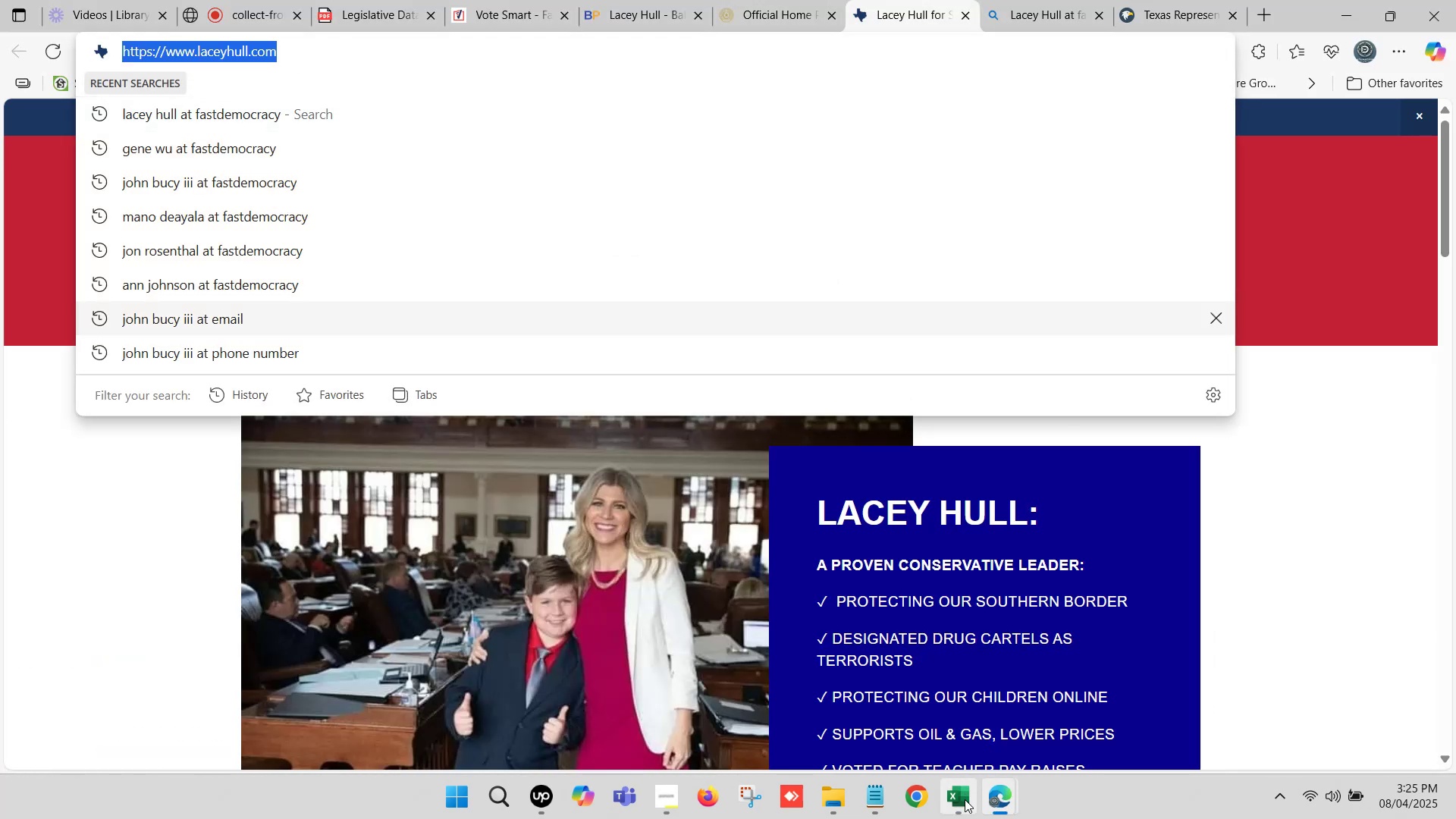 
left_click([965, 802])
 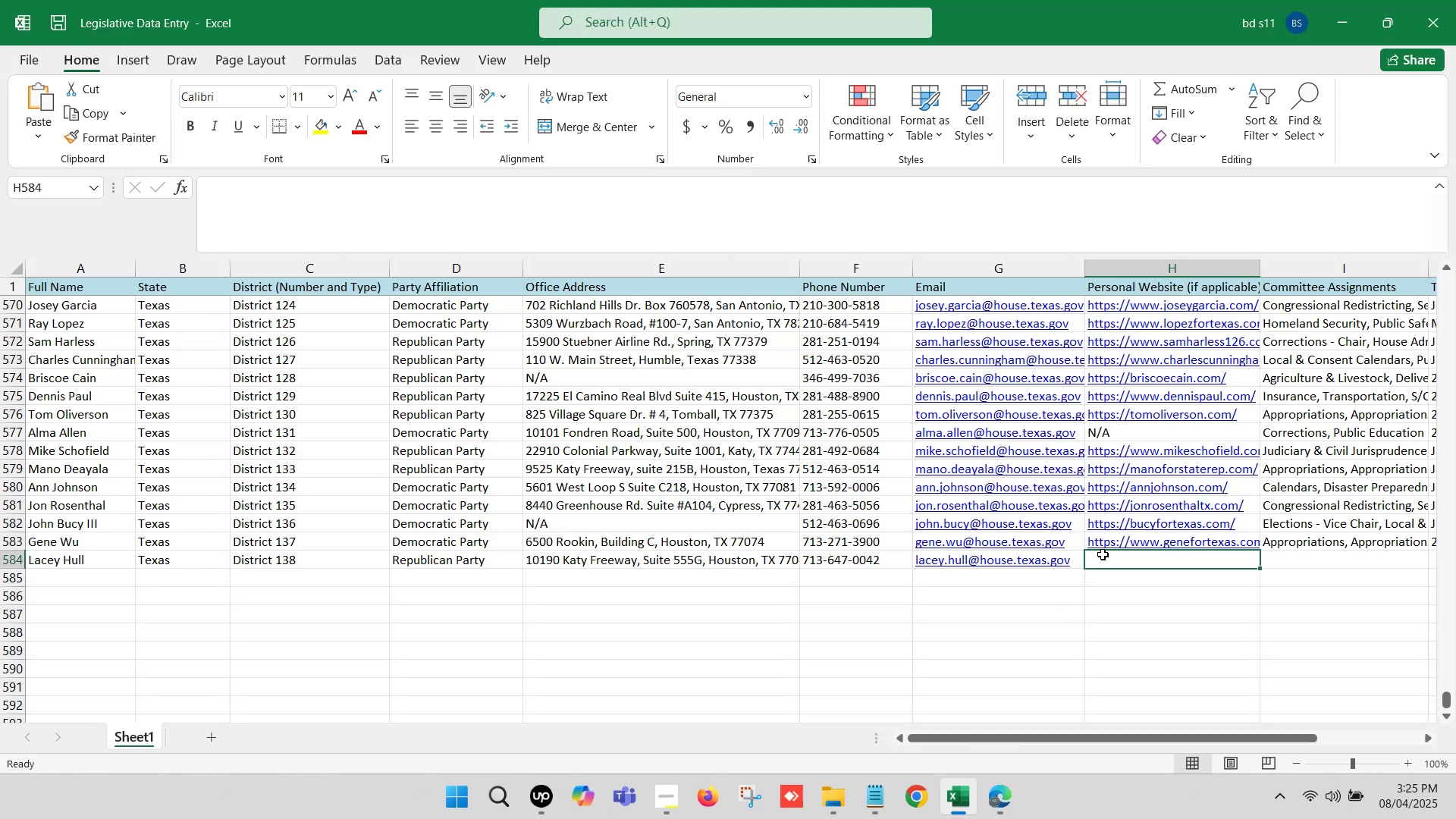 
double_click([1103, 554])
 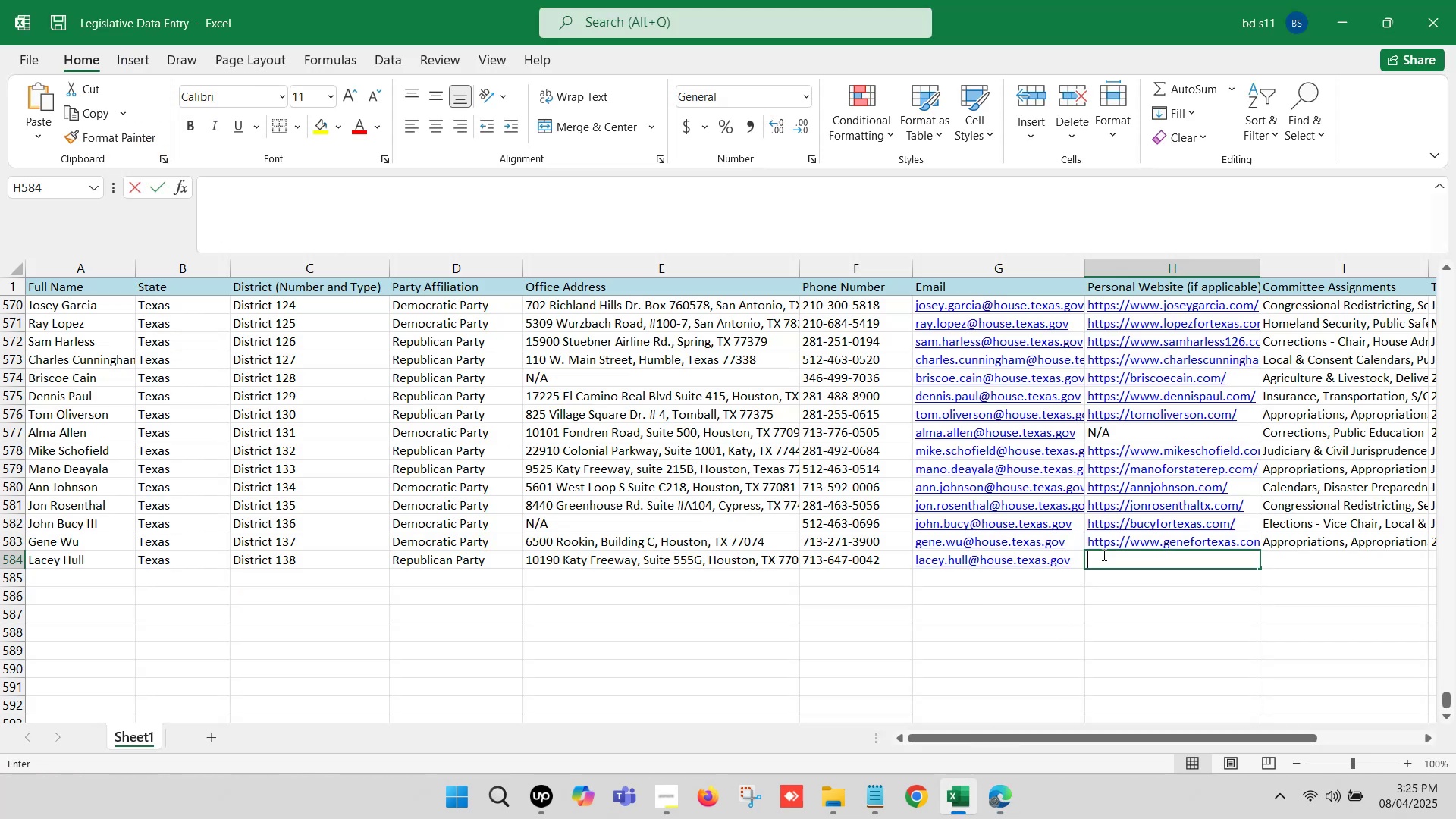 
key(Control+ControlLeft)
 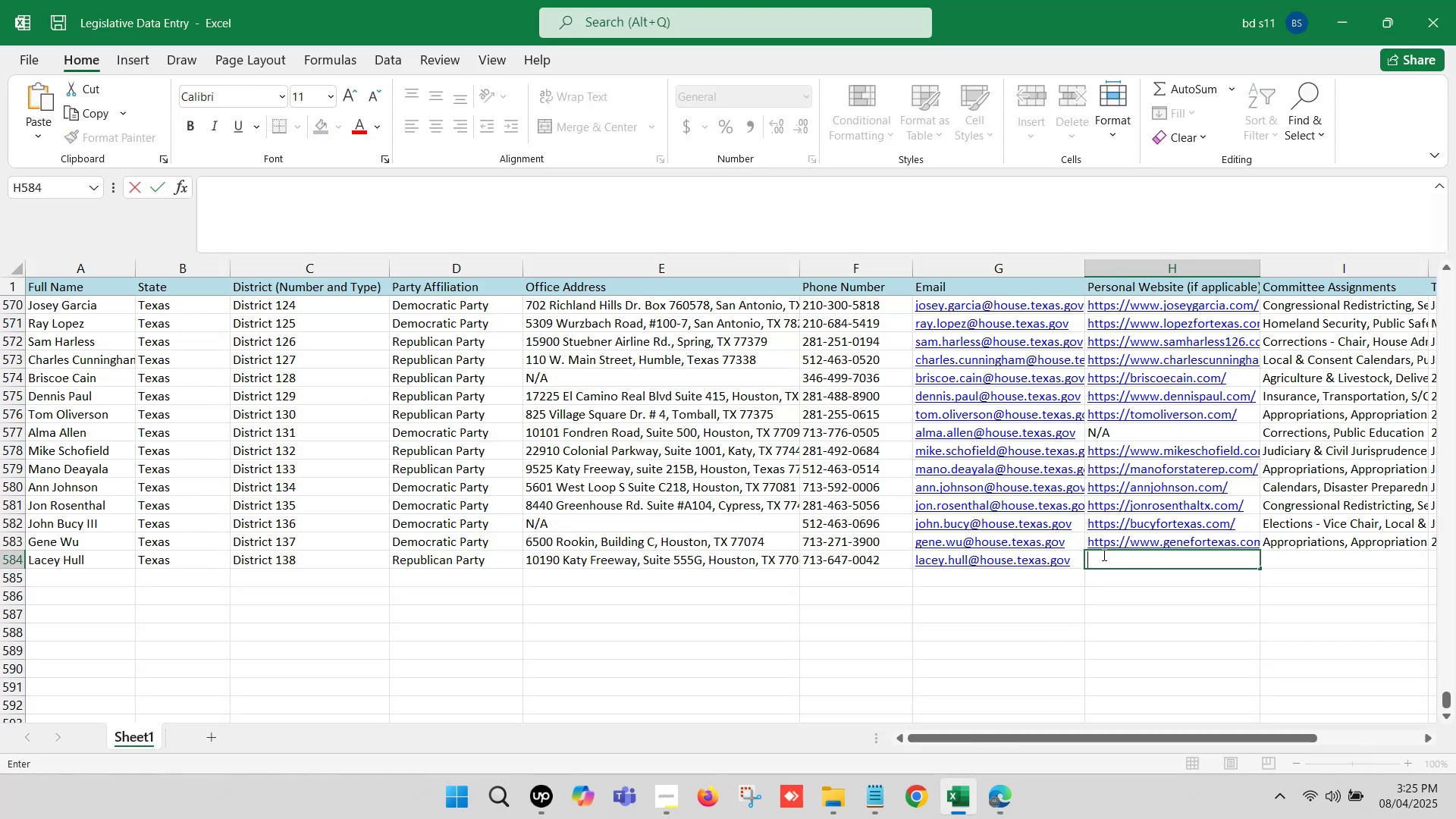 
key(Control+V)
 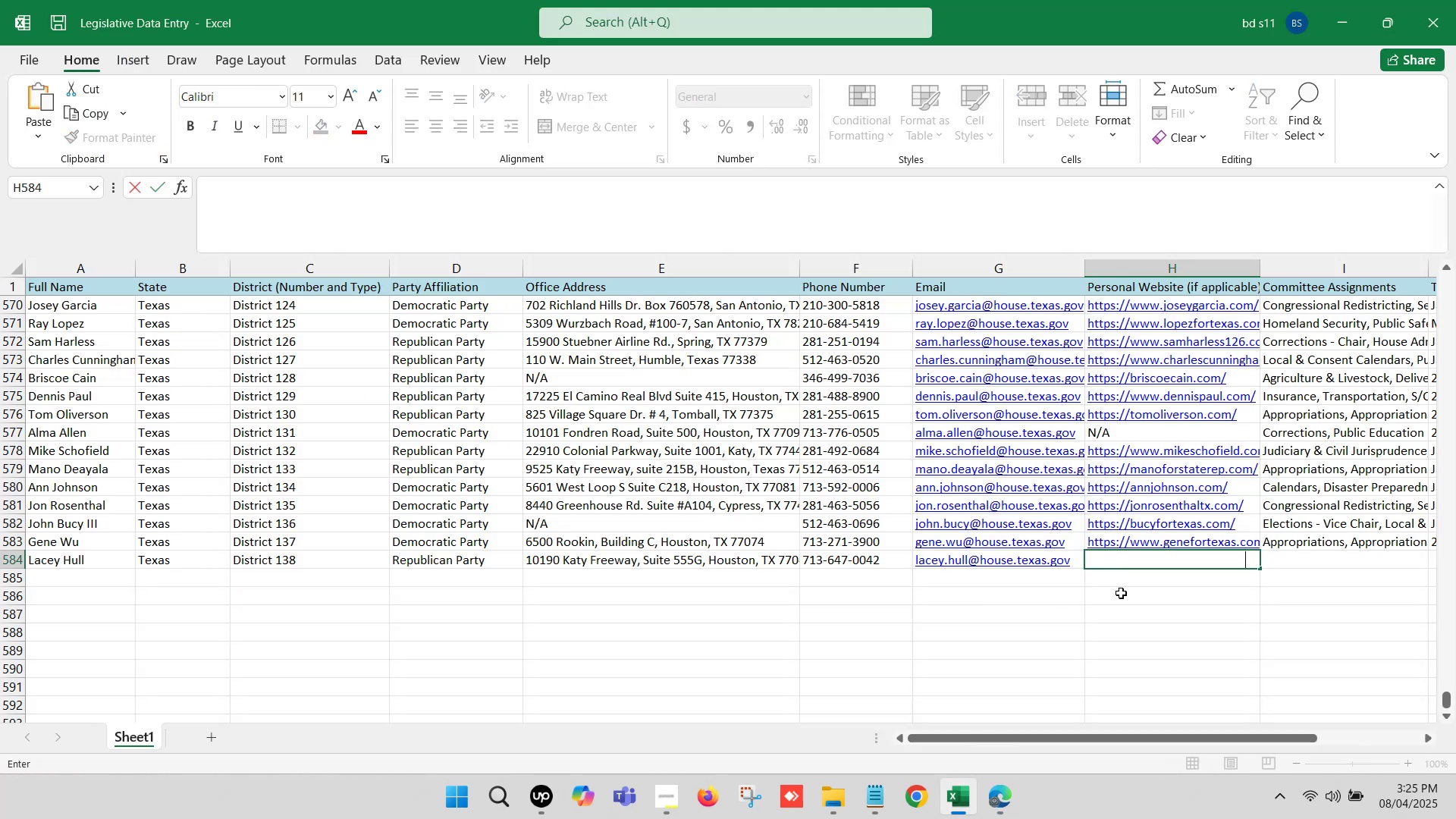 
left_click([1121, 593])
 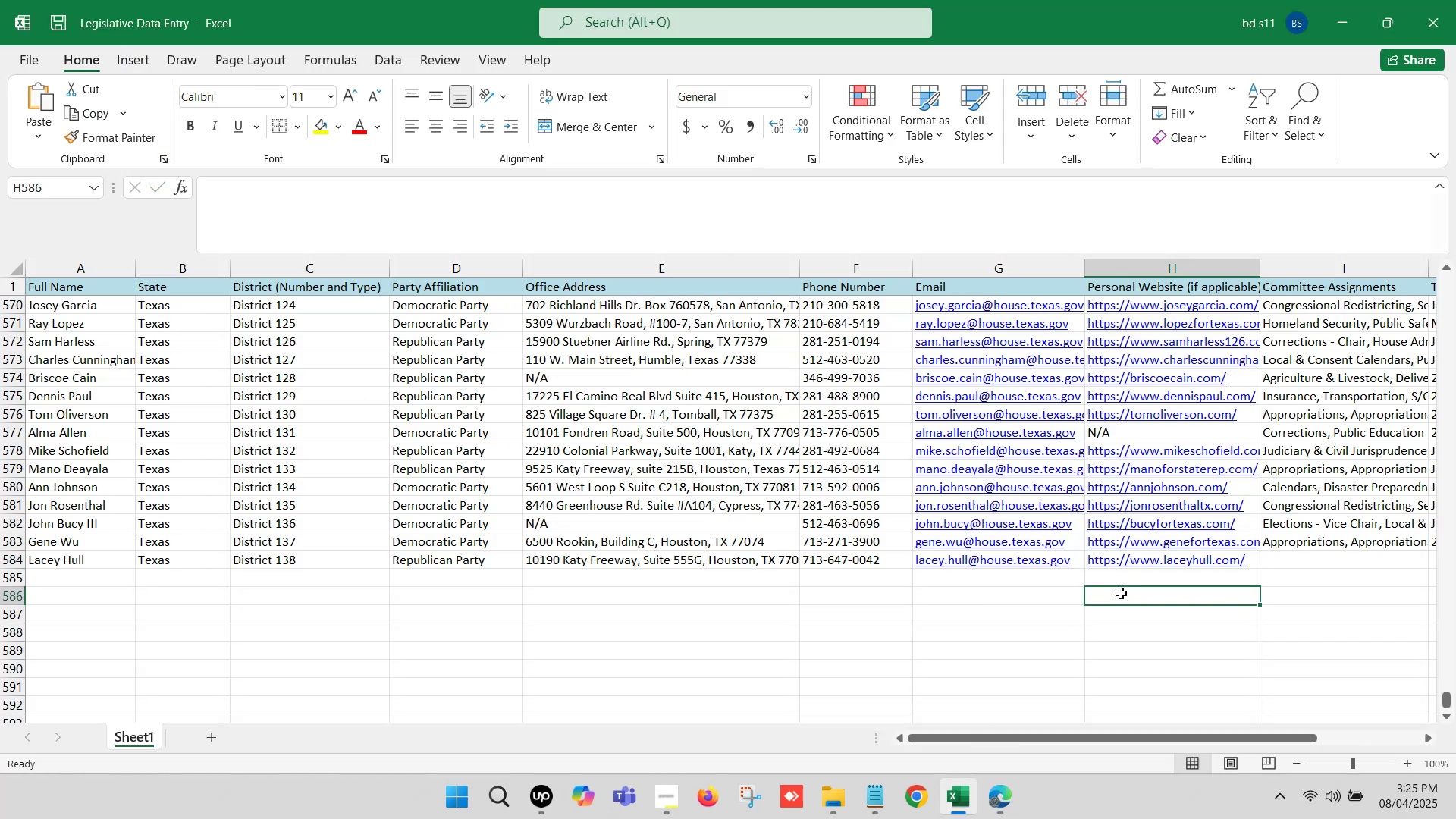 
key(ArrowRight)
 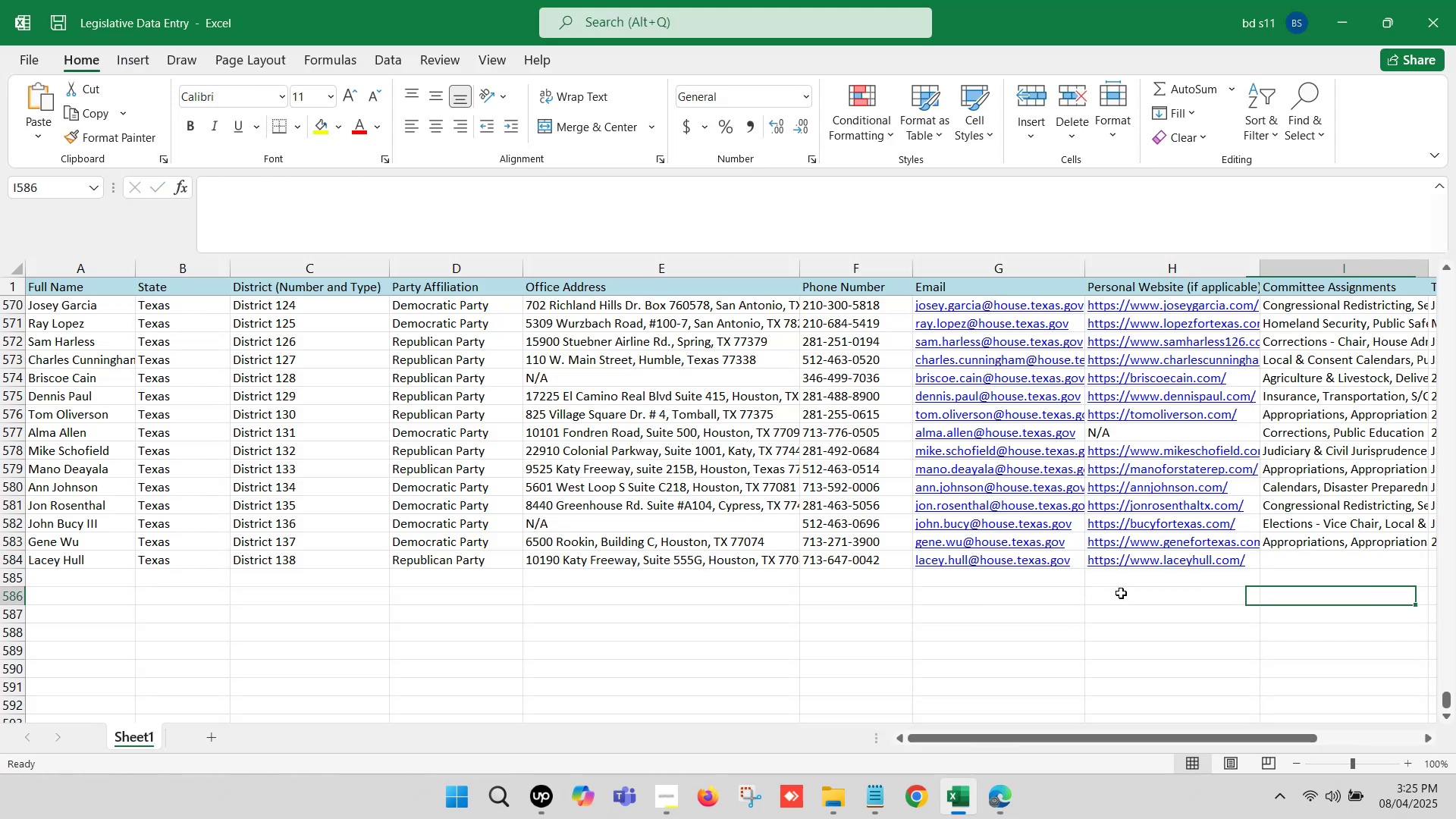 
key(ArrowRight)
 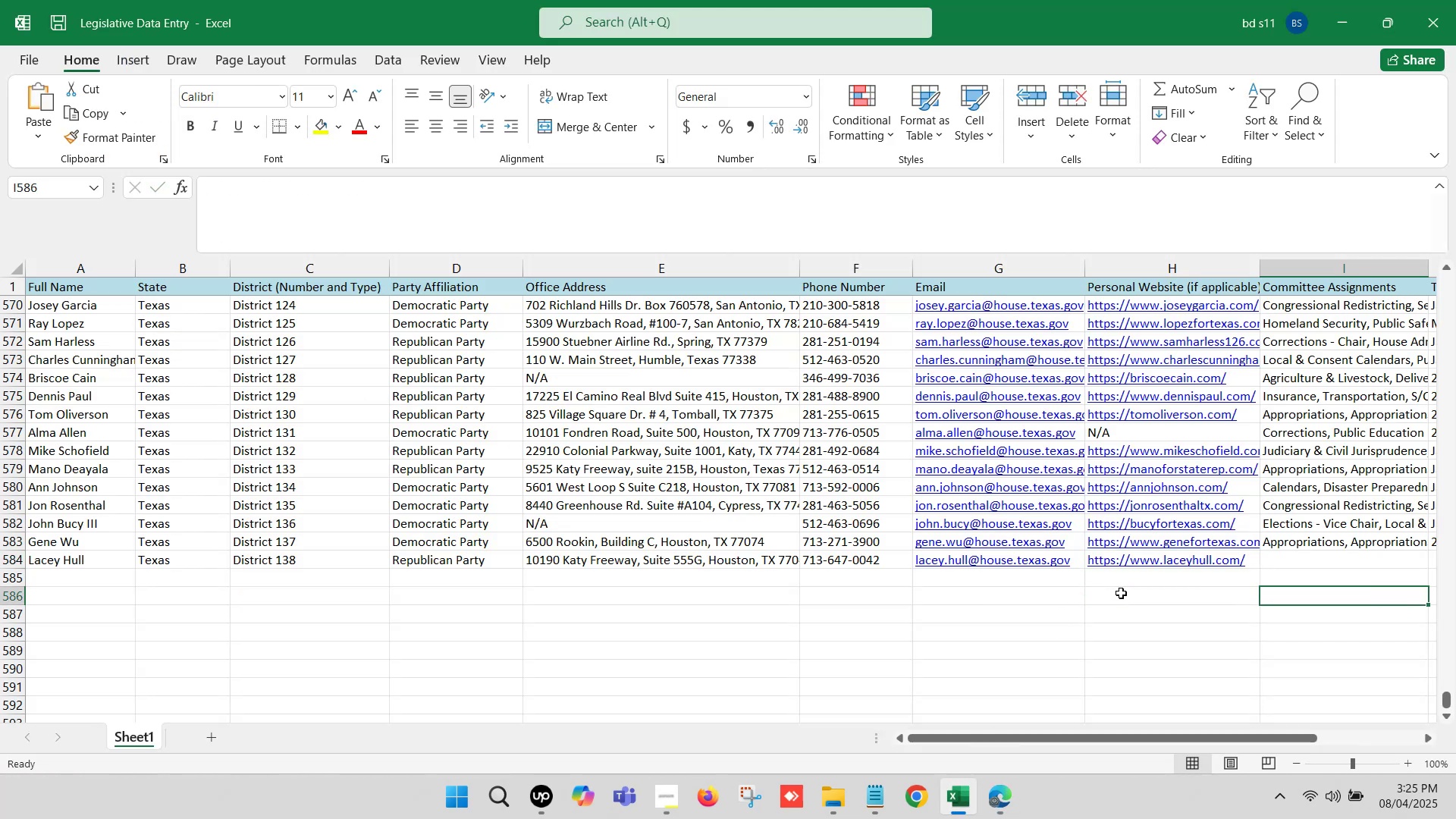 
key(ArrowRight)
 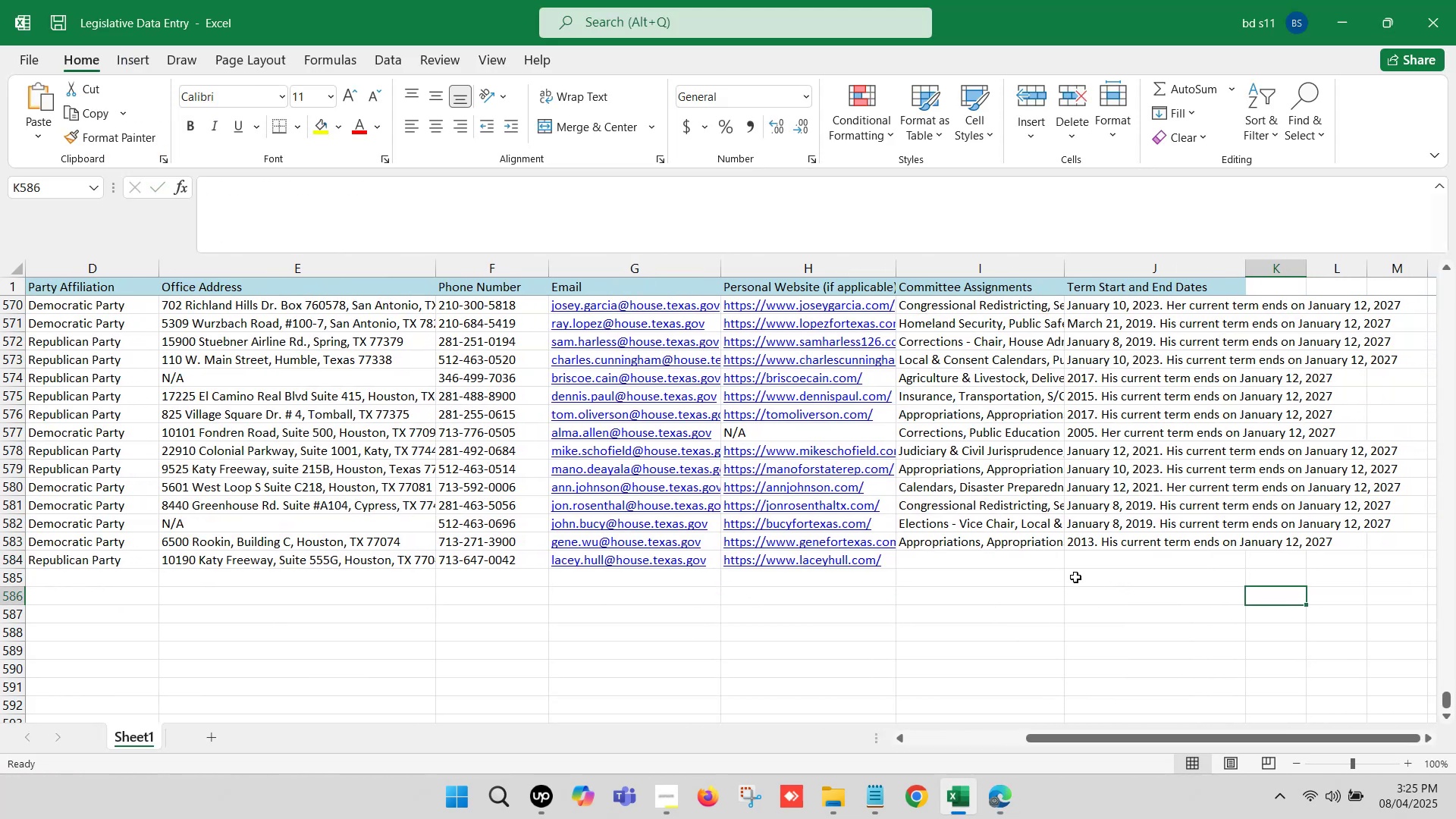 
left_click([977, 568])
 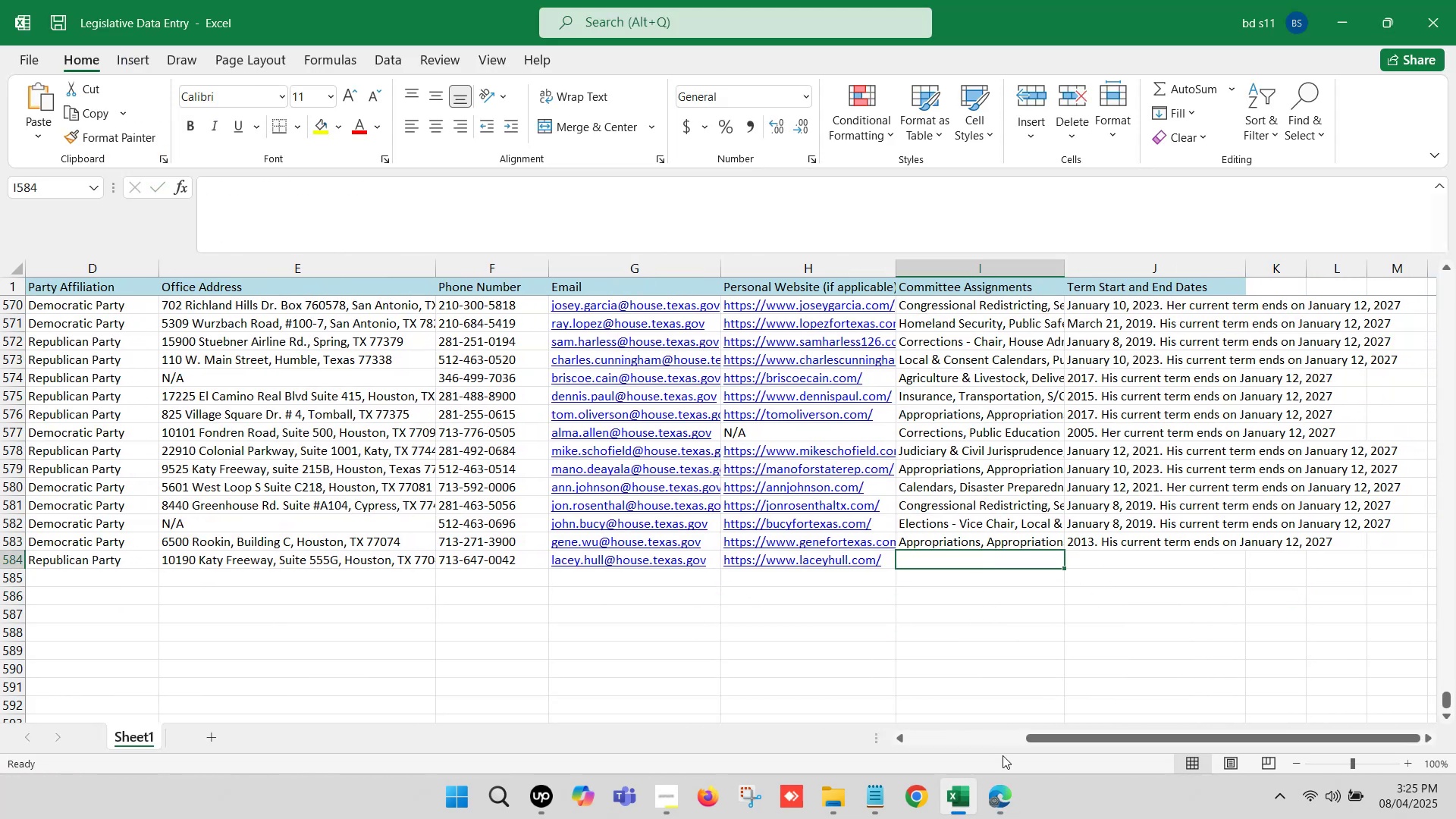 
left_click([1009, 780])
 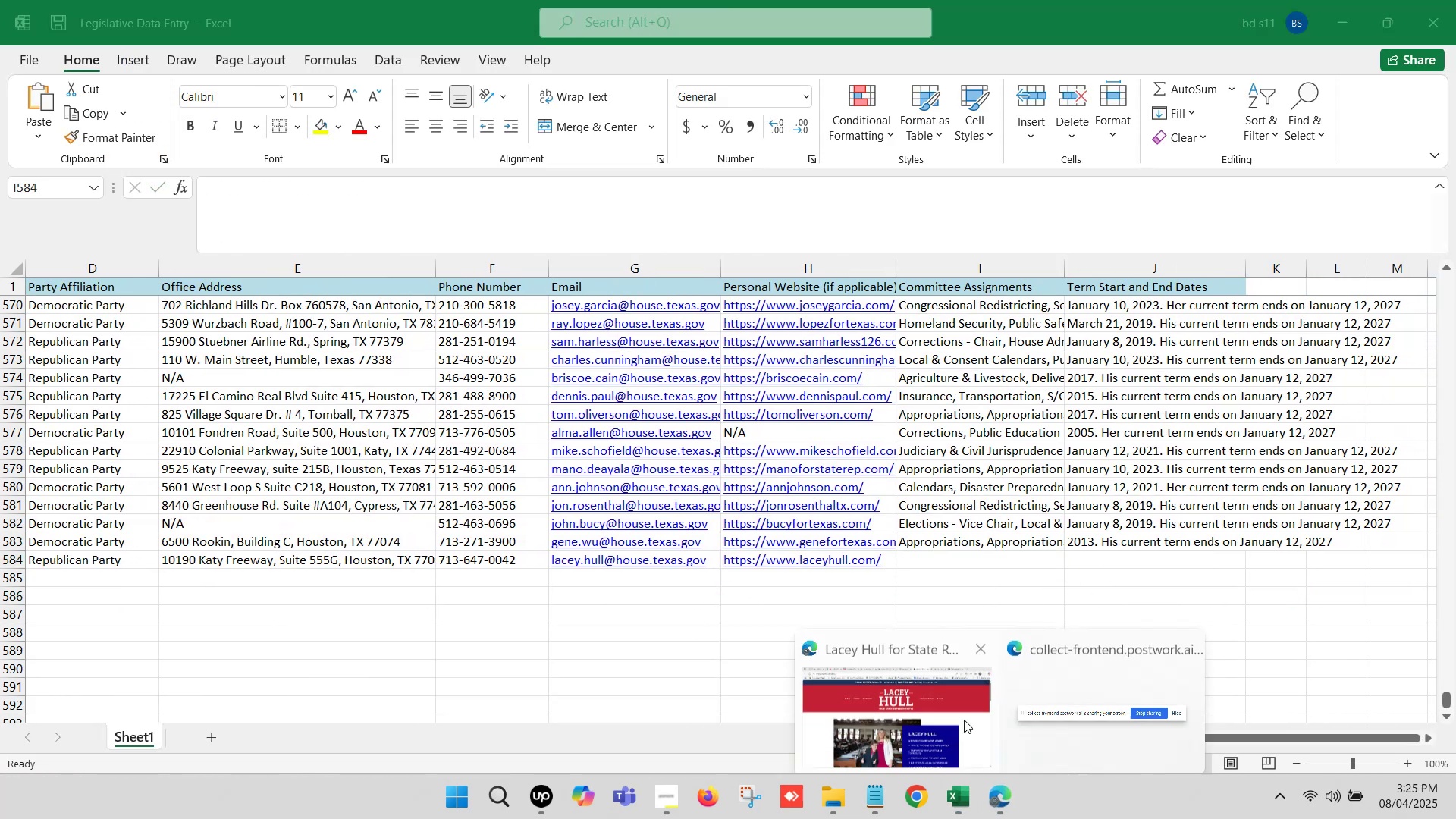 
left_click([943, 691])
 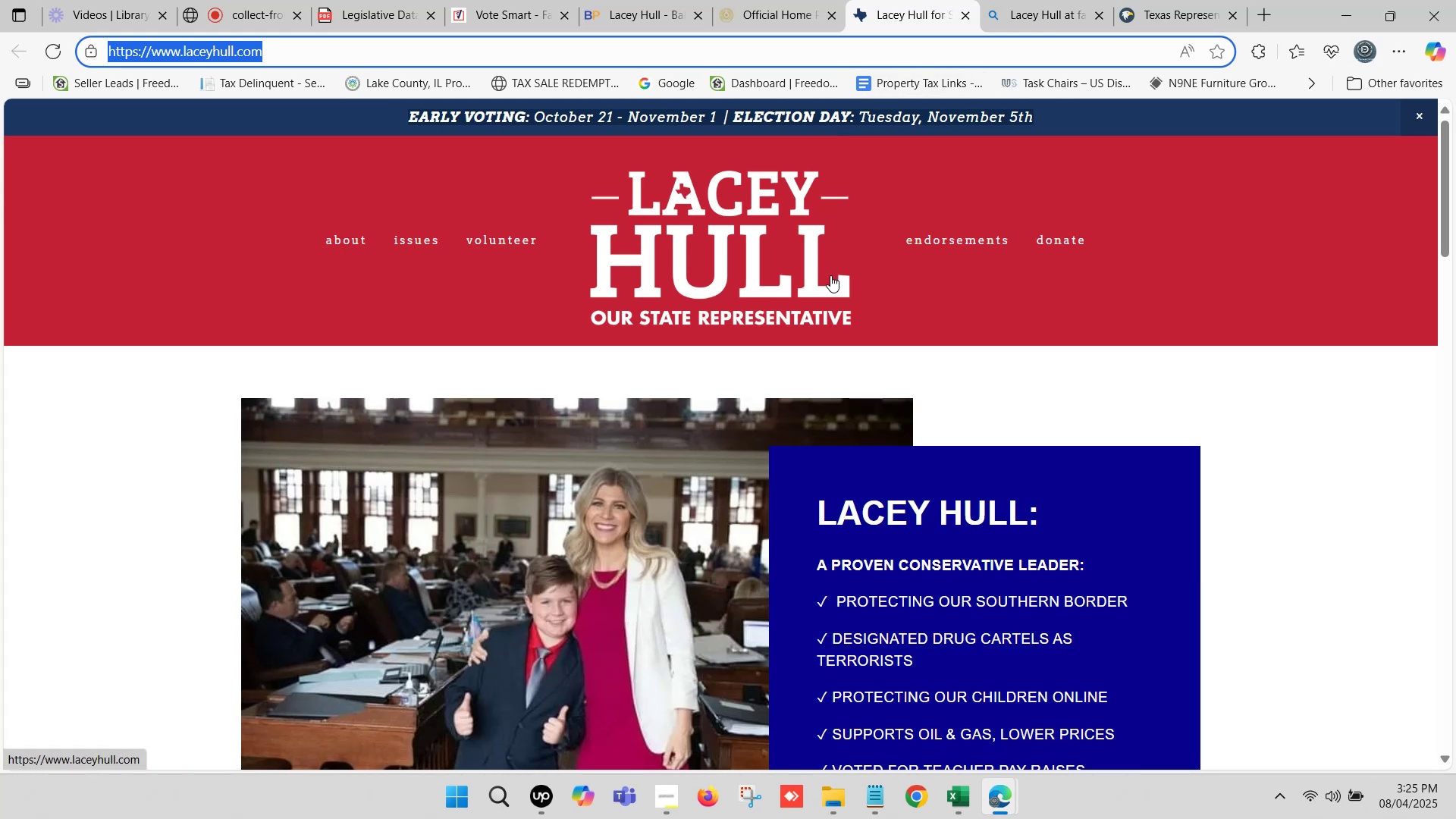 
left_click([772, 0])
 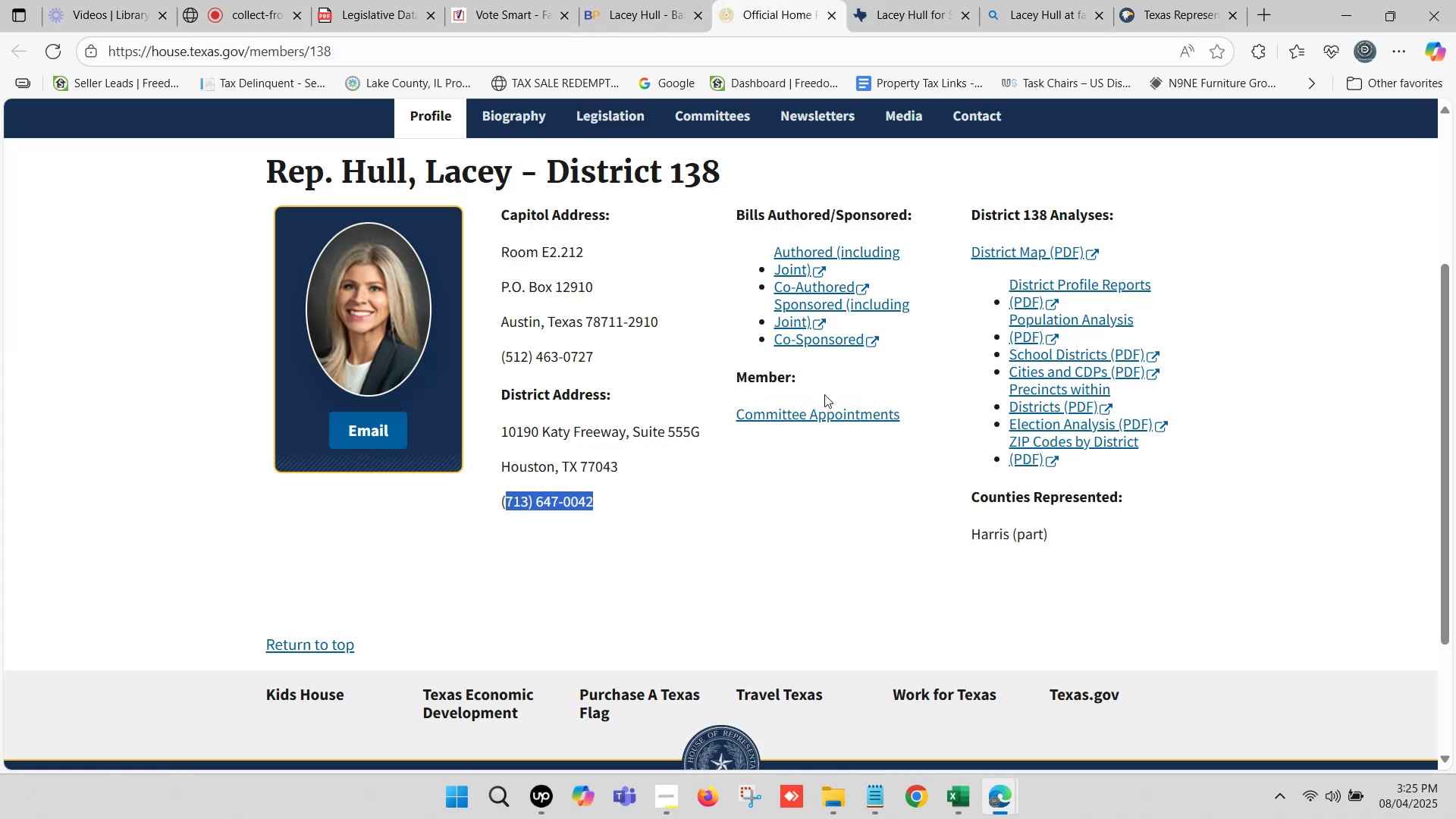 
left_click([819, 414])
 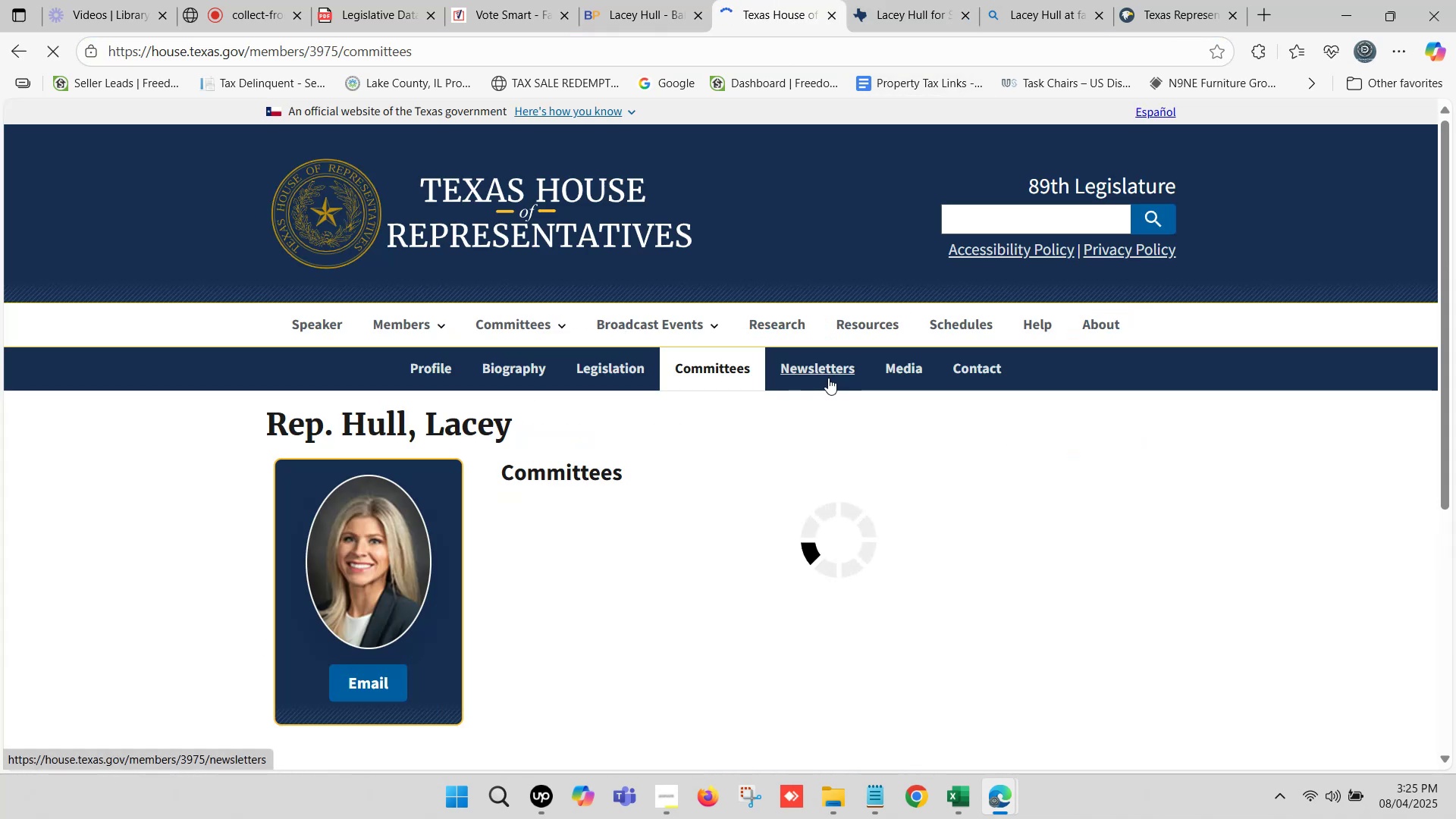 
scroll: coordinate [723, 370], scroll_direction: down, amount: 1.0
 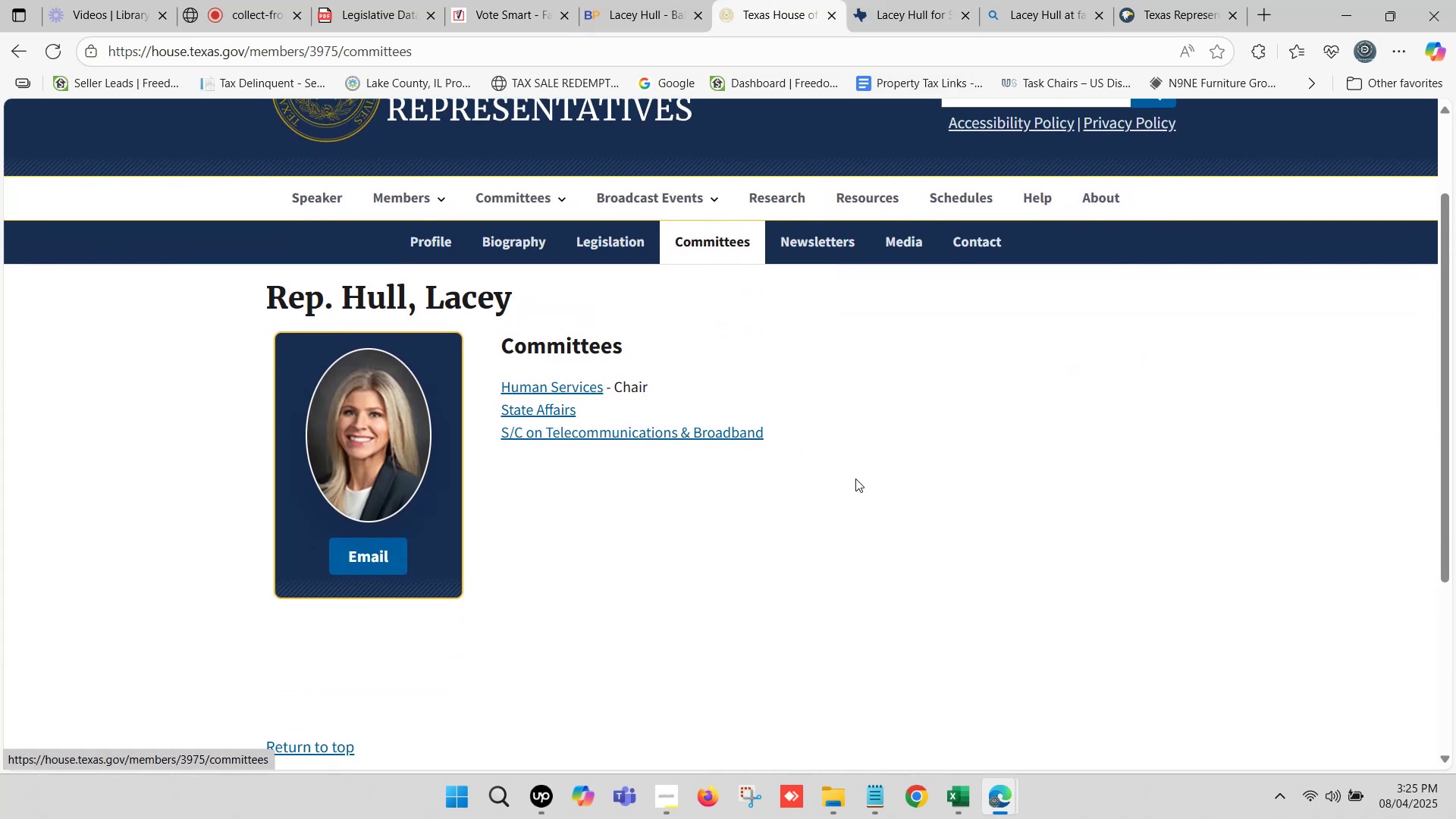 
left_click_drag(start_coordinate=[790, 435], to_coordinate=[504, 384])
 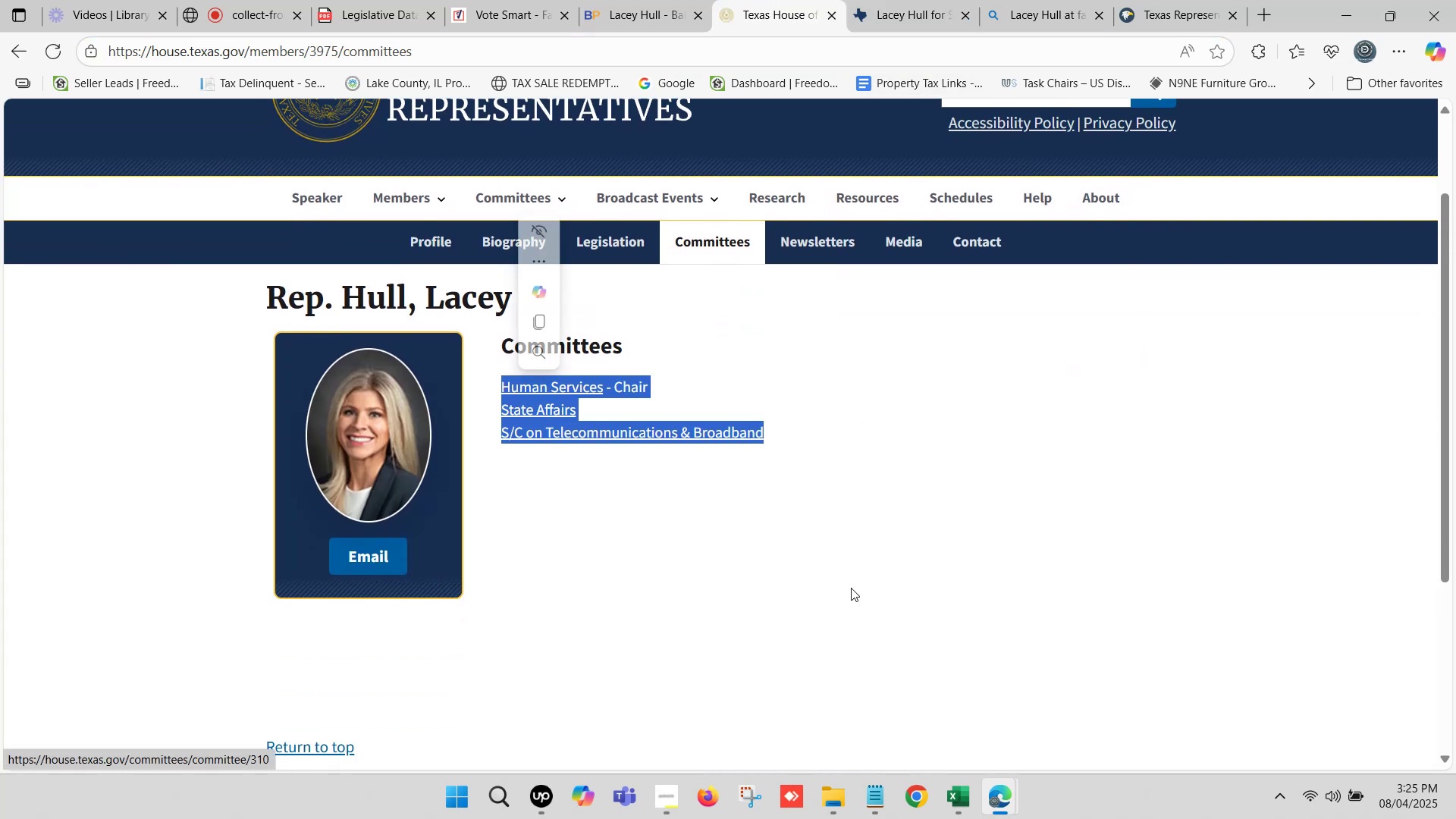 
key(Control+C)
 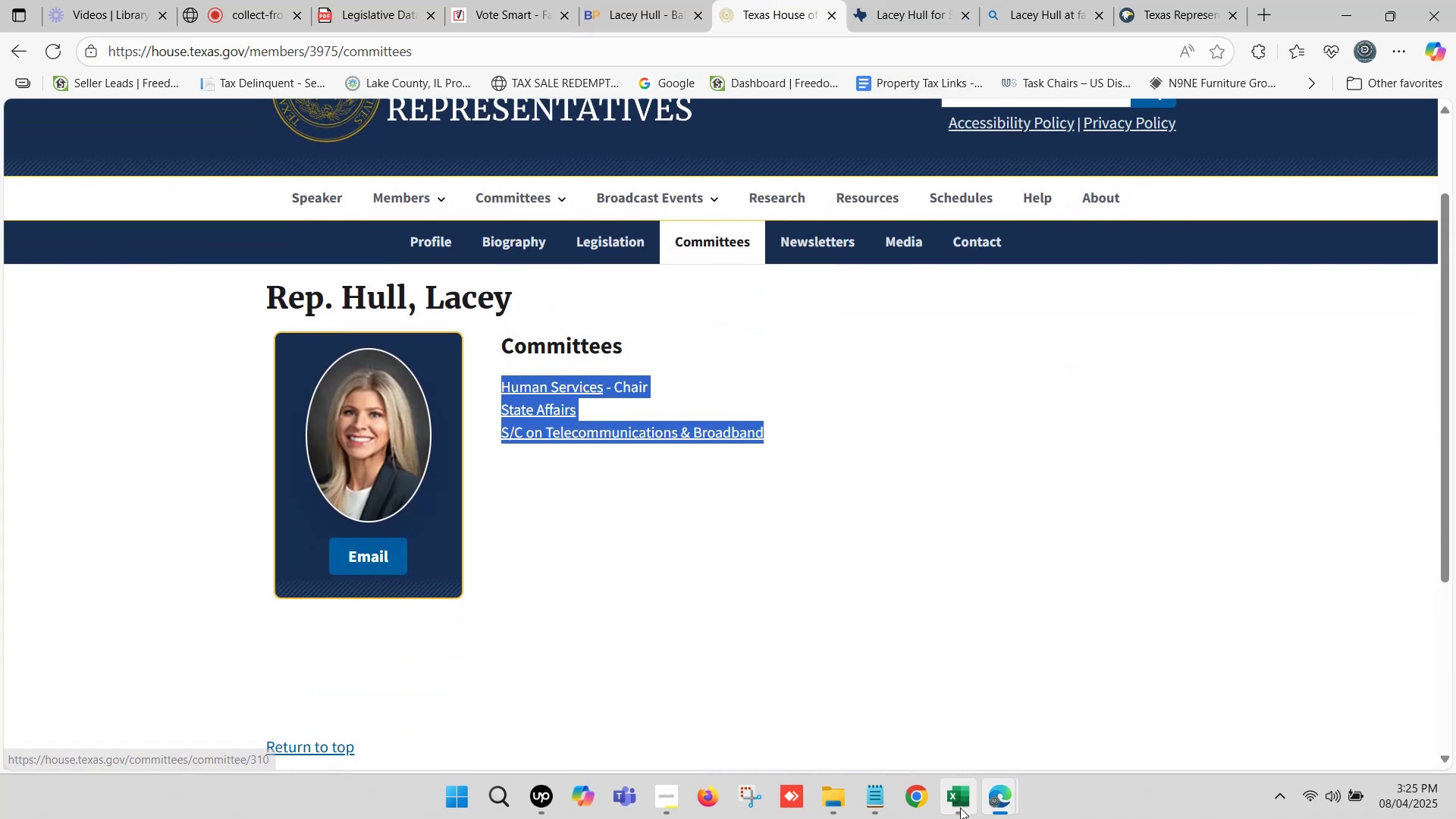 
left_click([960, 808])
 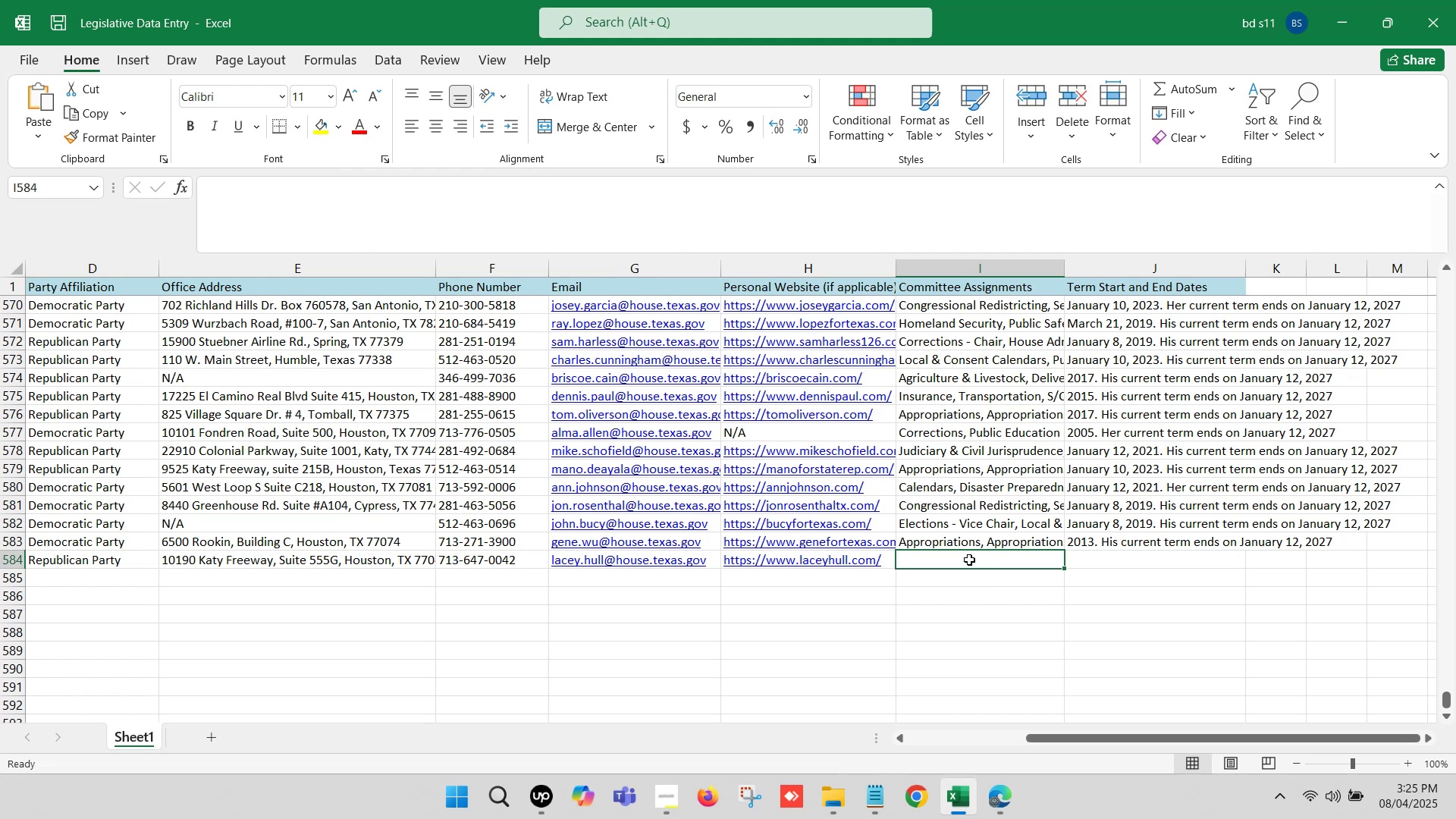 
double_click([969, 560])
 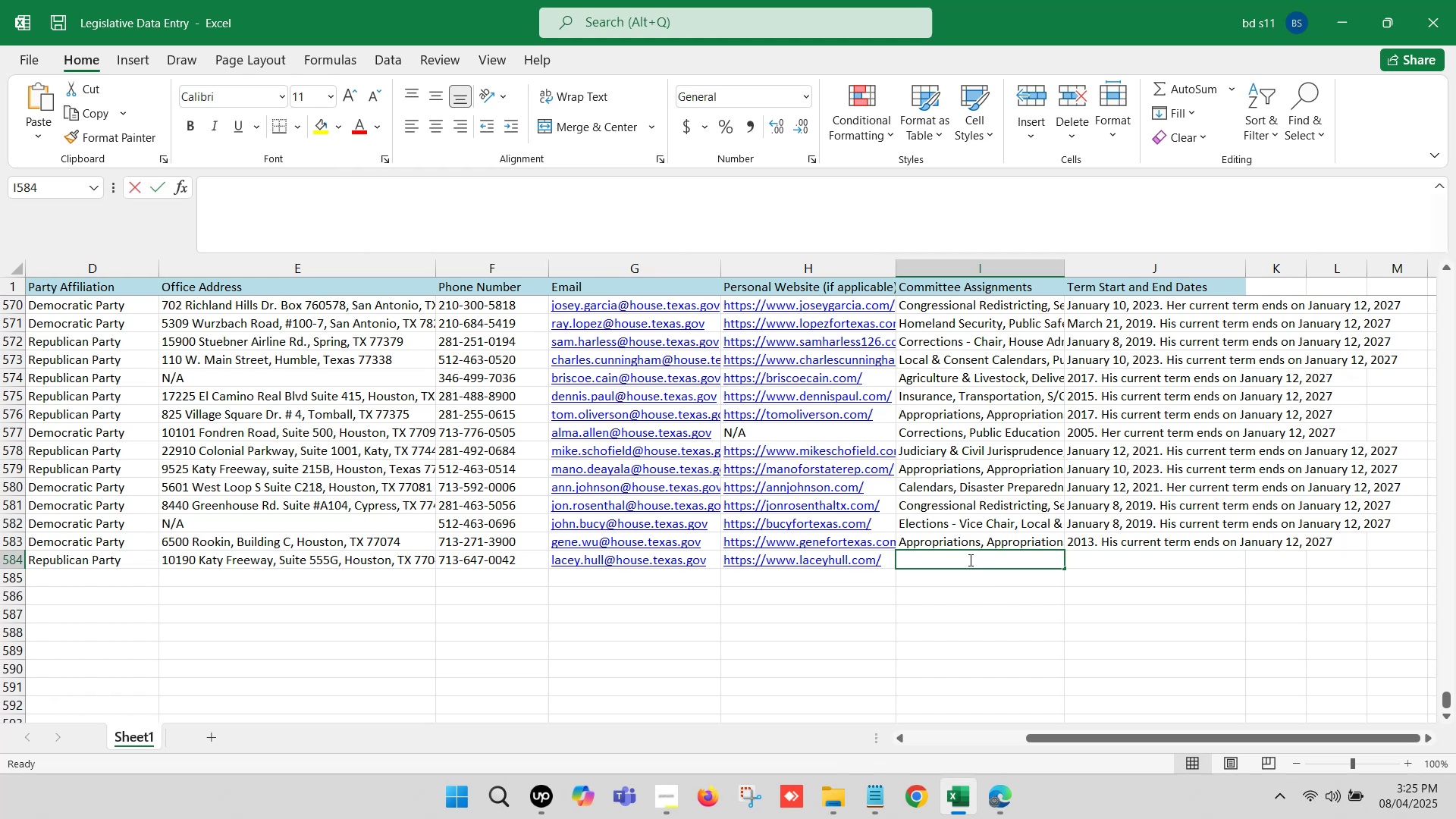 
key(Control+ControlLeft)
 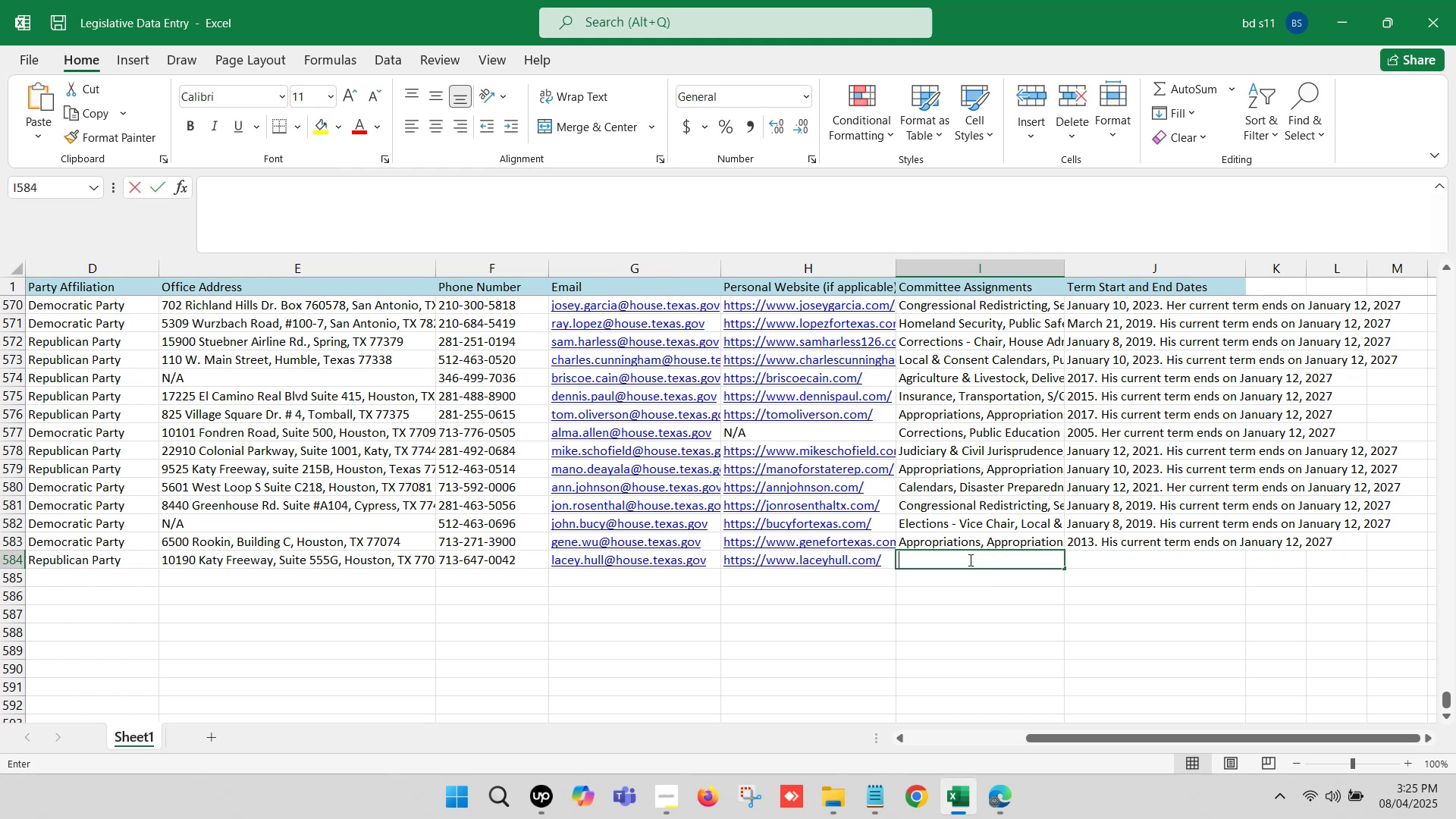 
key(Control+V)
 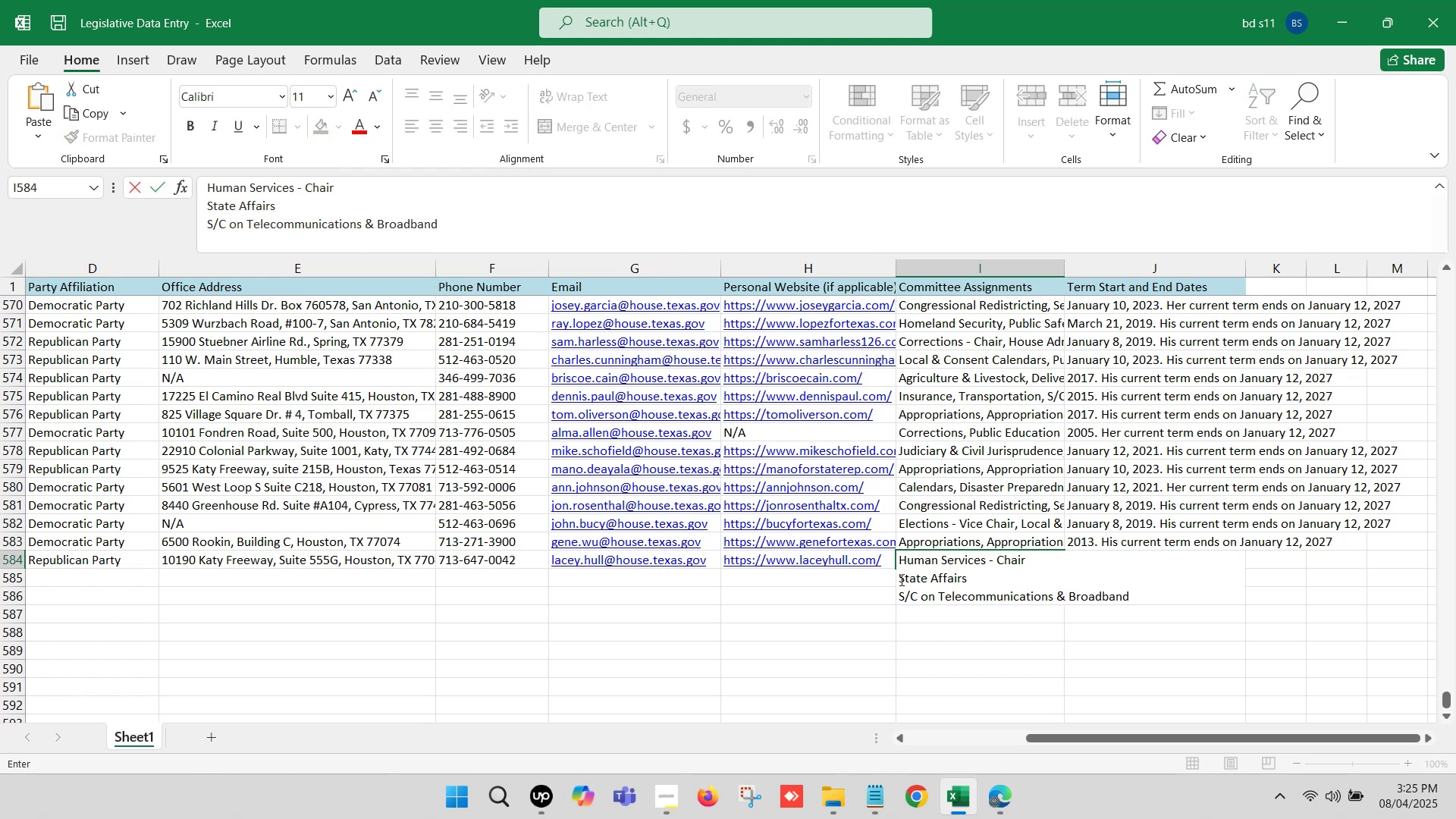 
left_click([899, 579])
 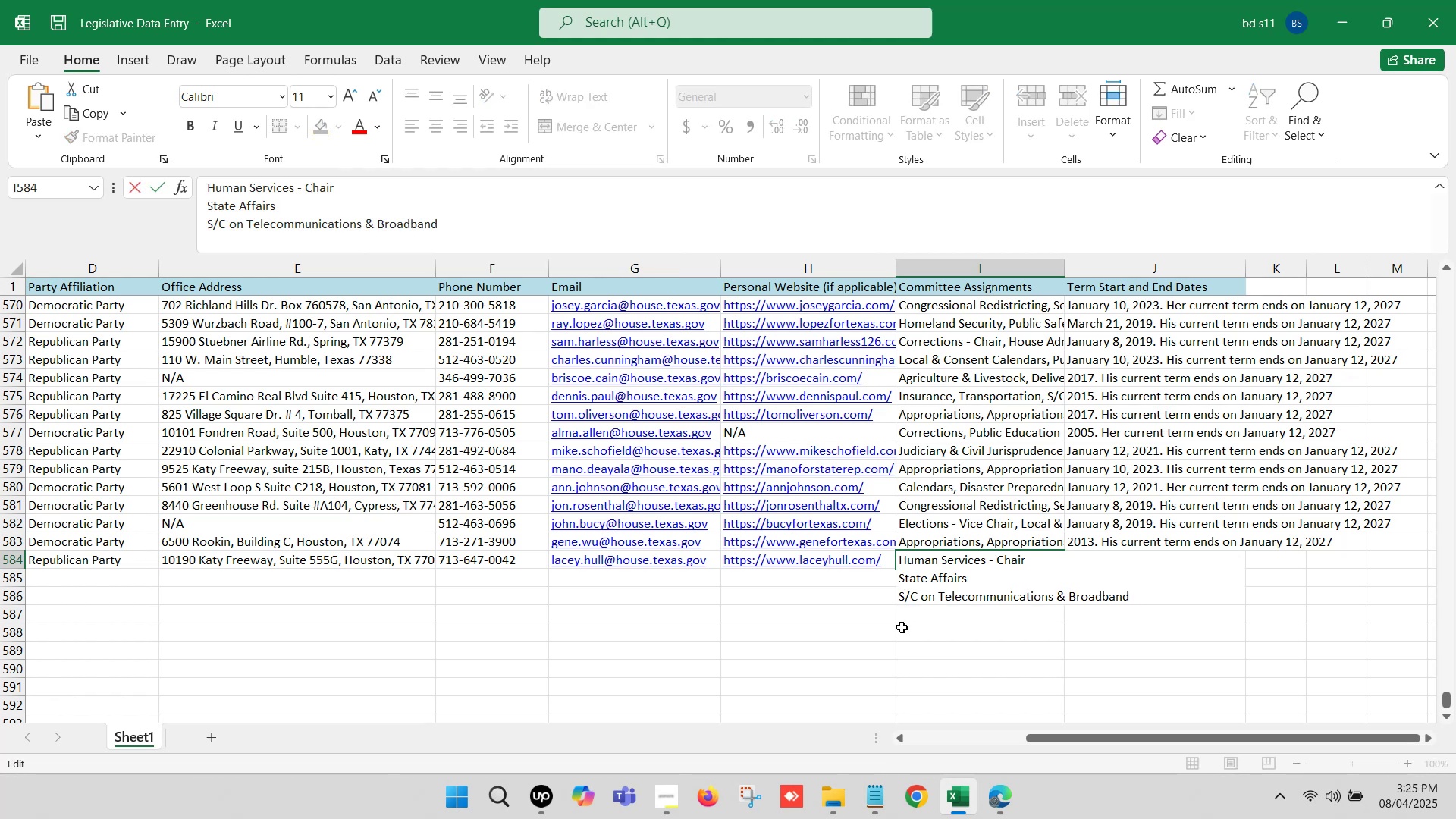 
key(Backspace)
 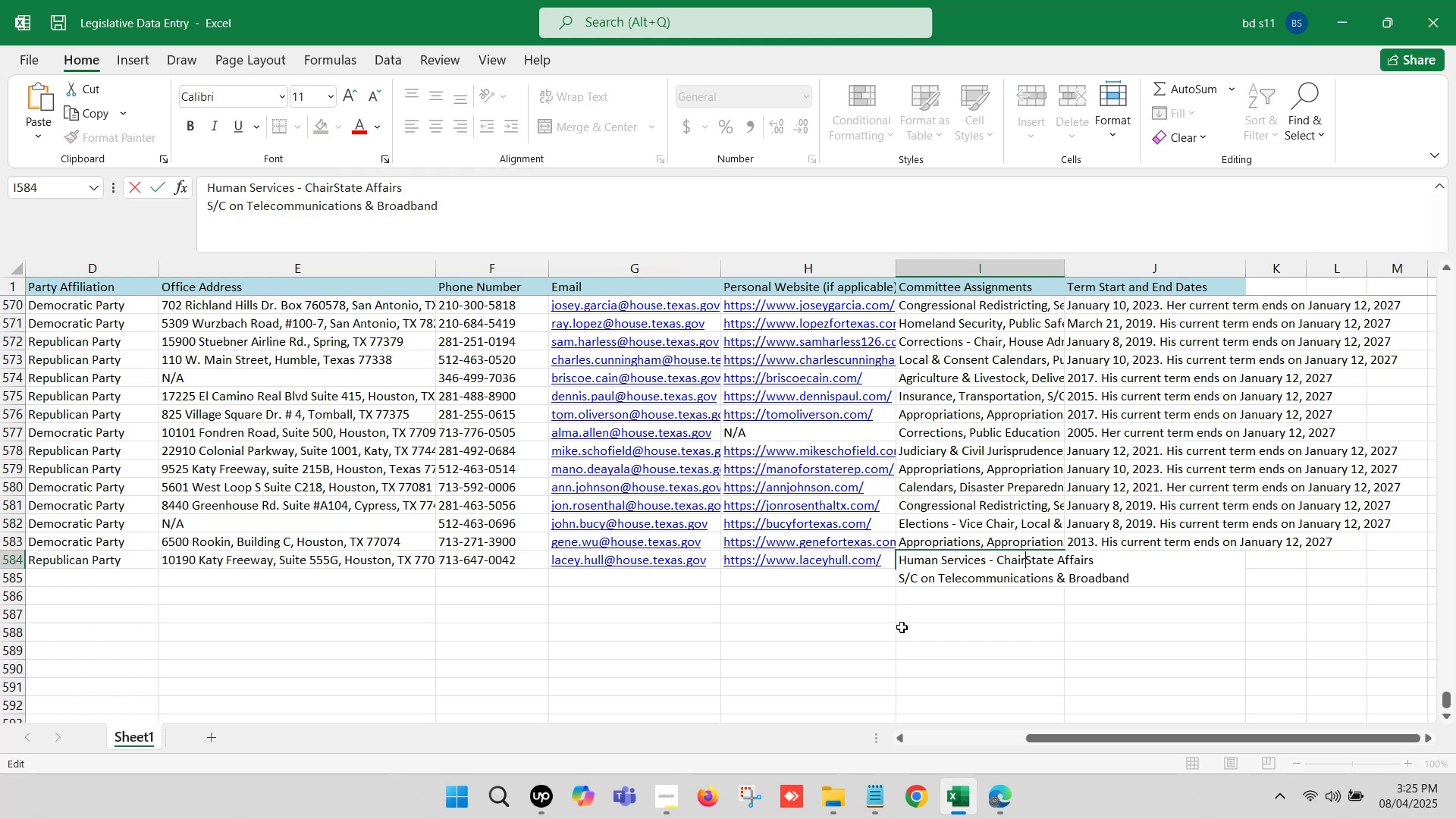 
key(Comma)
 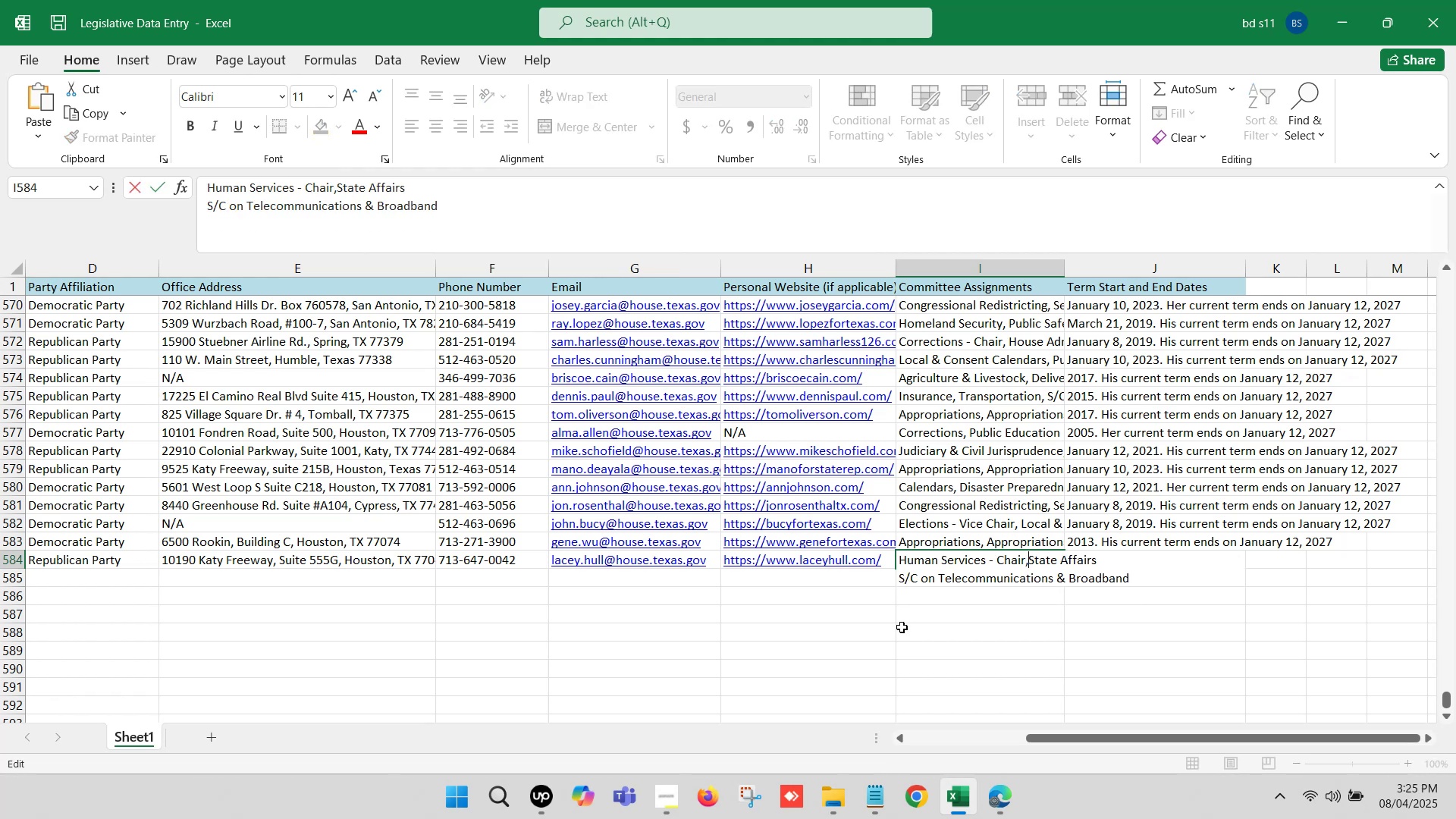 
key(Space)
 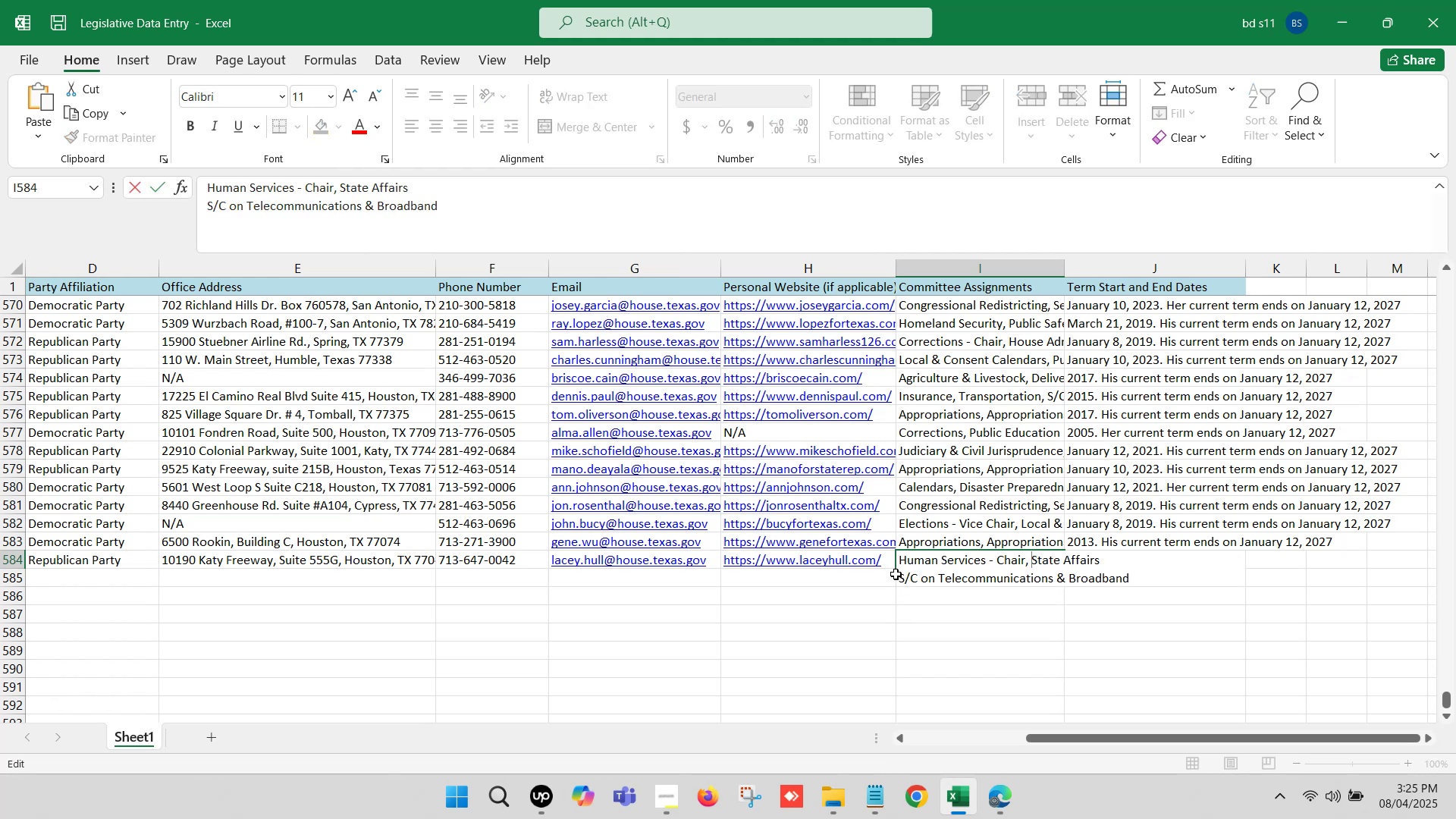 
left_click([899, 579])
 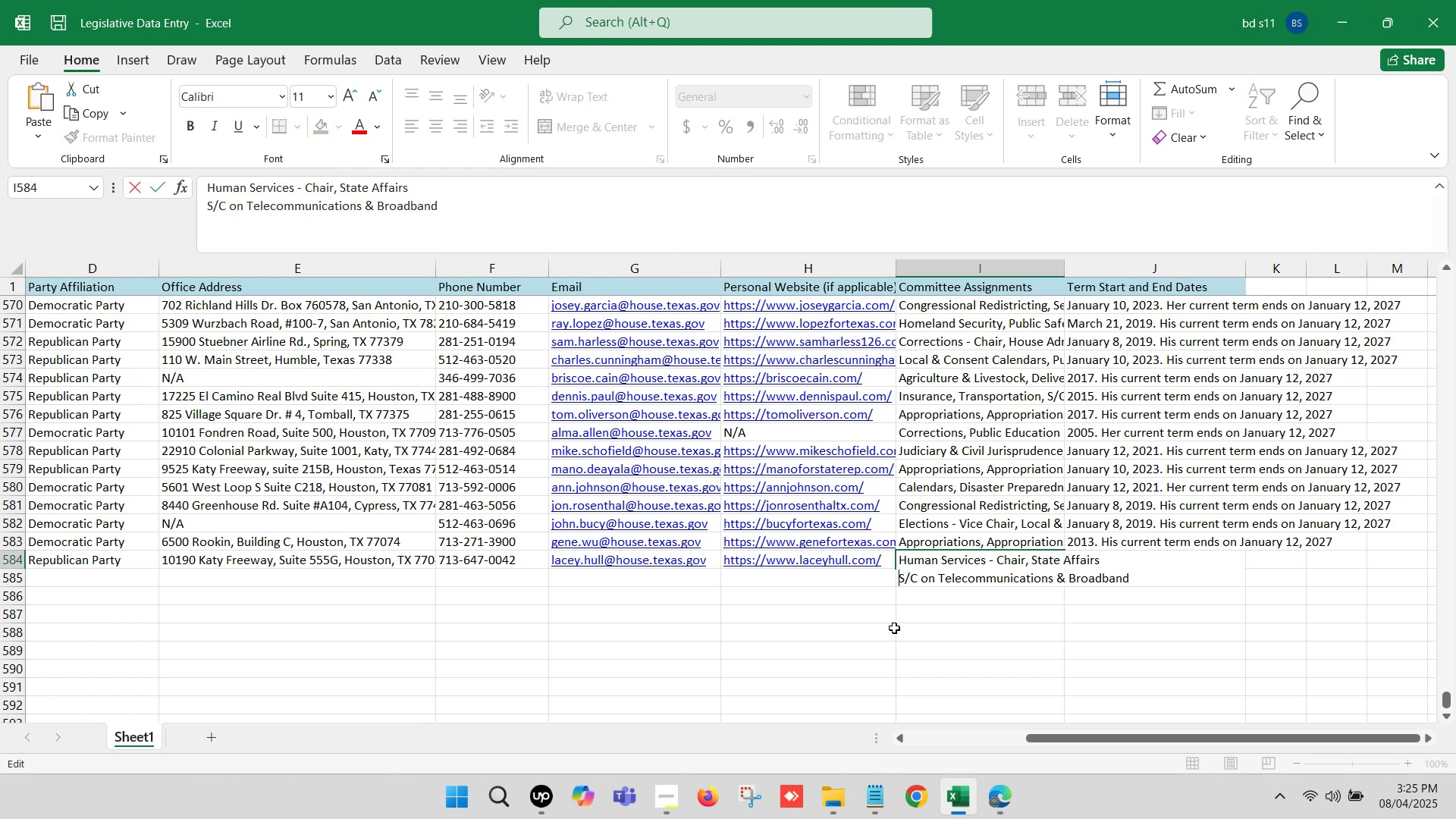 
key(Backspace)
 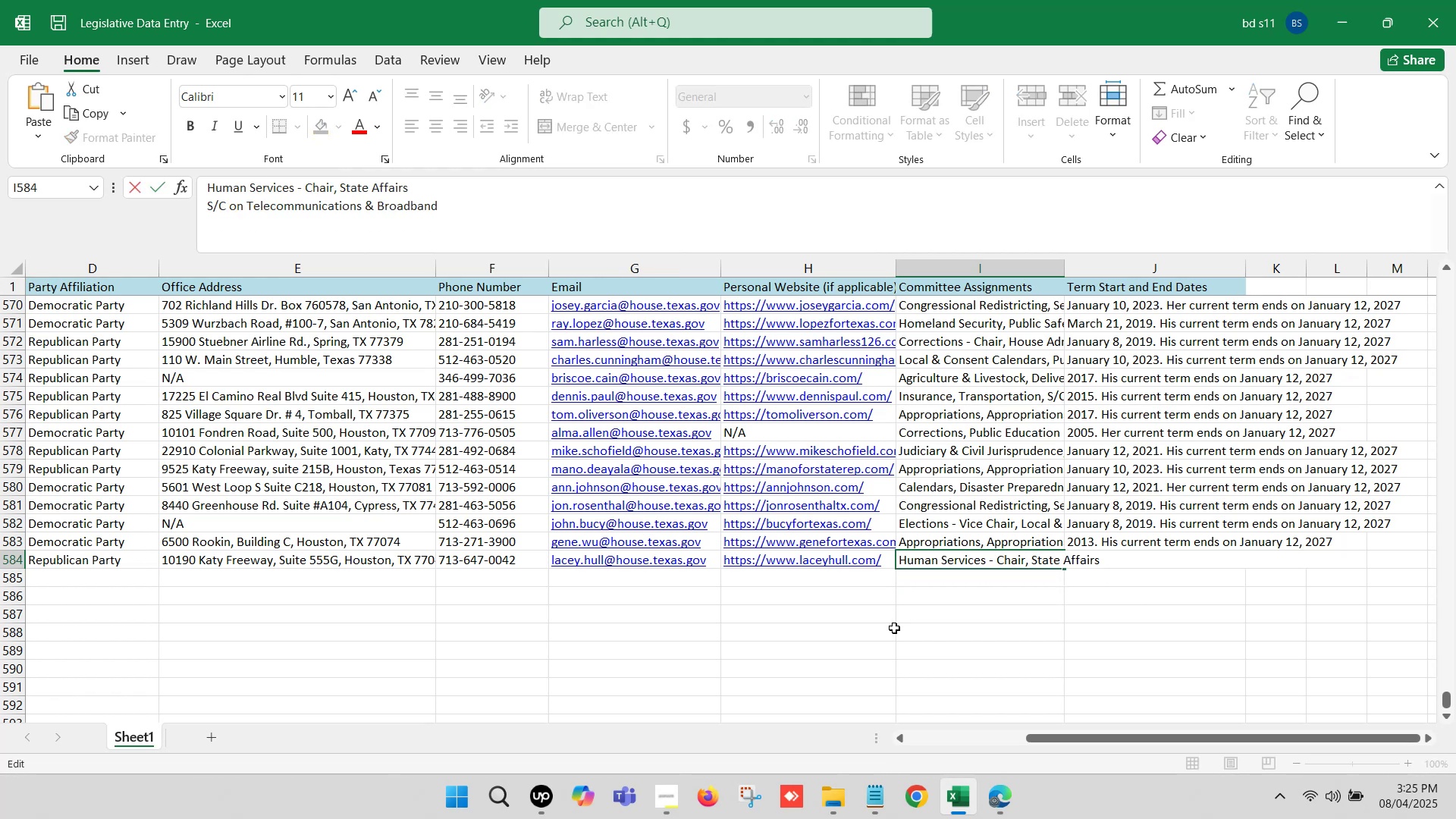 
key(Comma)
 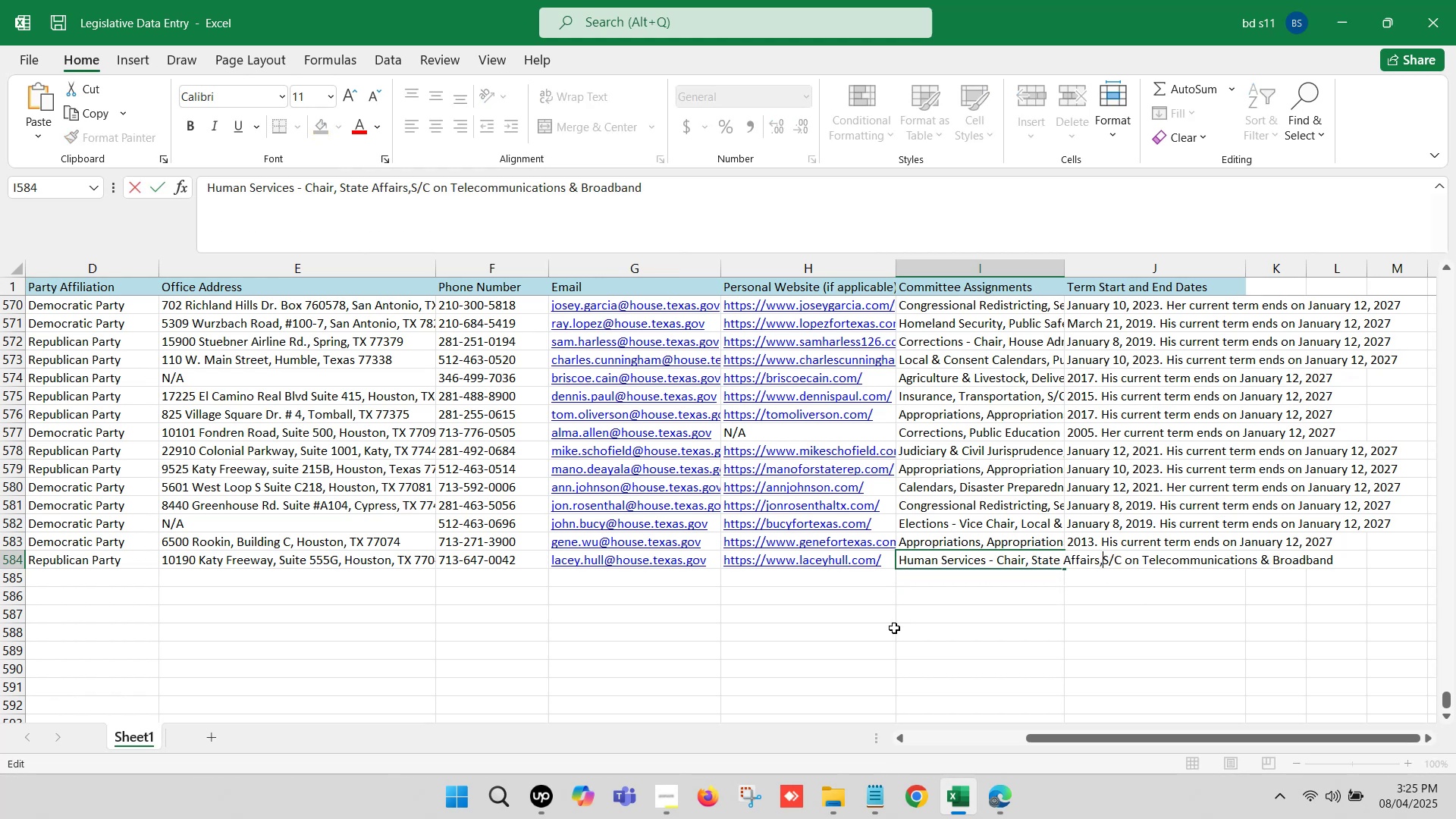 
key(Space)
 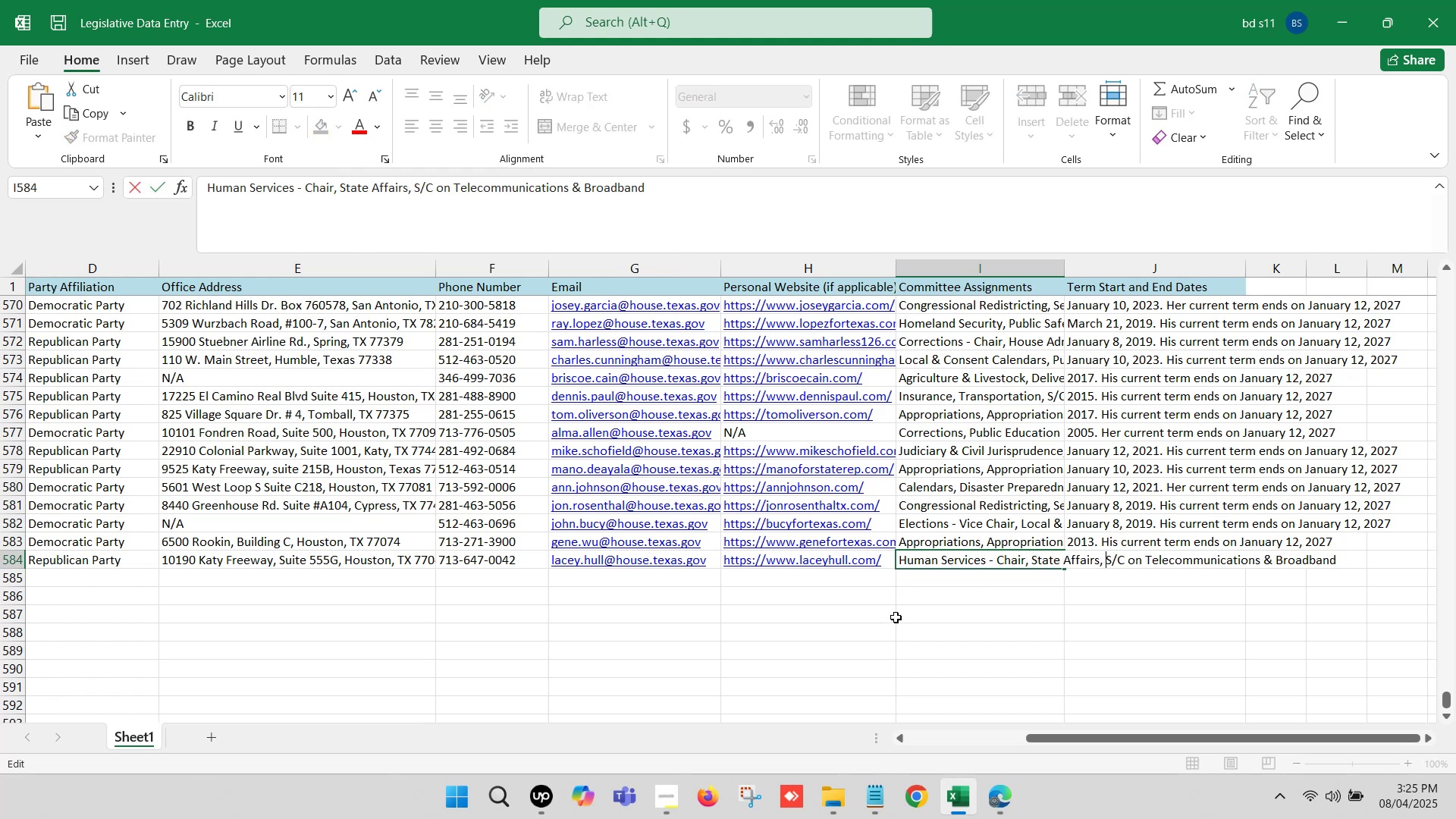 
left_click([896, 617])
 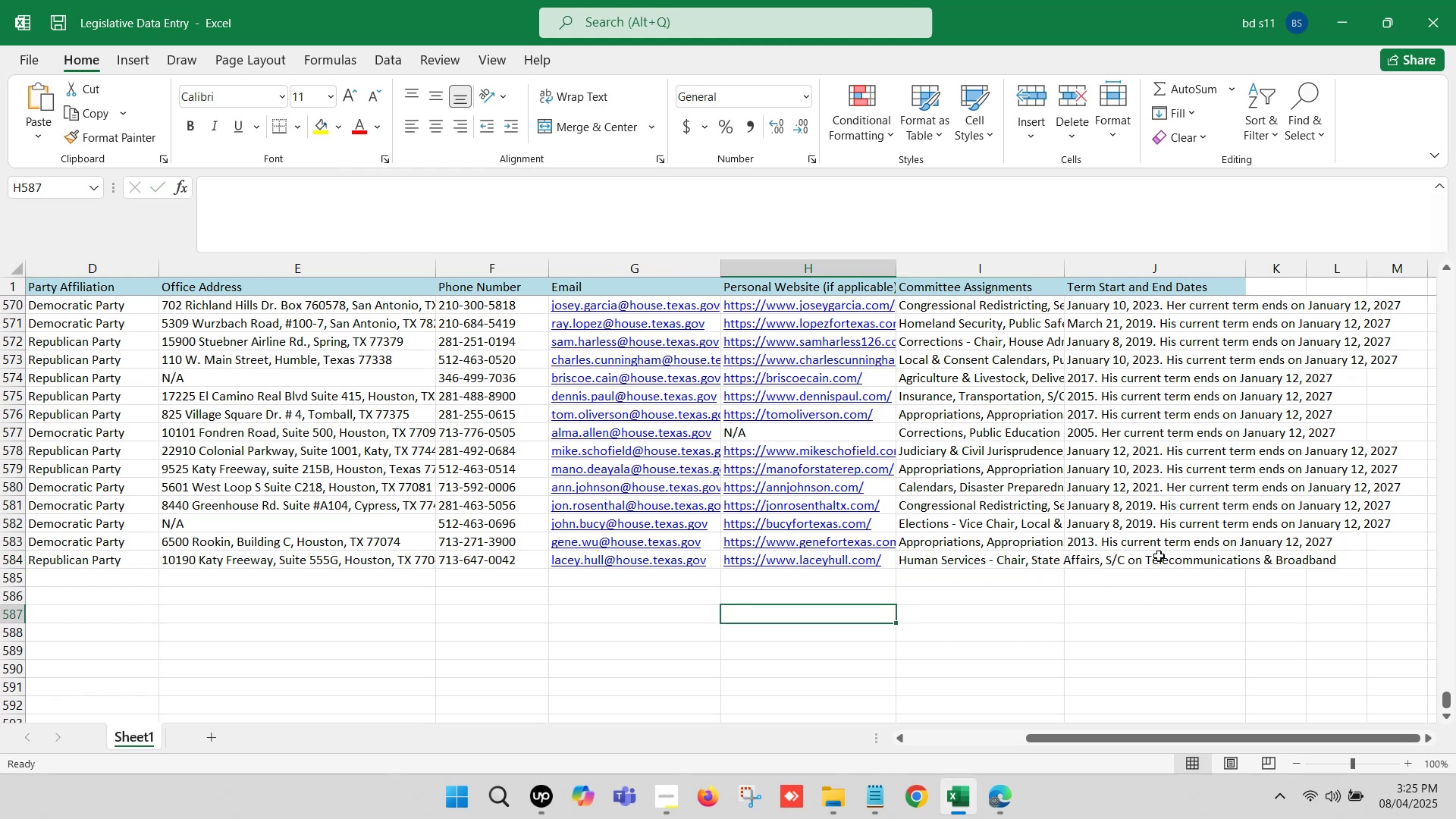 
left_click([1100, 556])
 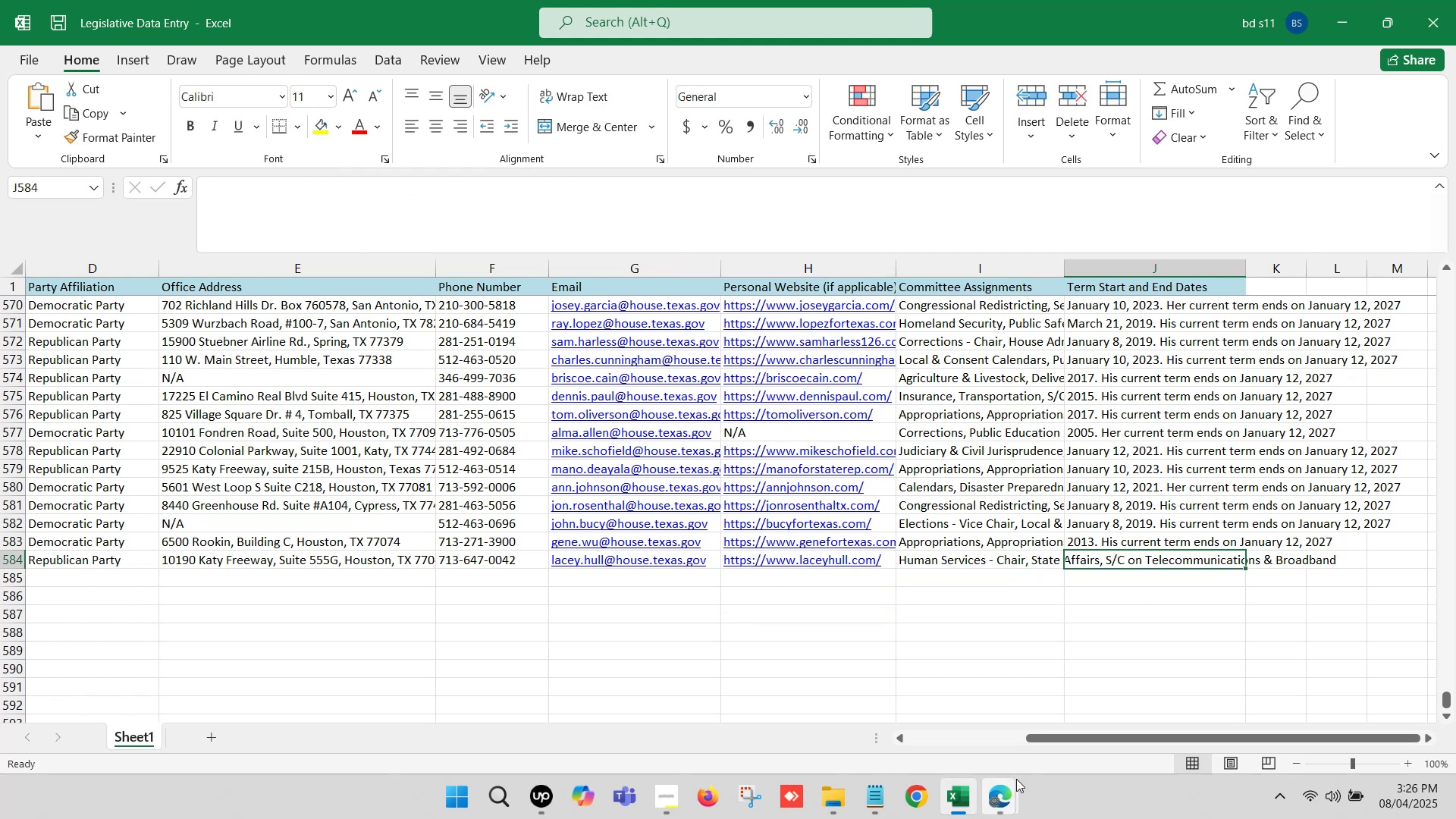 
left_click([1015, 792])
 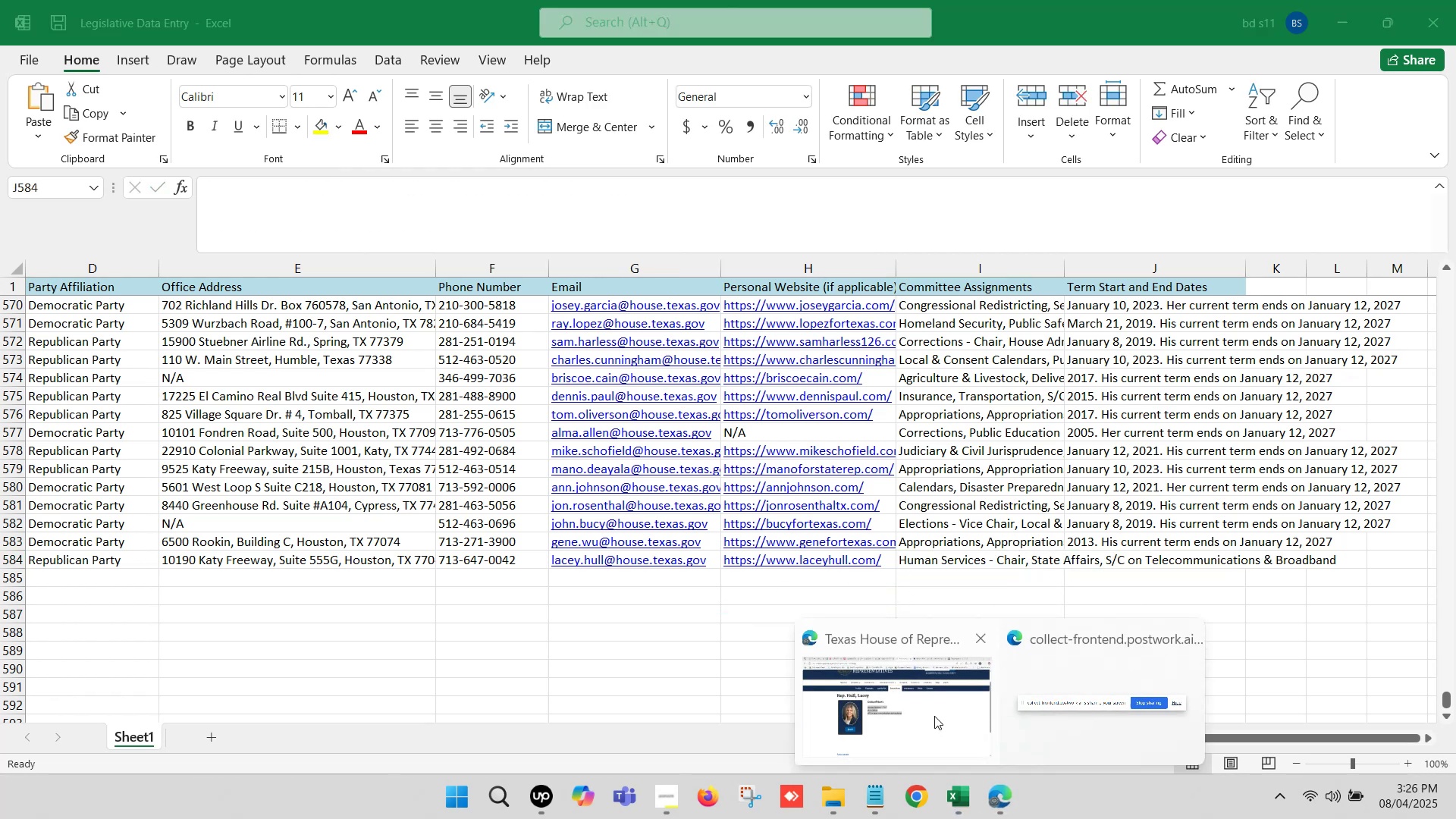 
left_click([921, 701])
 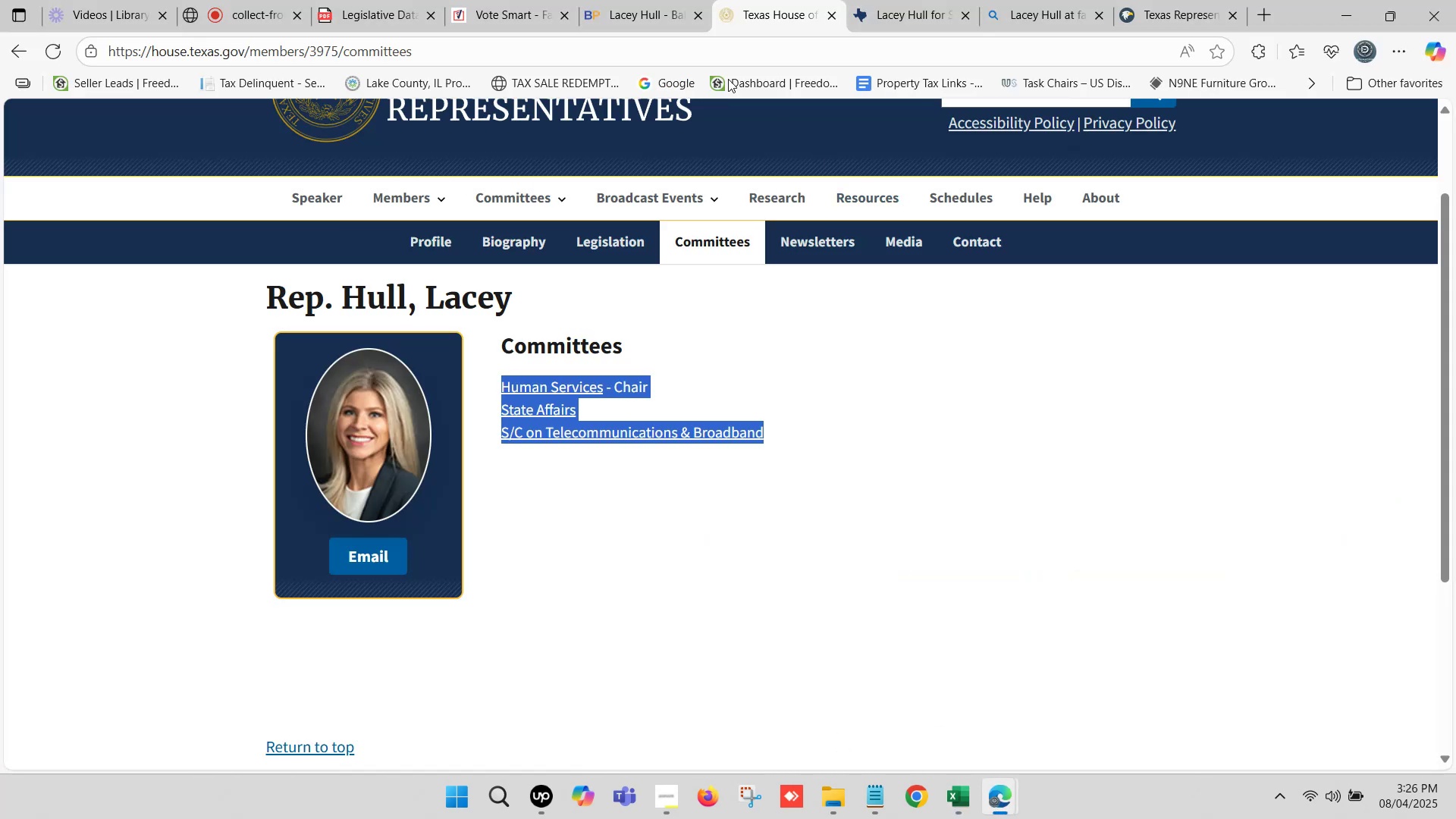 
left_click([669, 0])
 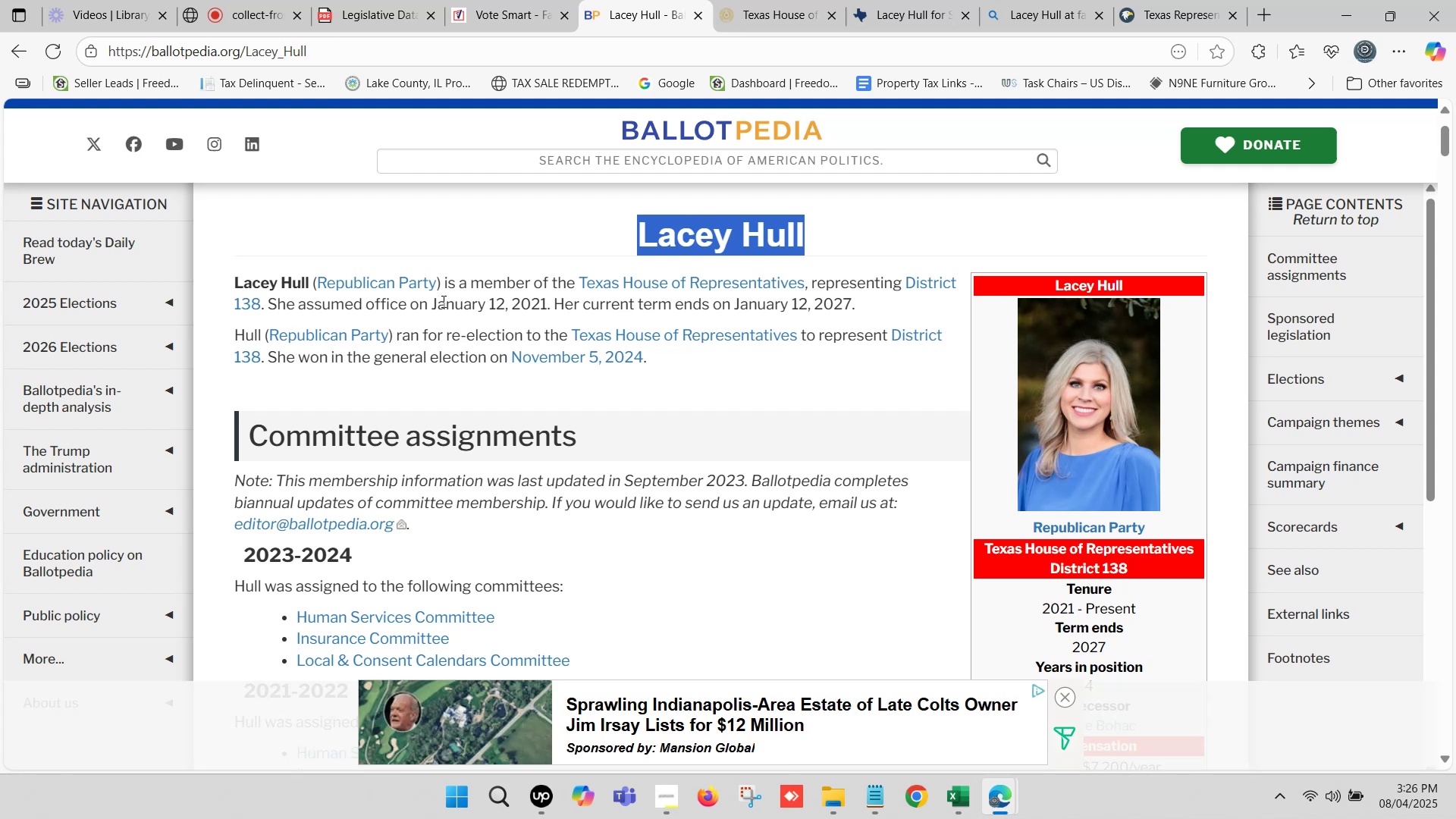 
left_click_drag(start_coordinate=[432, 298], to_coordinate=[850, 300])
 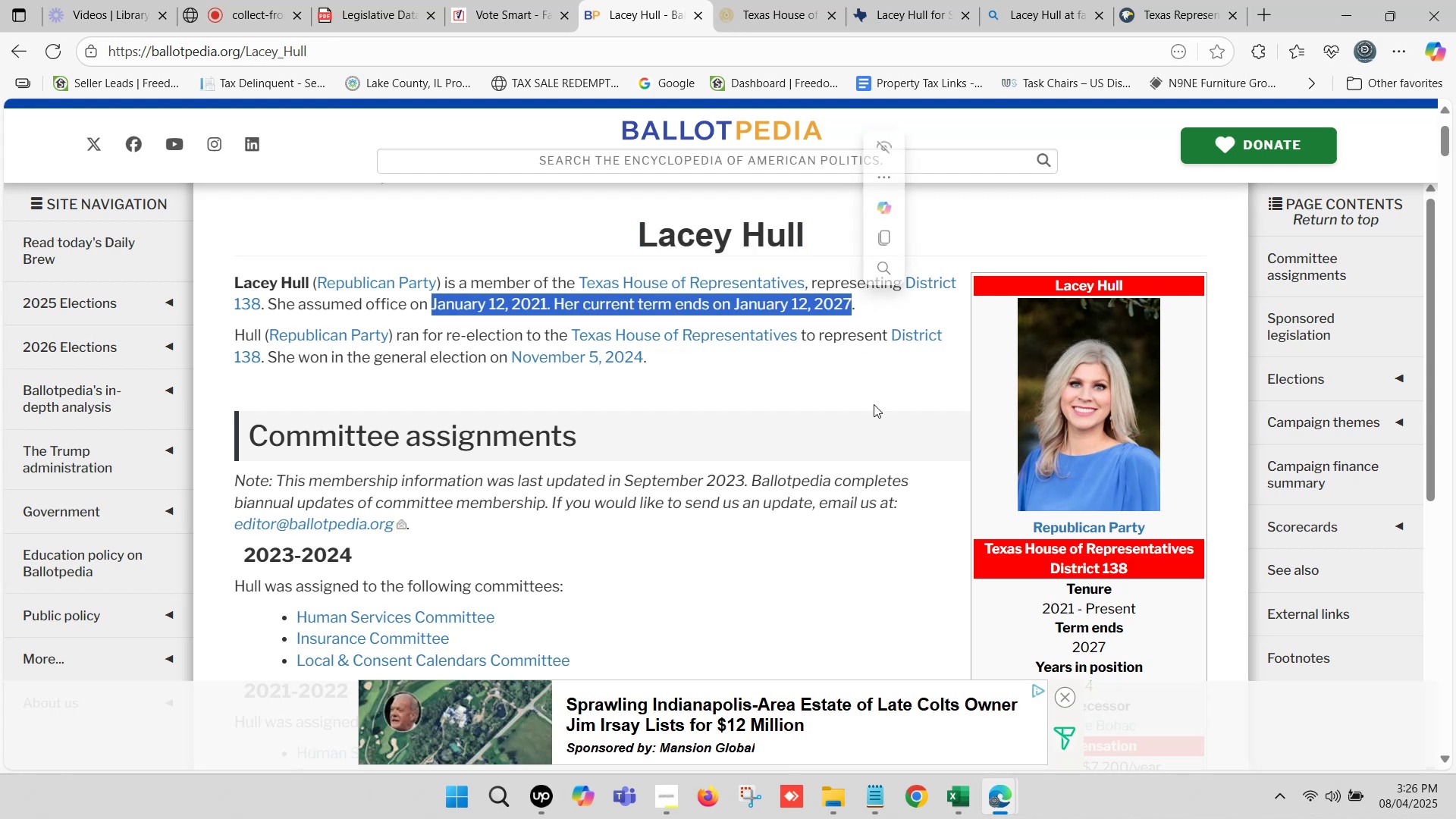 
key(Control+C)
 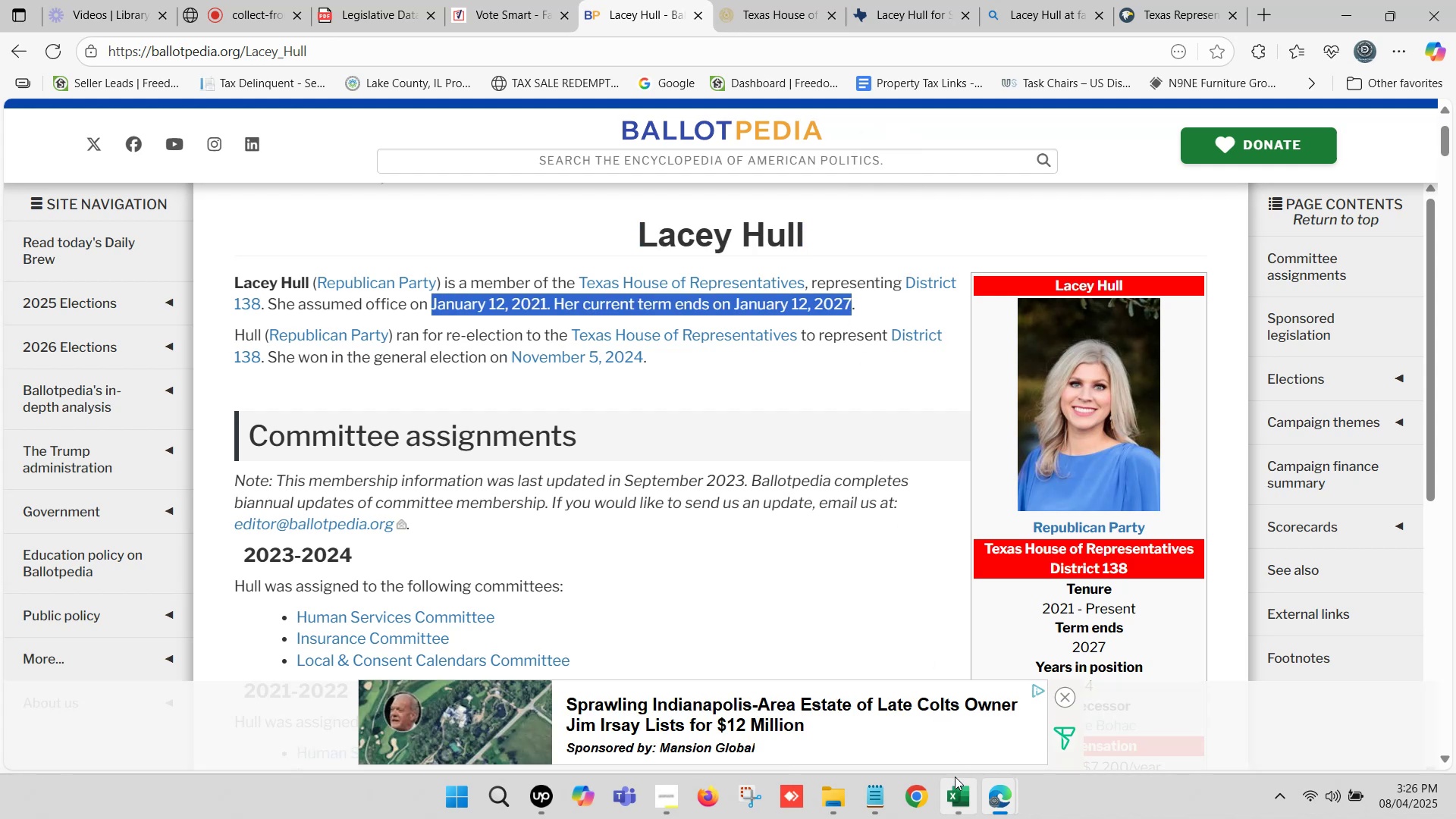 
left_click([959, 785])
 